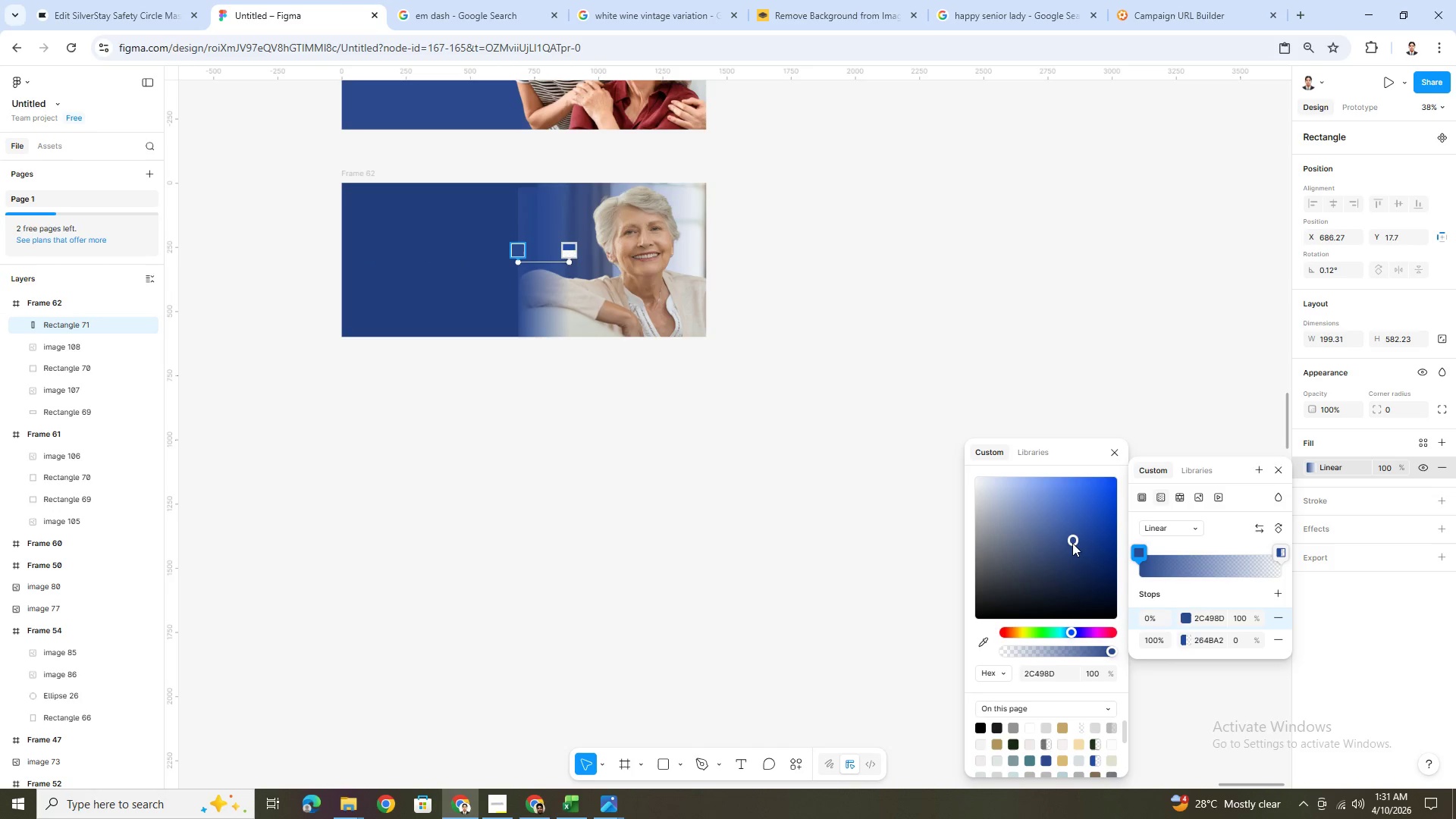 
left_click_drag(start_coordinate=[1072, 539], to_coordinate=[1075, 556])
 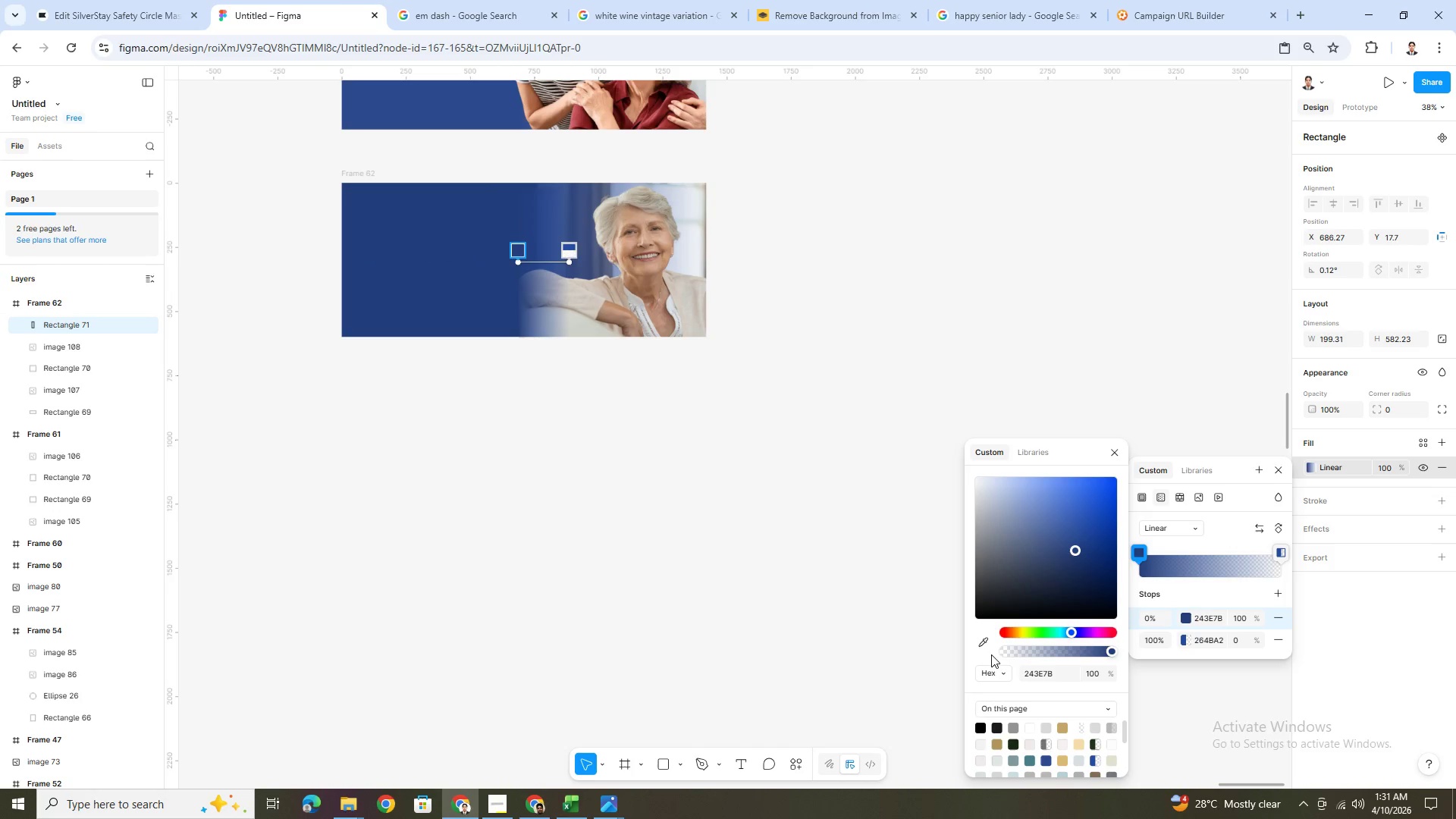 
left_click([984, 641])
 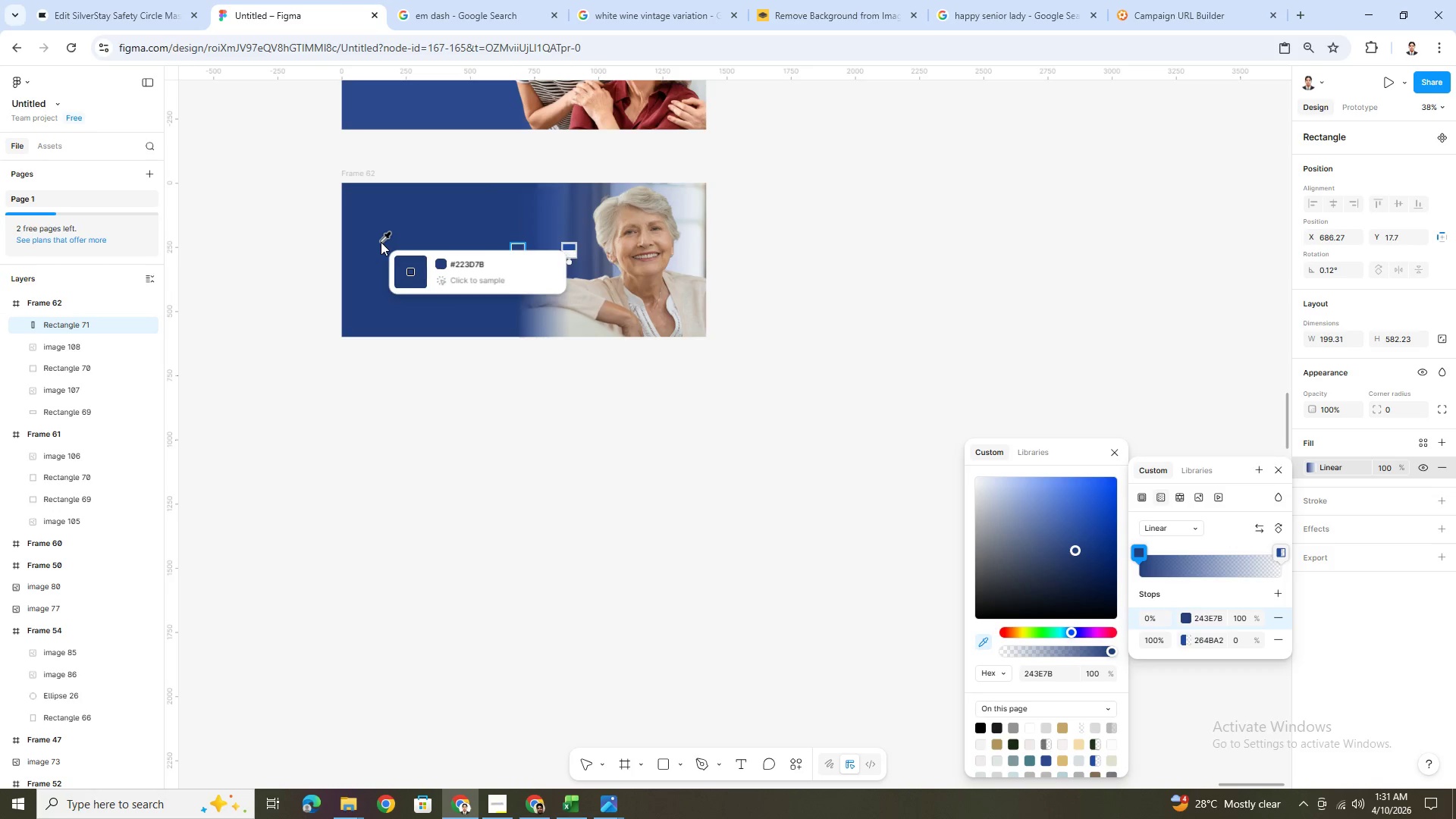 
left_click([397, 242])
 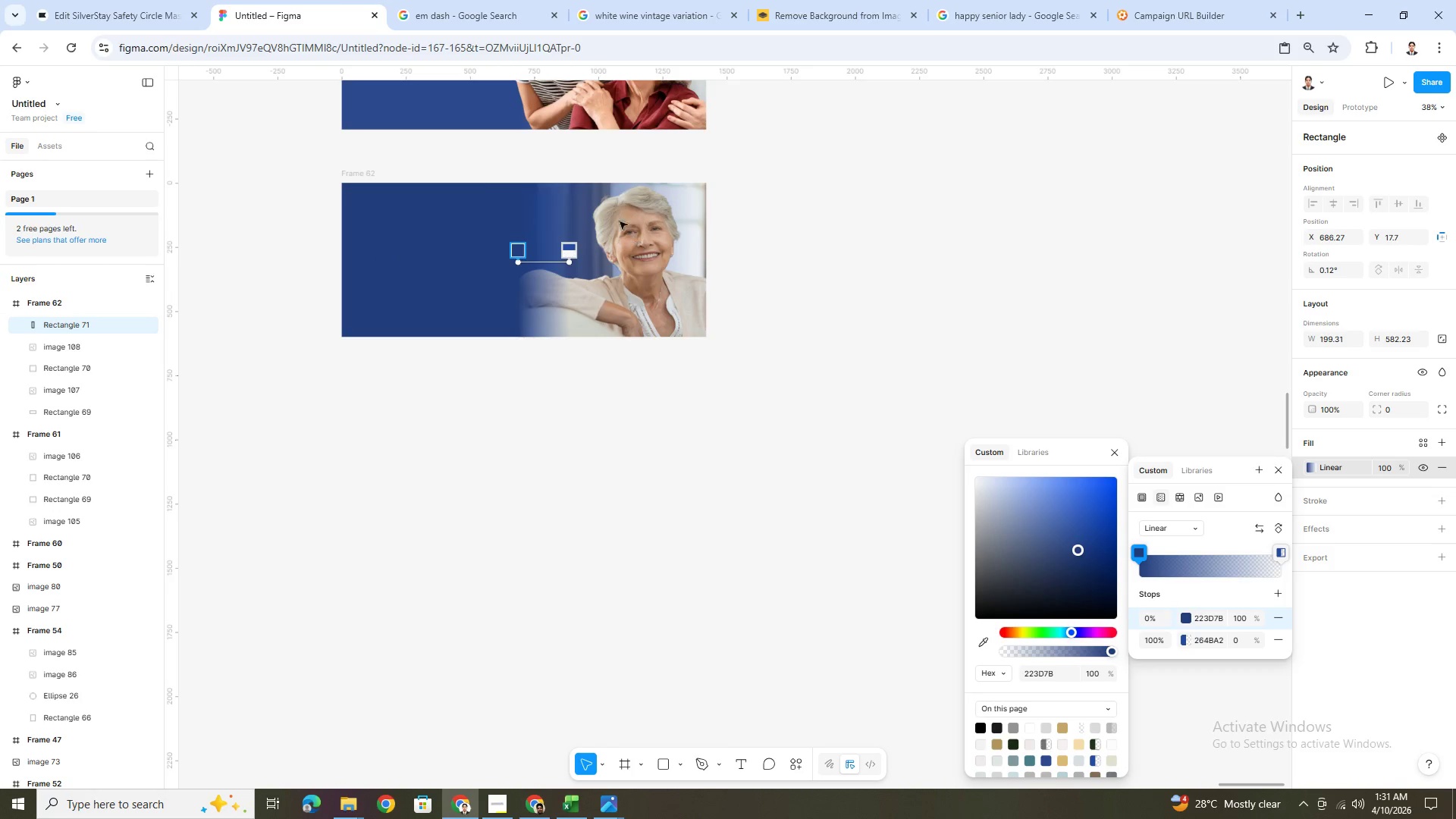 
left_click([570, 207])
 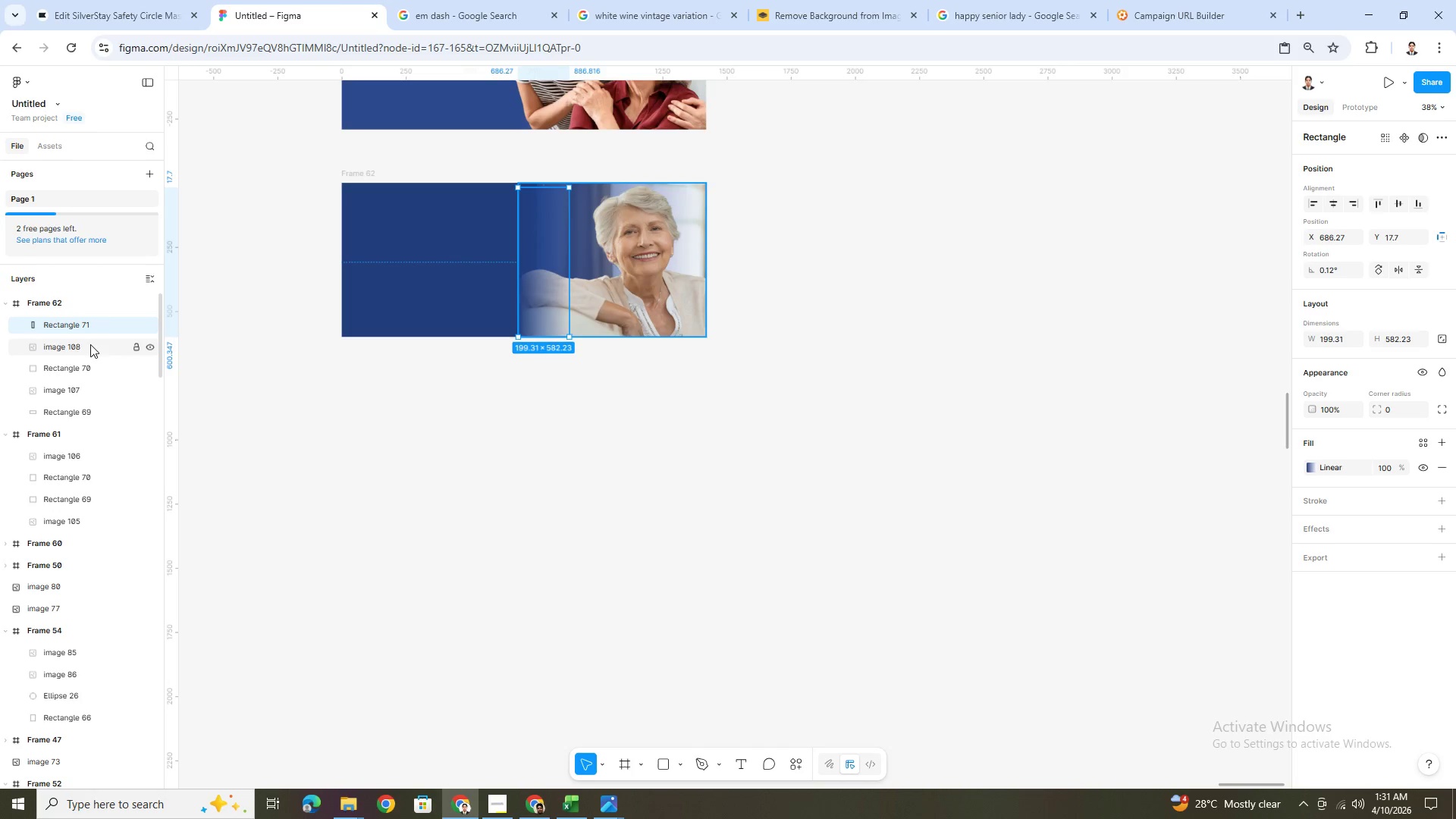 
left_click([86, 370])
 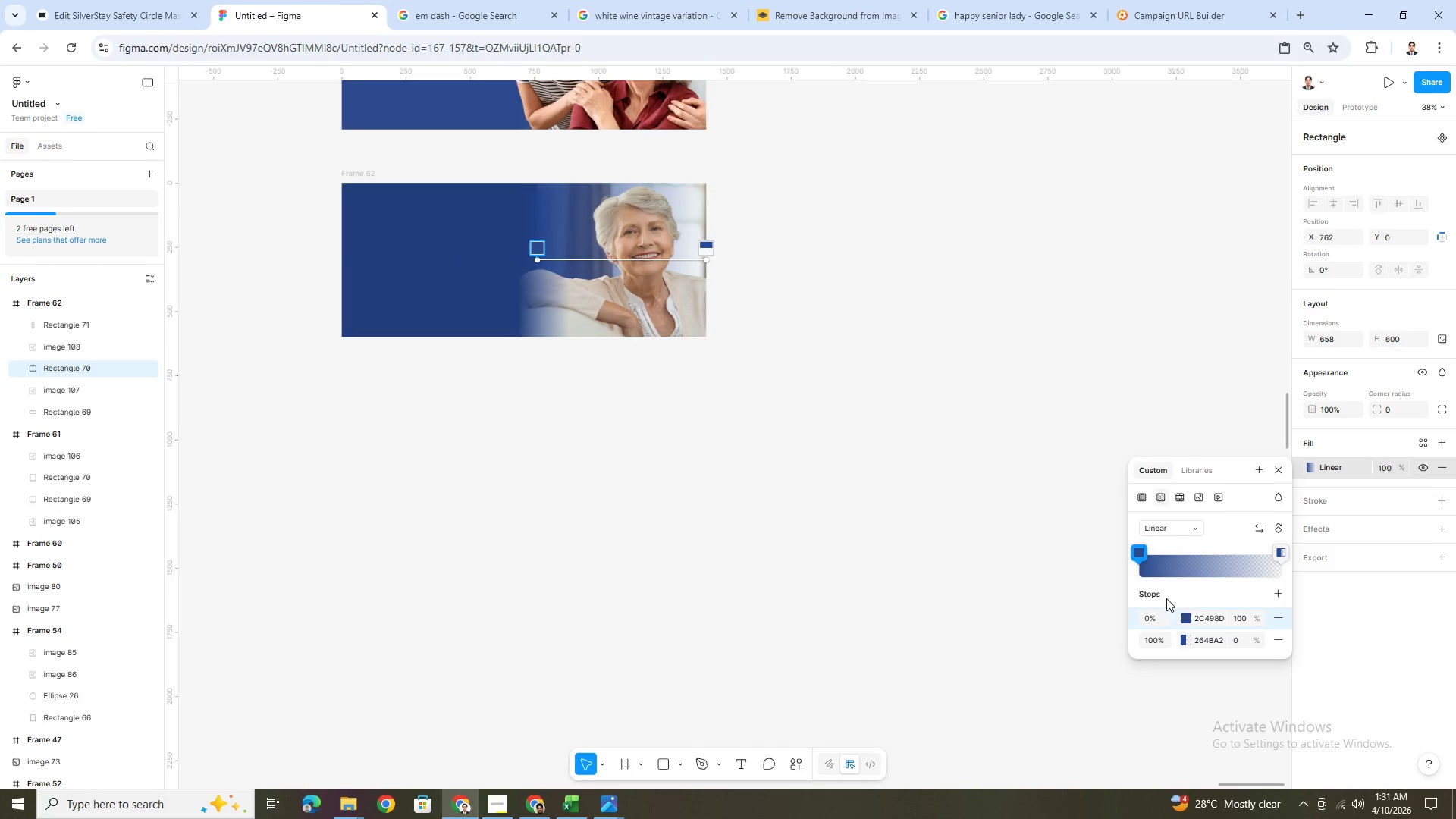 
left_click([1186, 617])
 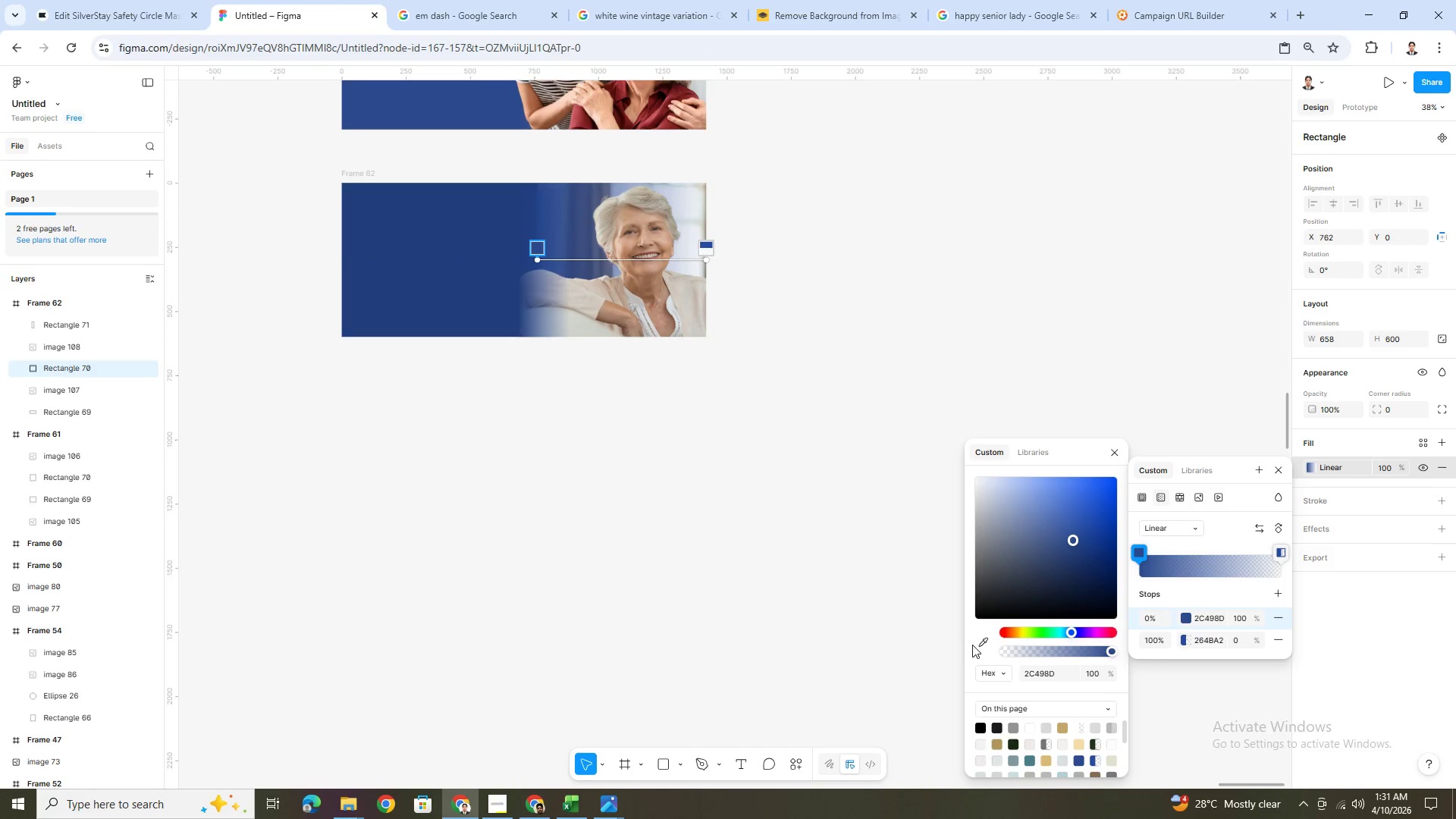 
left_click([980, 644])
 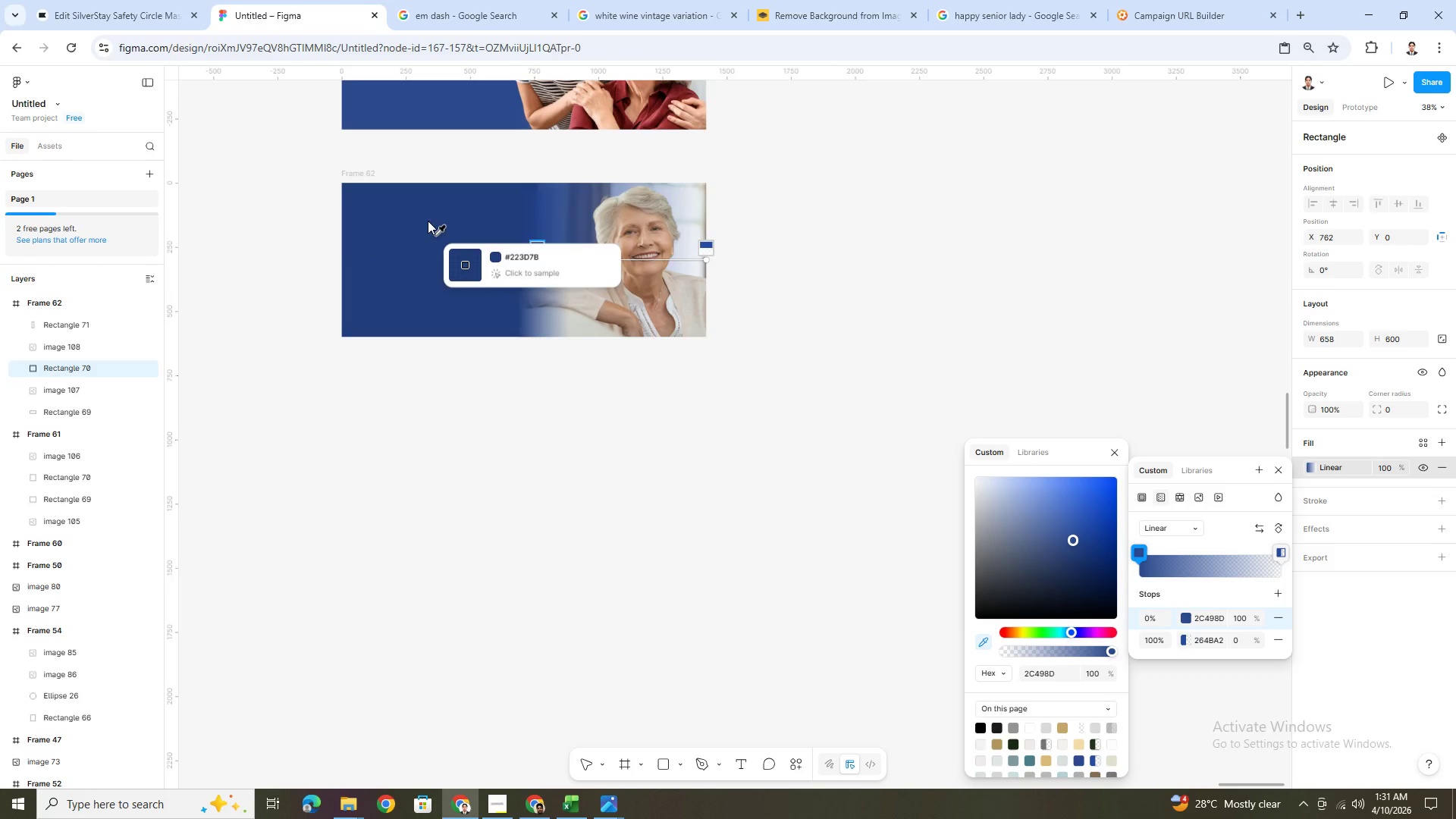 
left_click([425, 216])
 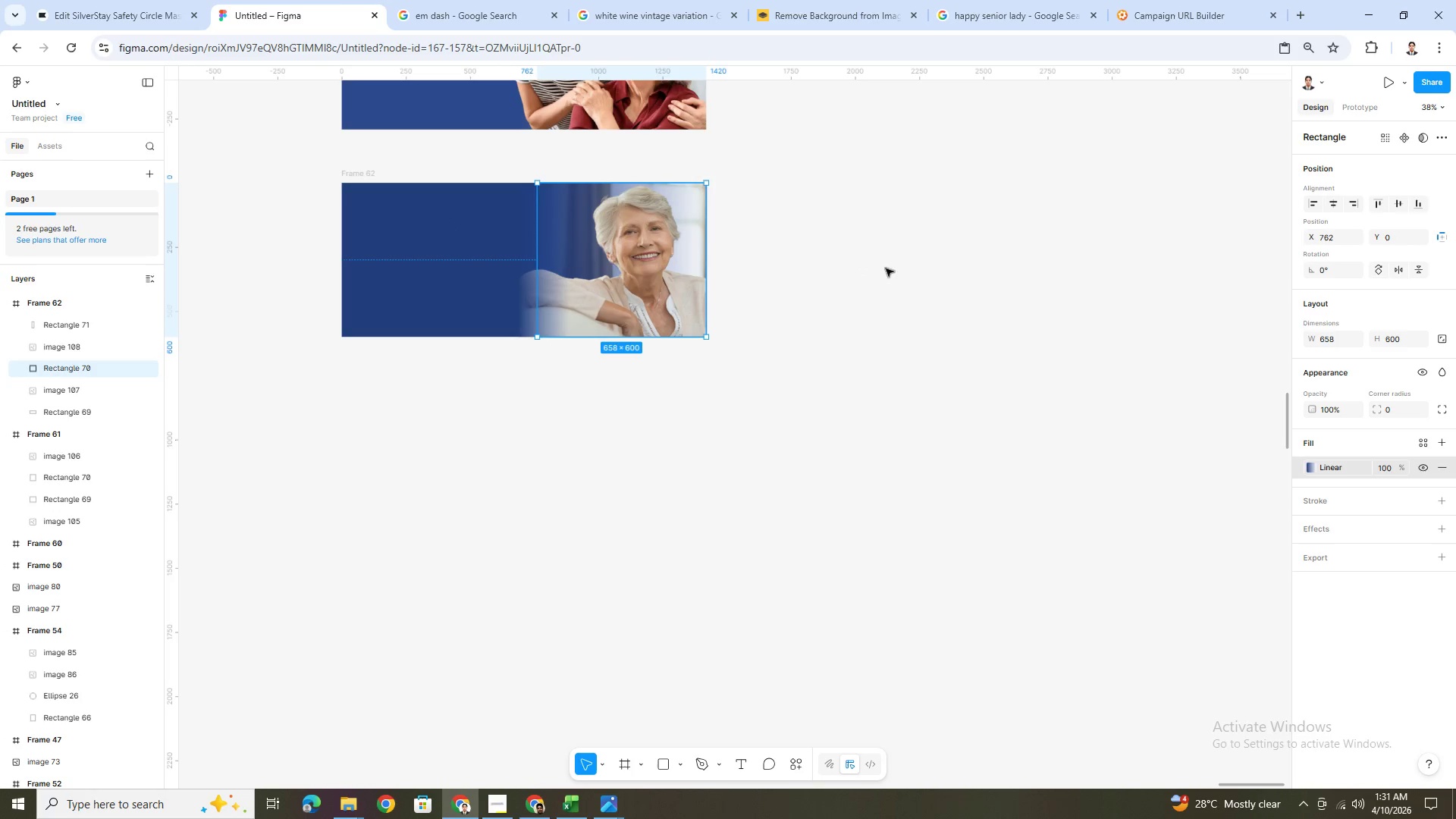 
double_click([886, 268])
 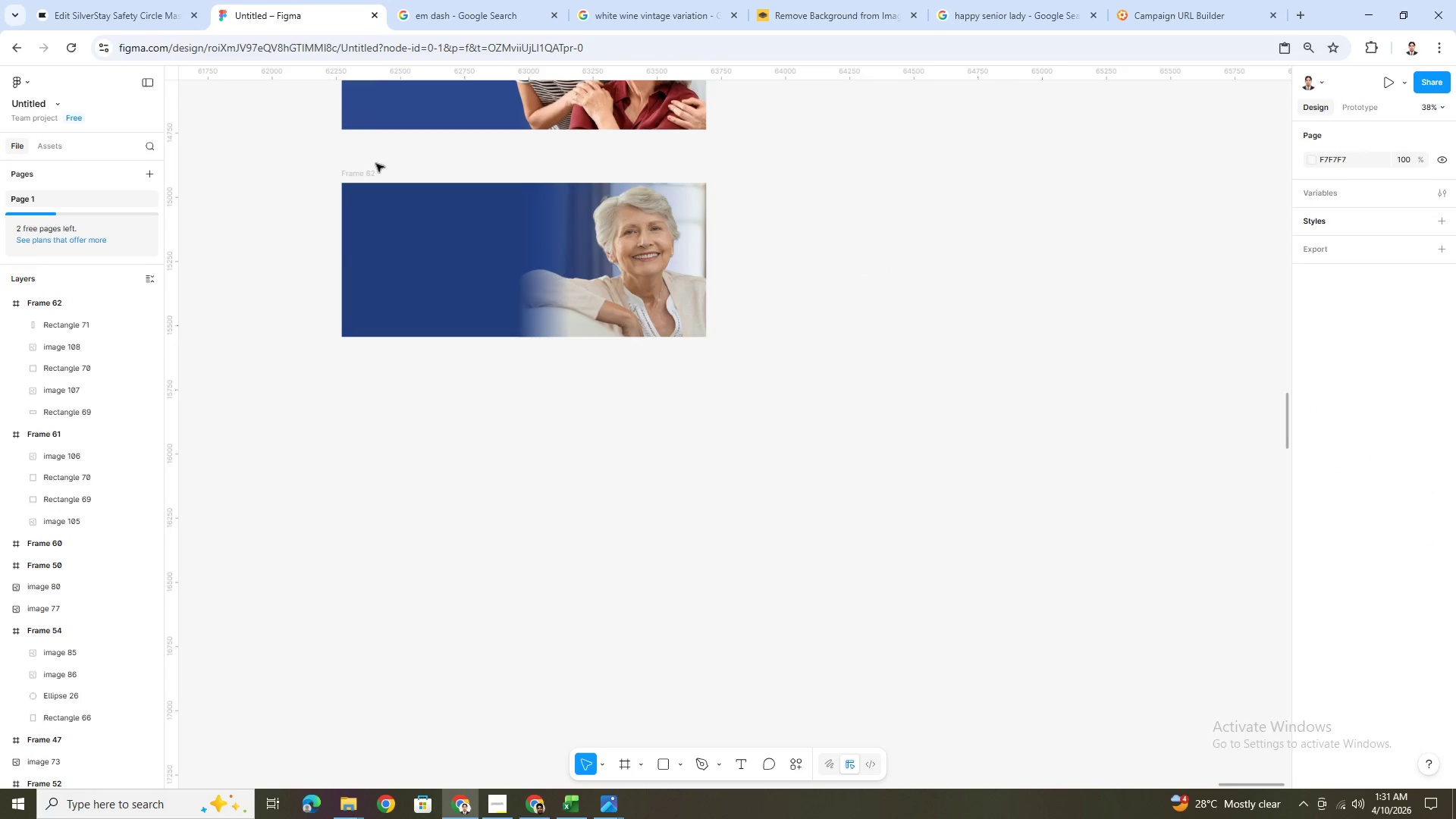 
left_click([352, 171])
 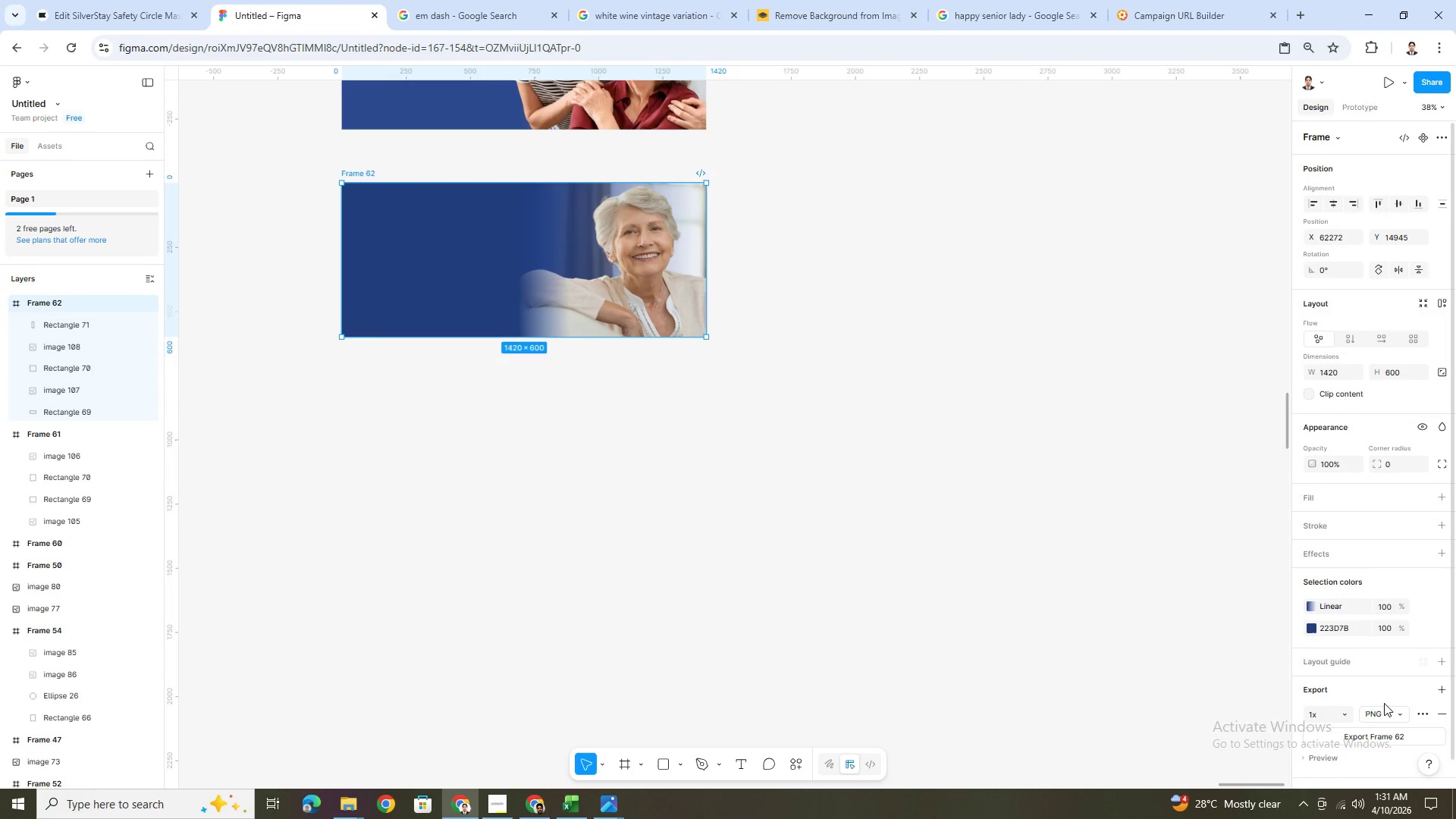 
scroll: coordinate [1391, 709], scroll_direction: down, amount: 1.0
 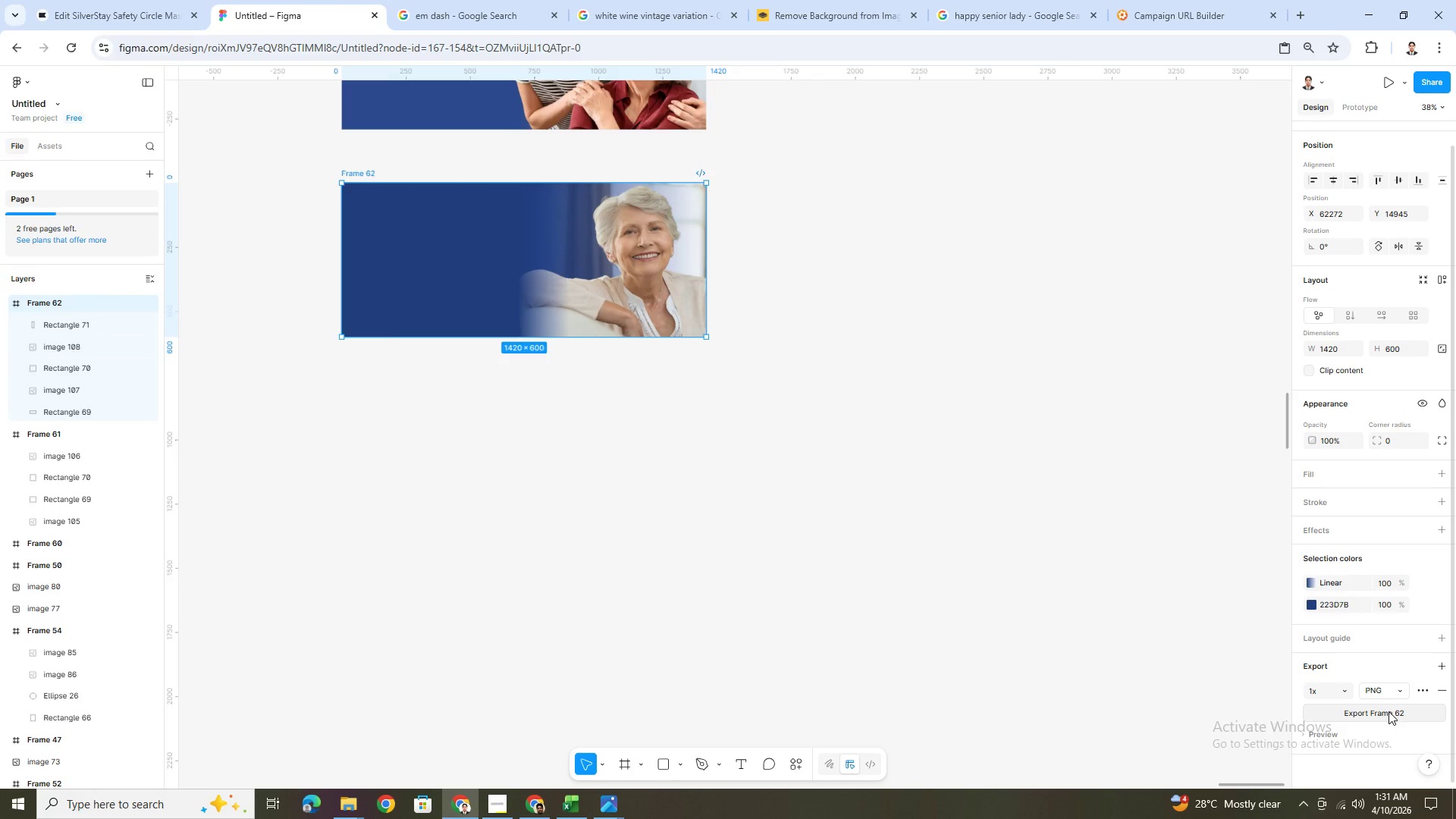 
left_click([1389, 711])
 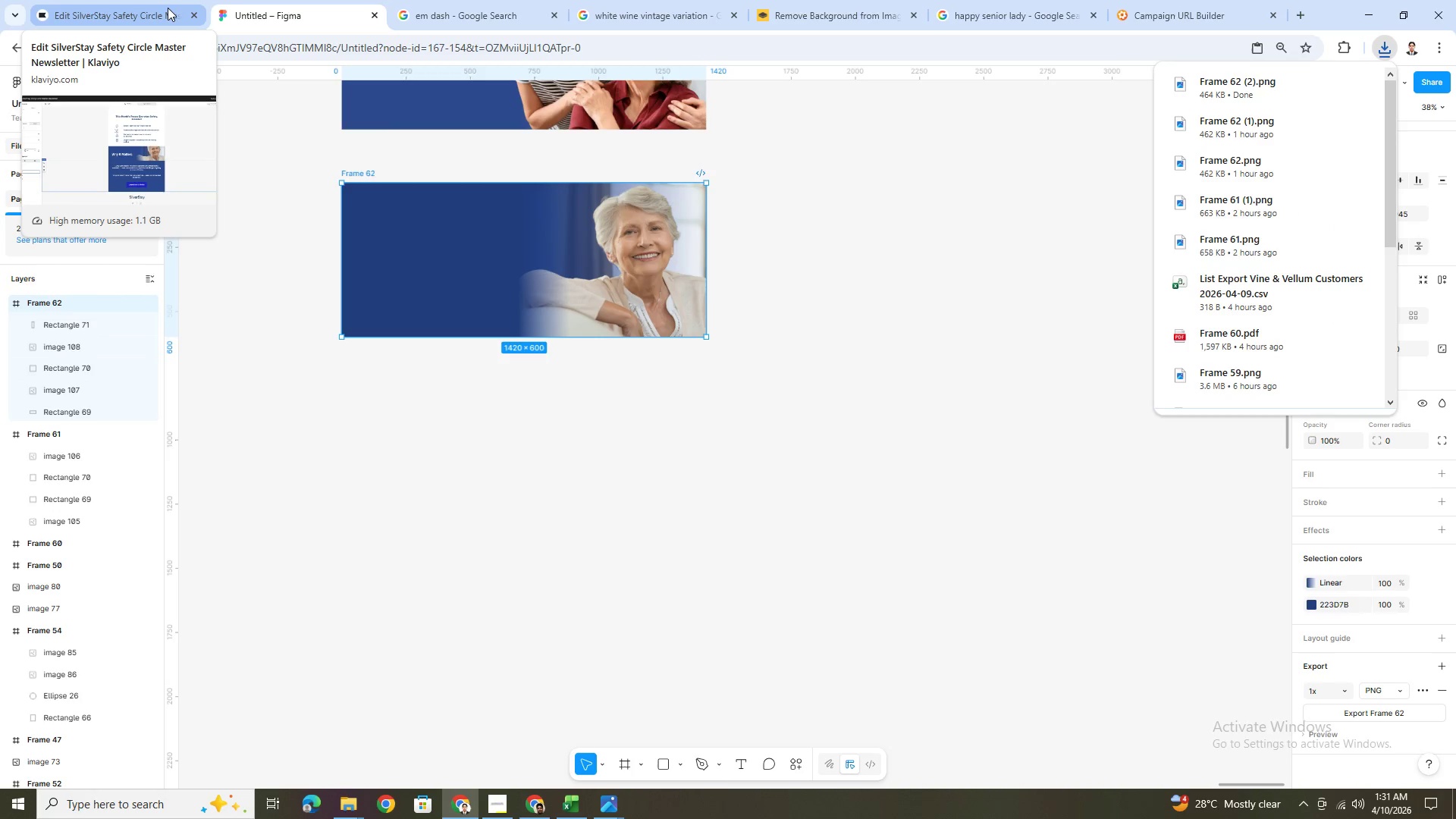 
left_click([168, 8])
 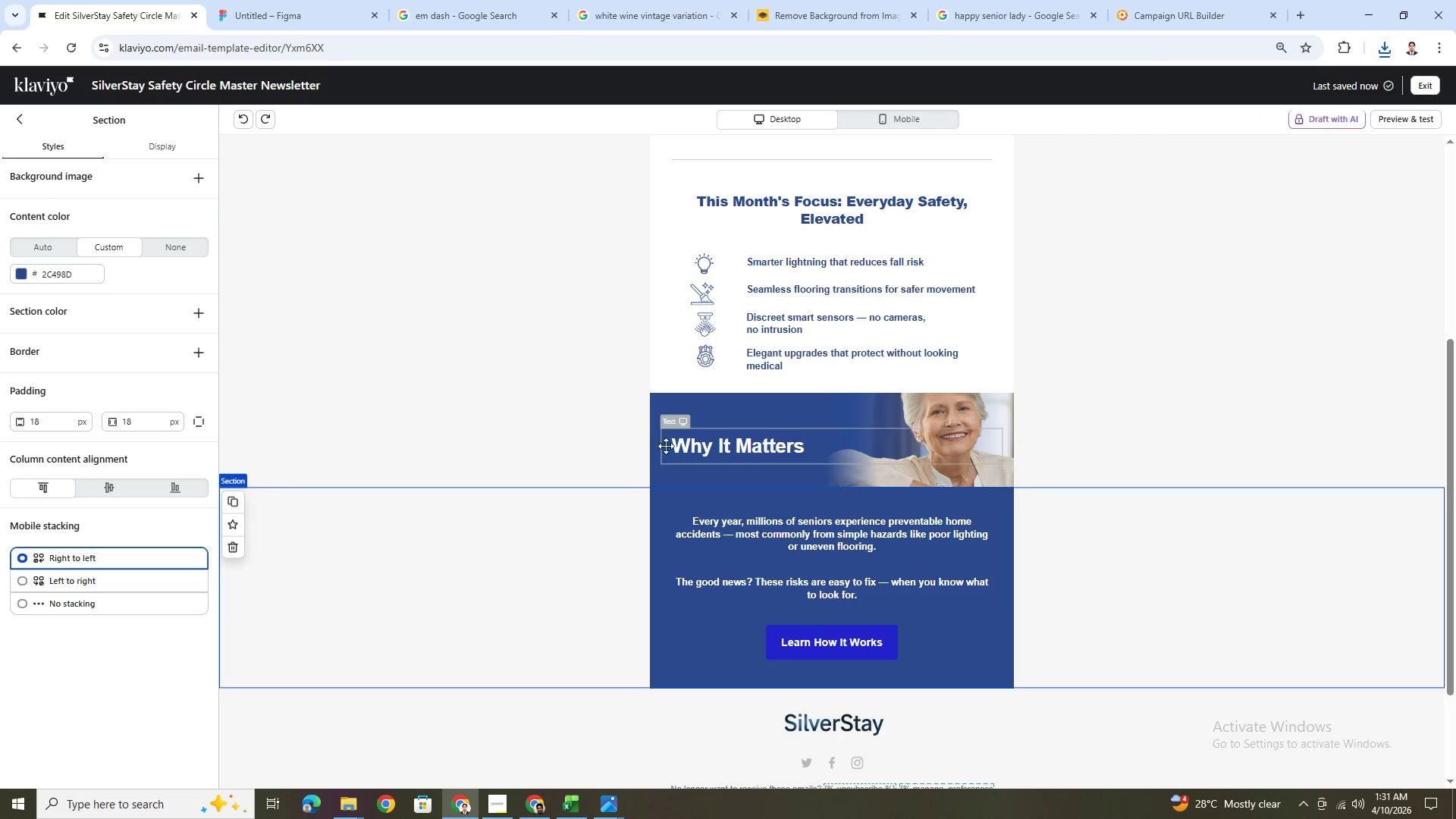 
left_click([517, 438])
 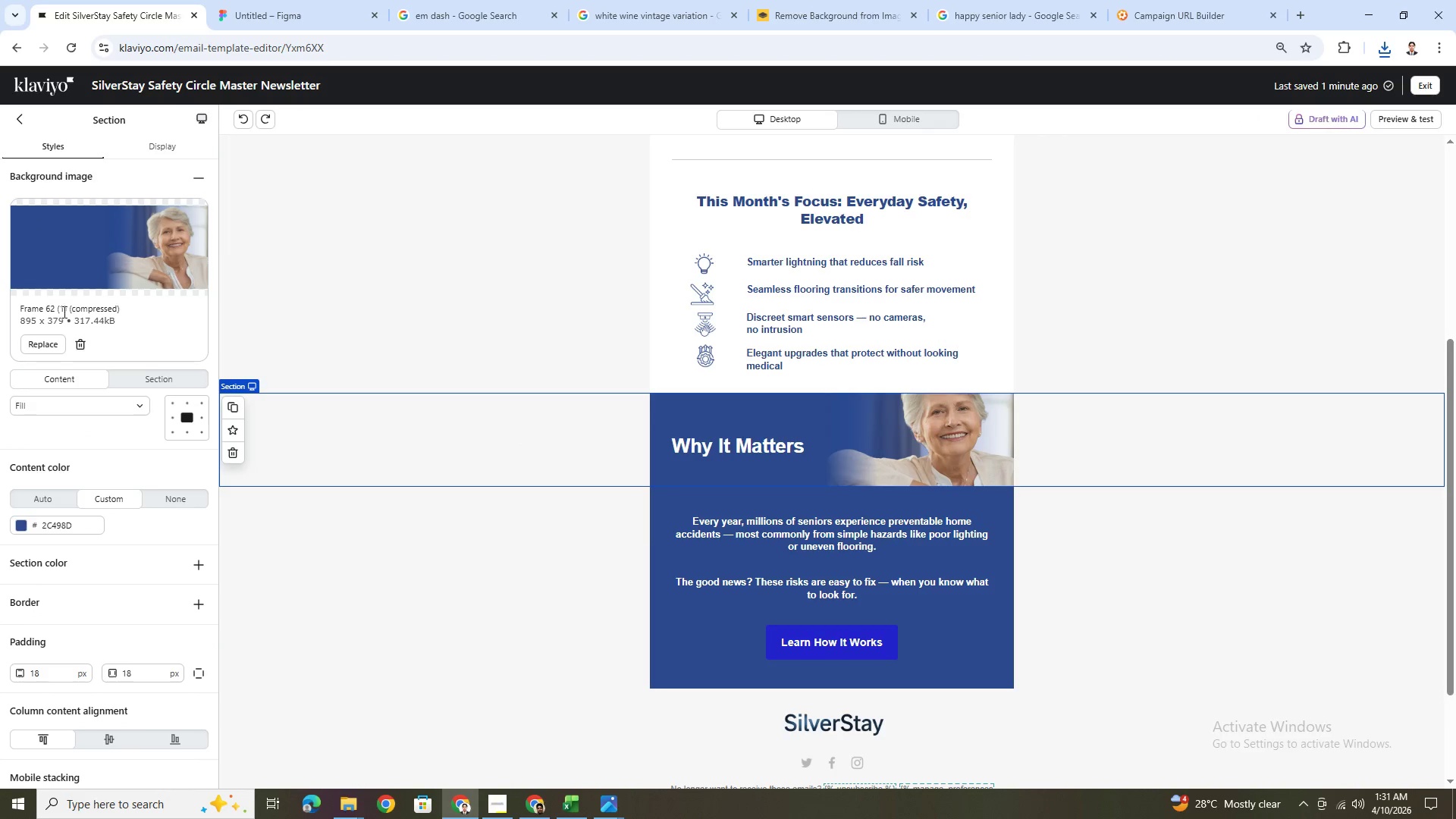 
left_click([55, 336])
 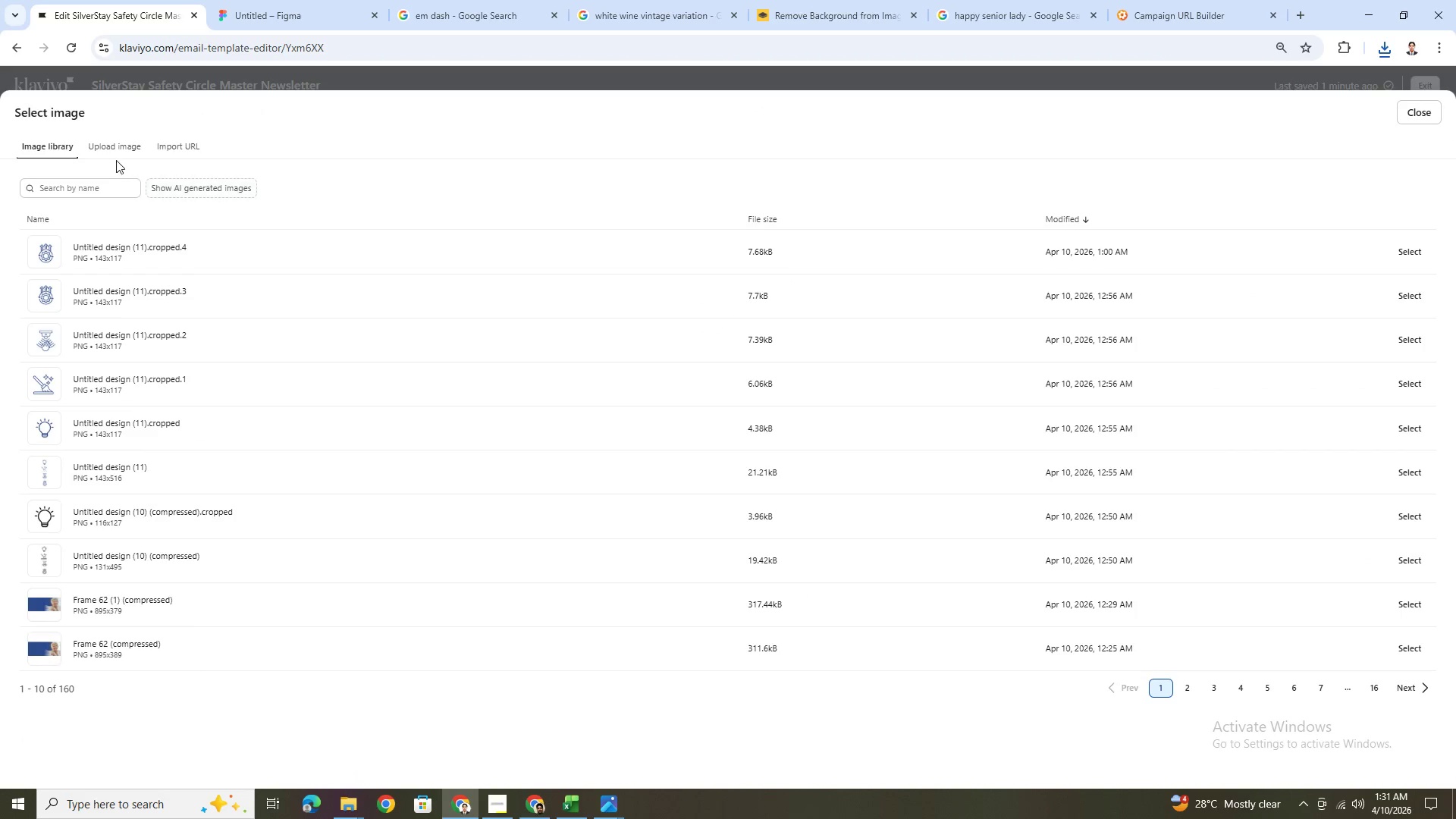 
left_click([115, 149])
 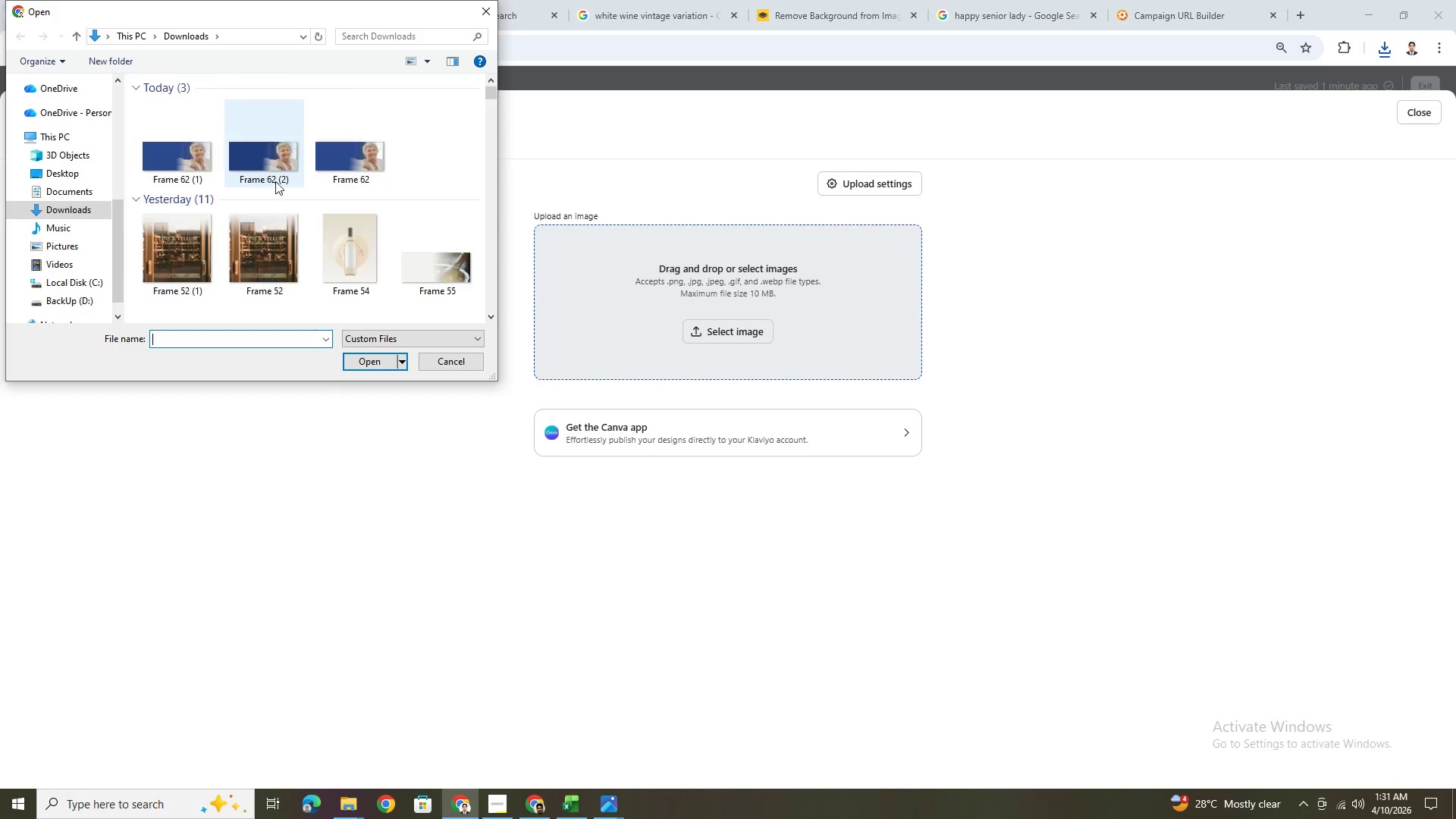 
wait(6.14)
 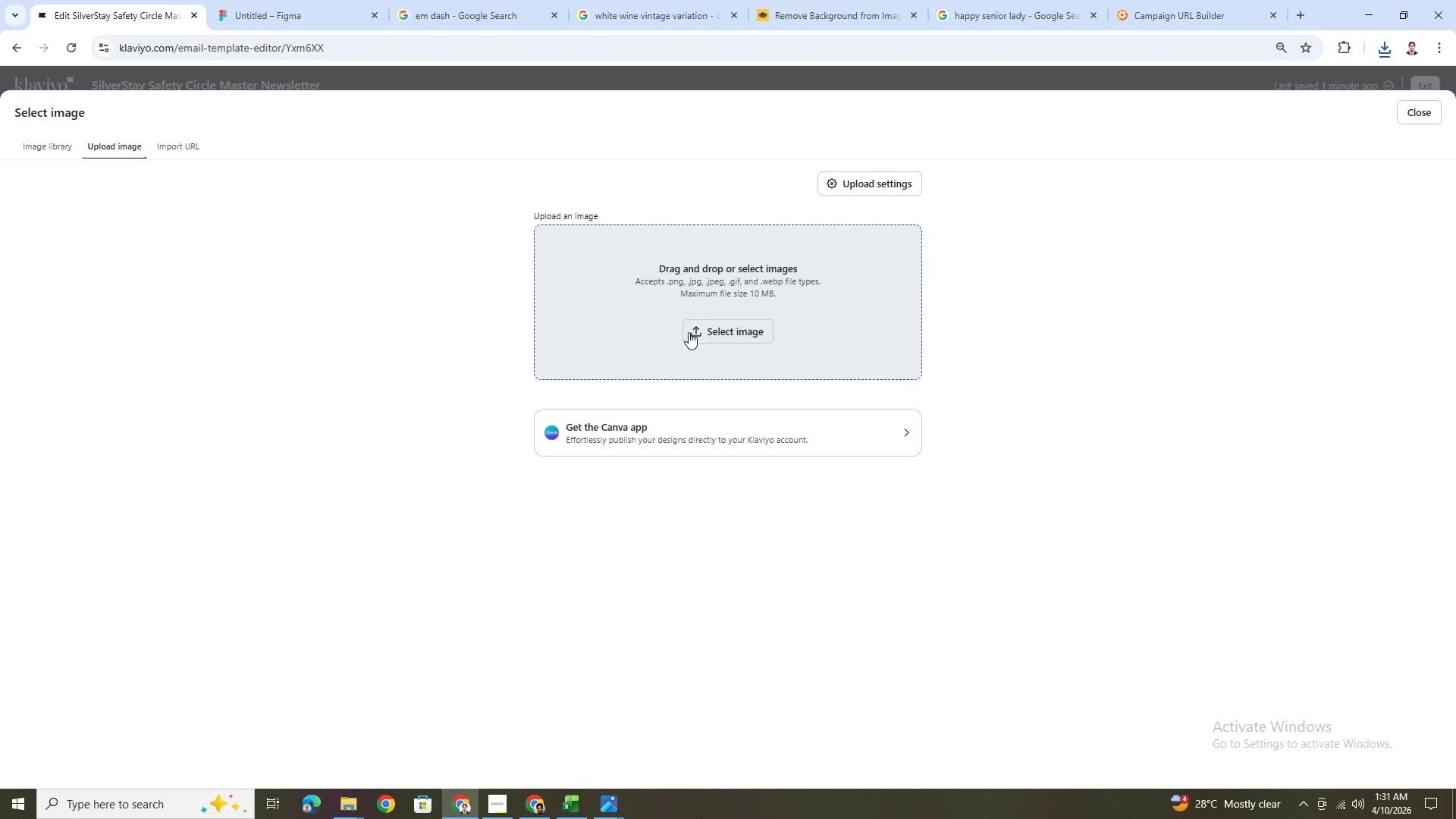 
double_click([187, 142])
 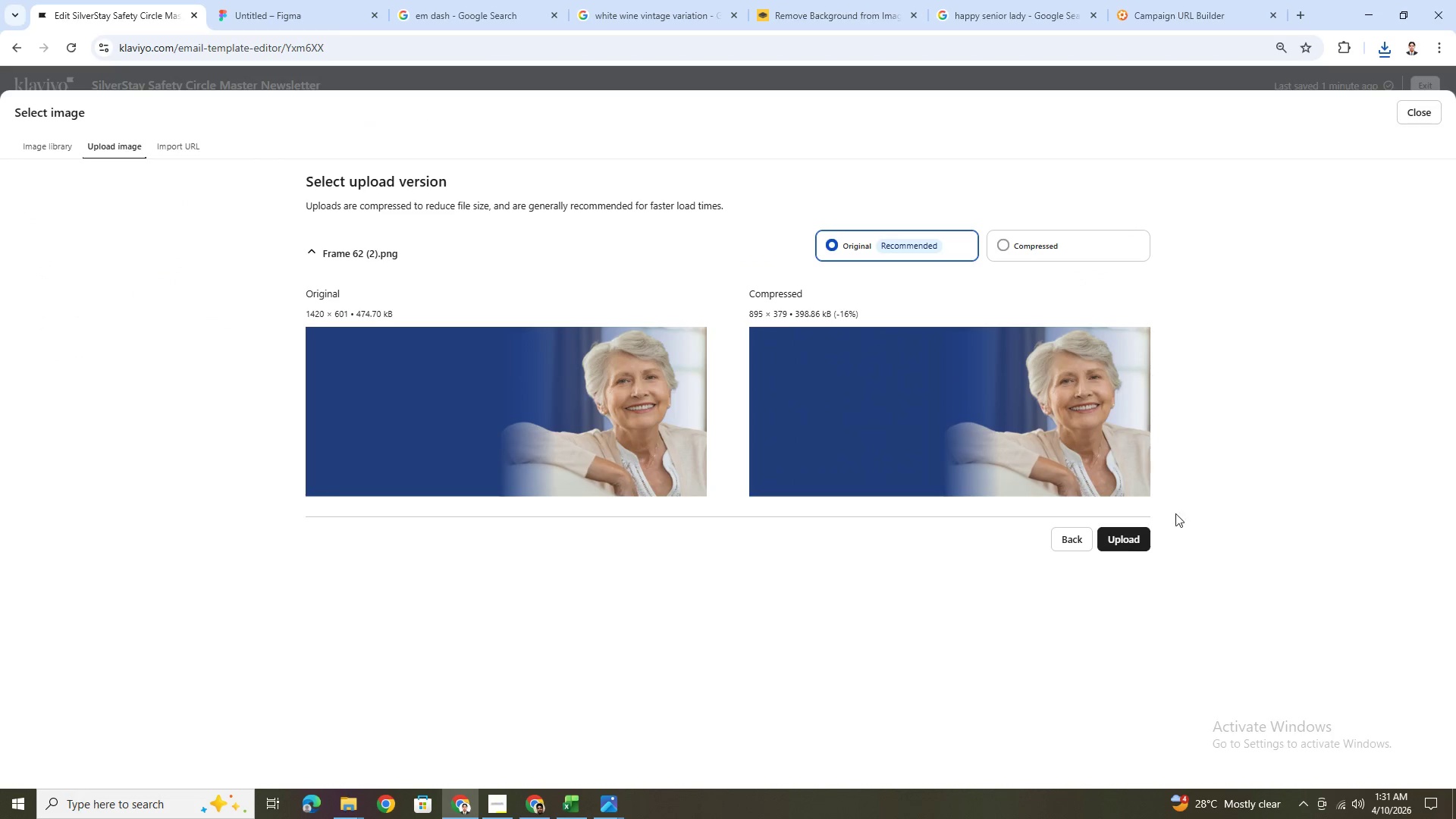 
left_click([1136, 535])
 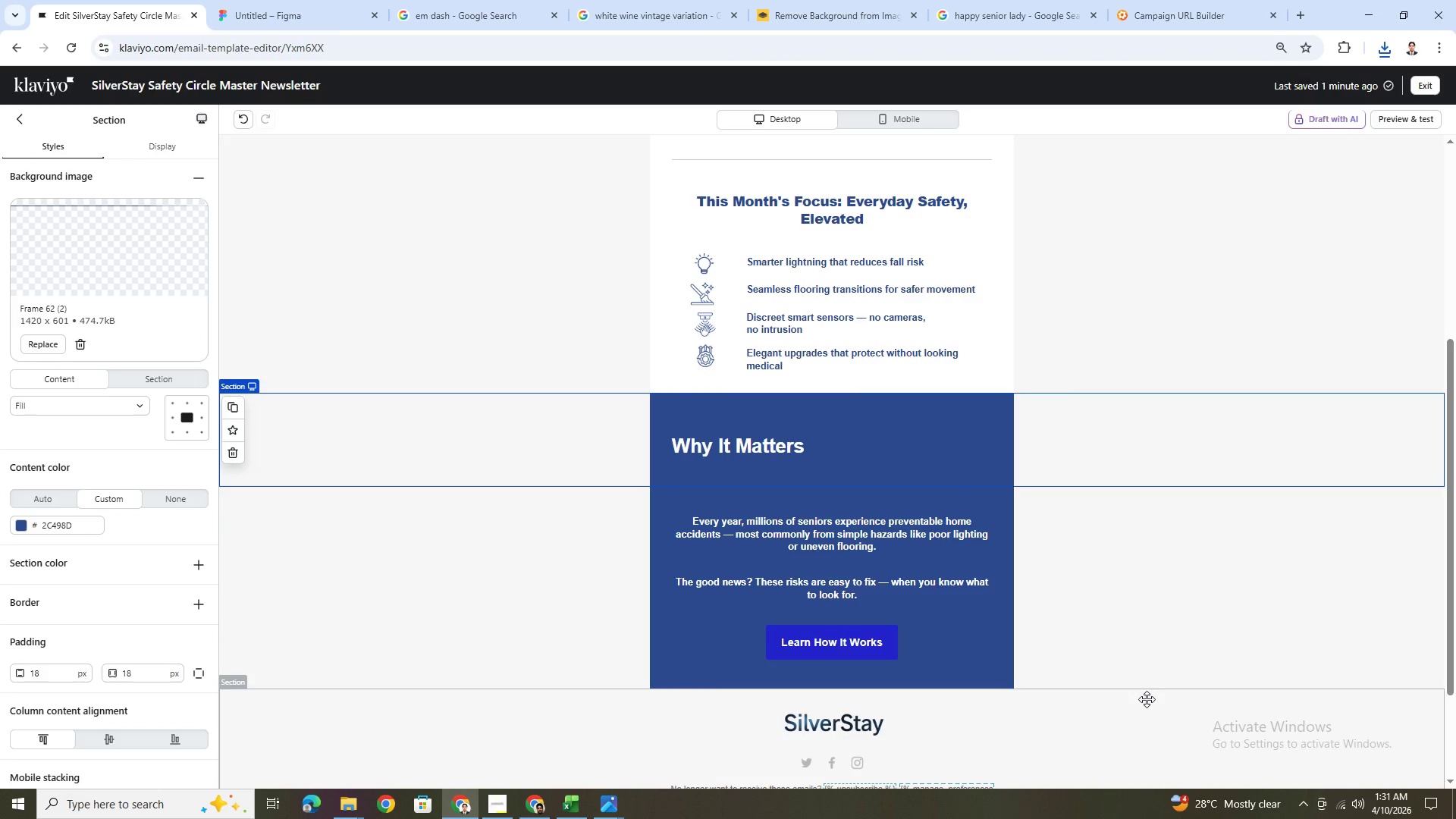 
wait(5.64)
 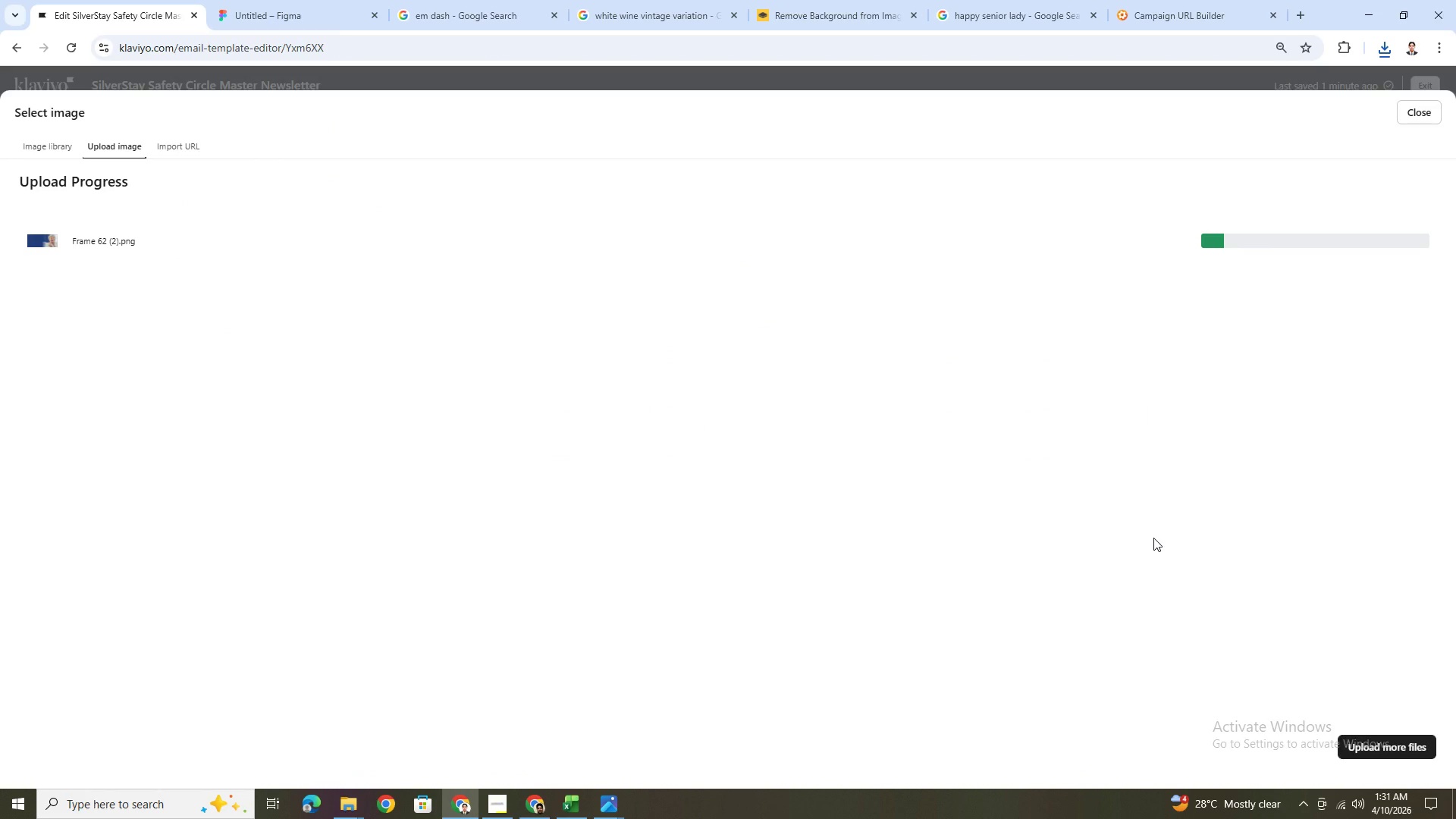 
left_click([1150, 708])
 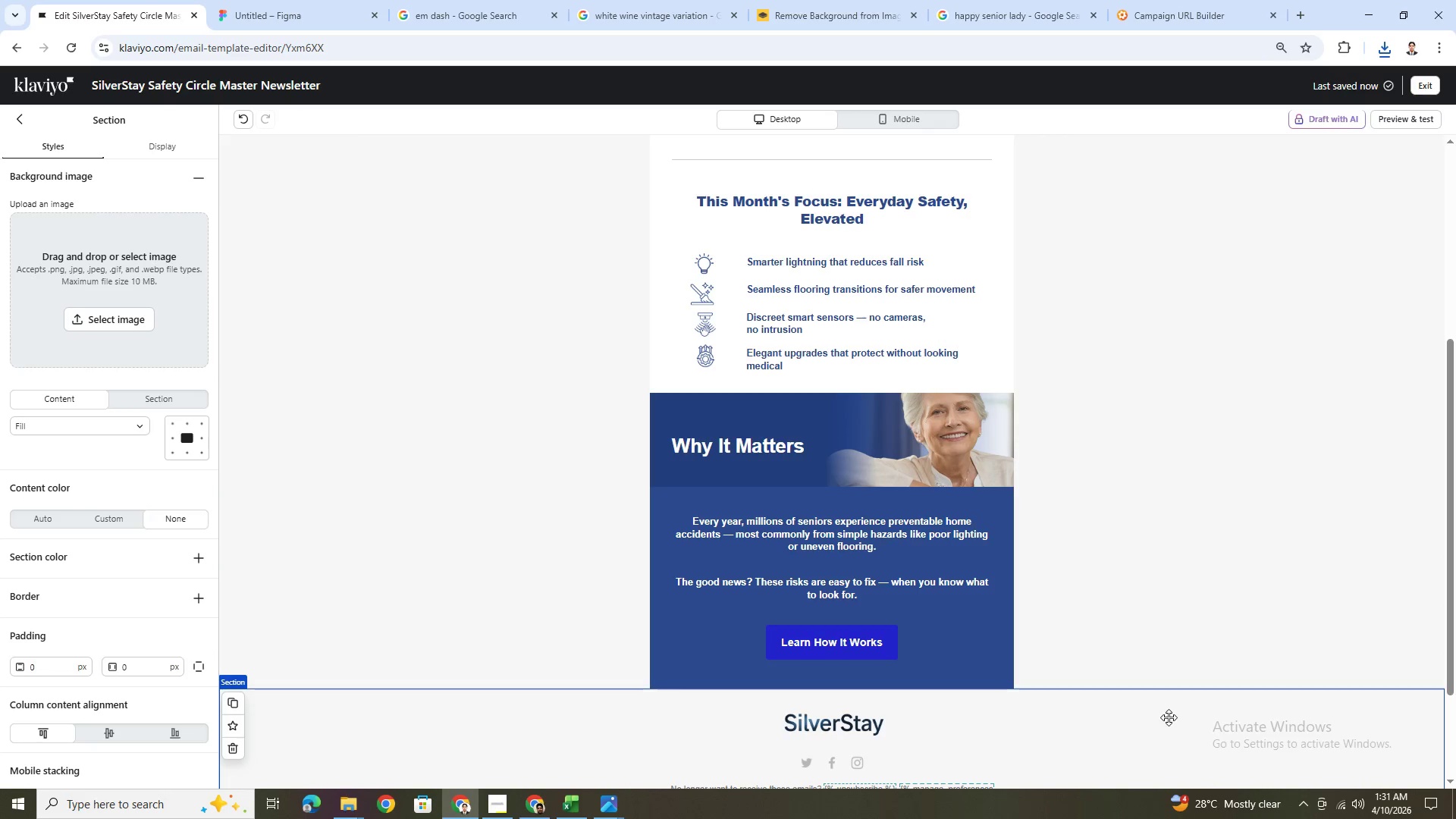 
wait(5.33)
 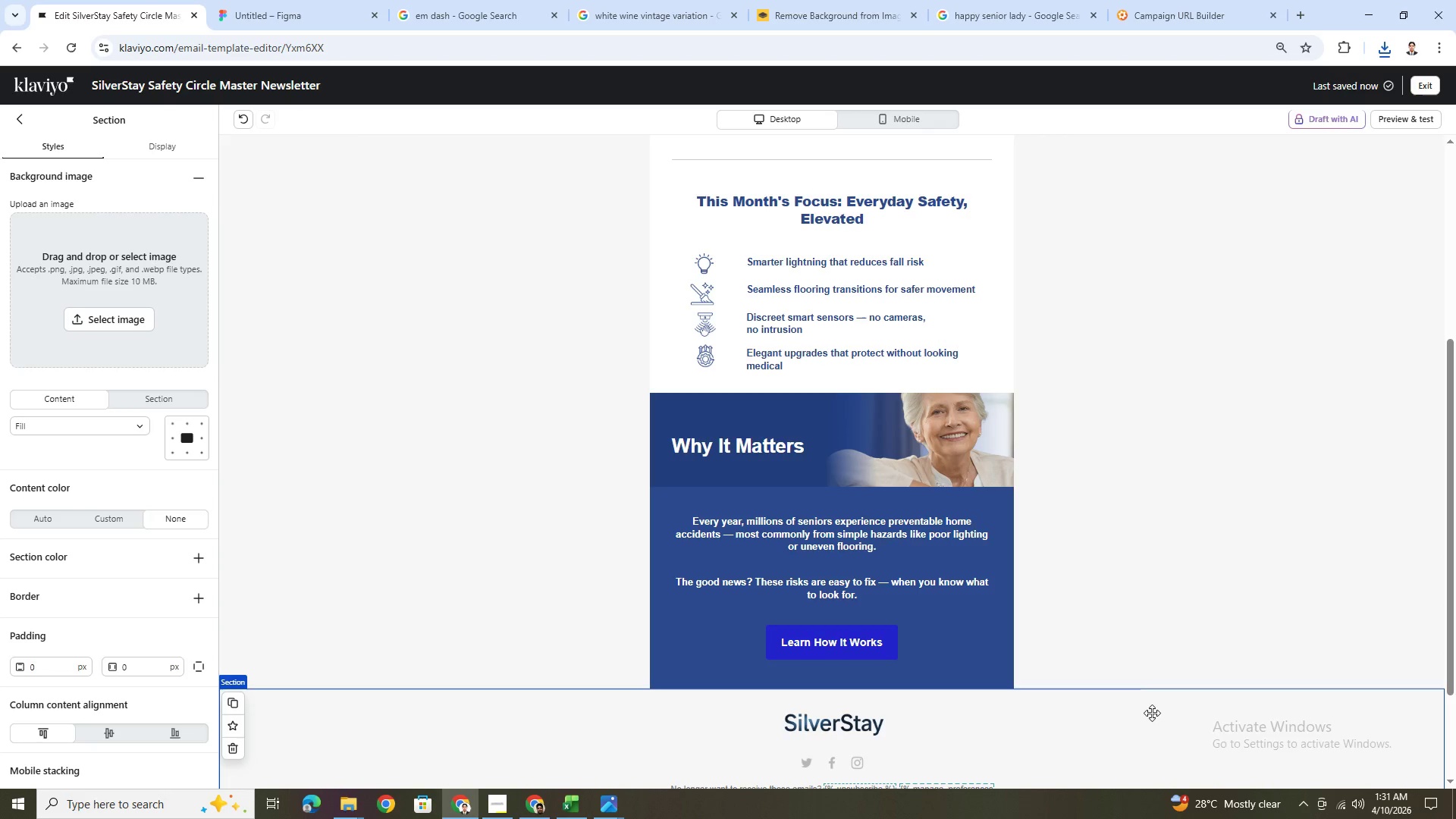 
scroll: coordinate [627, 306], scroll_direction: up, amount: 2.0
 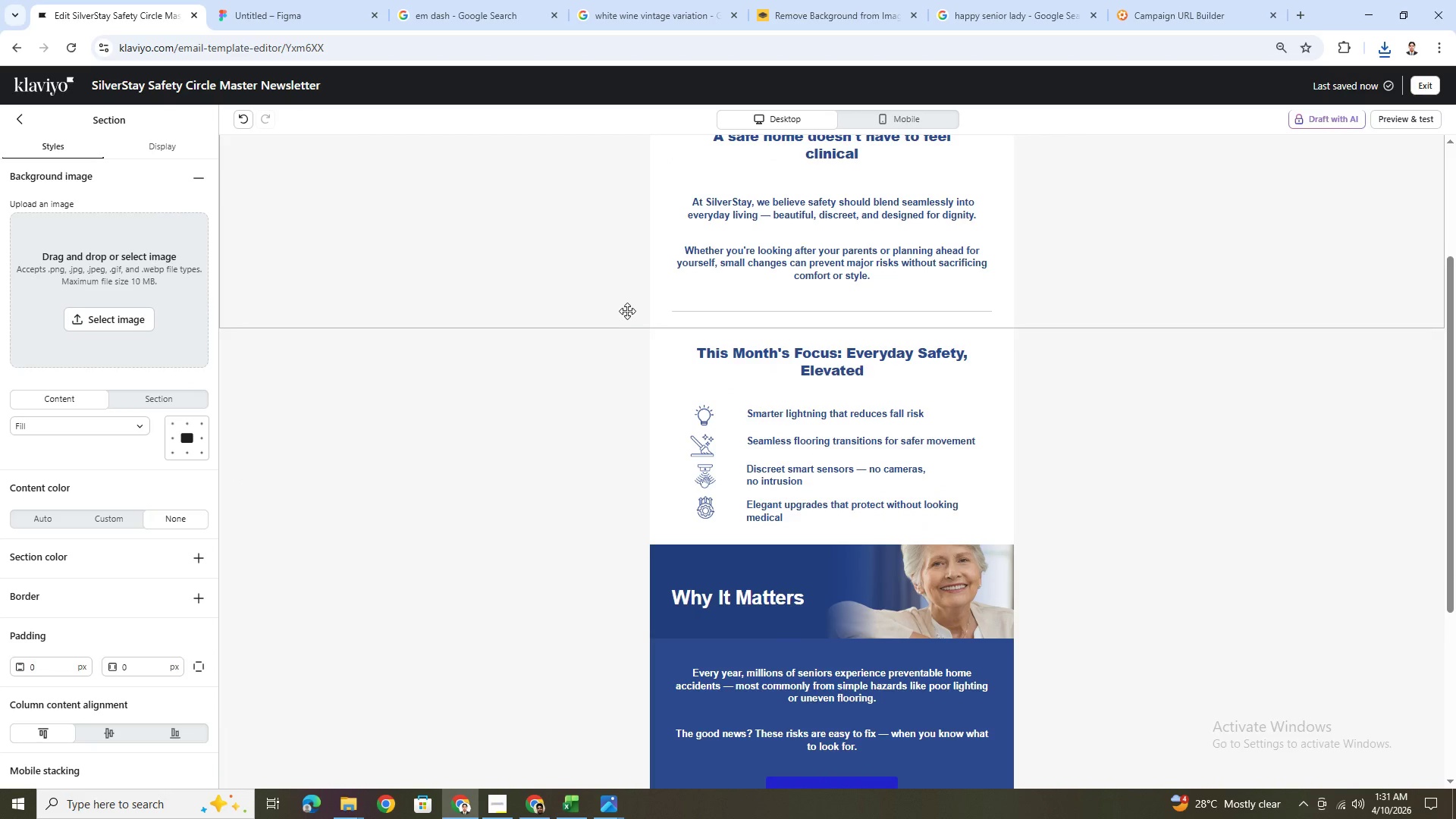 
hold_key(key=ControlLeft, duration=0.47)
scroll: coordinate [634, 318], scroll_direction: down, amount: 2.0
 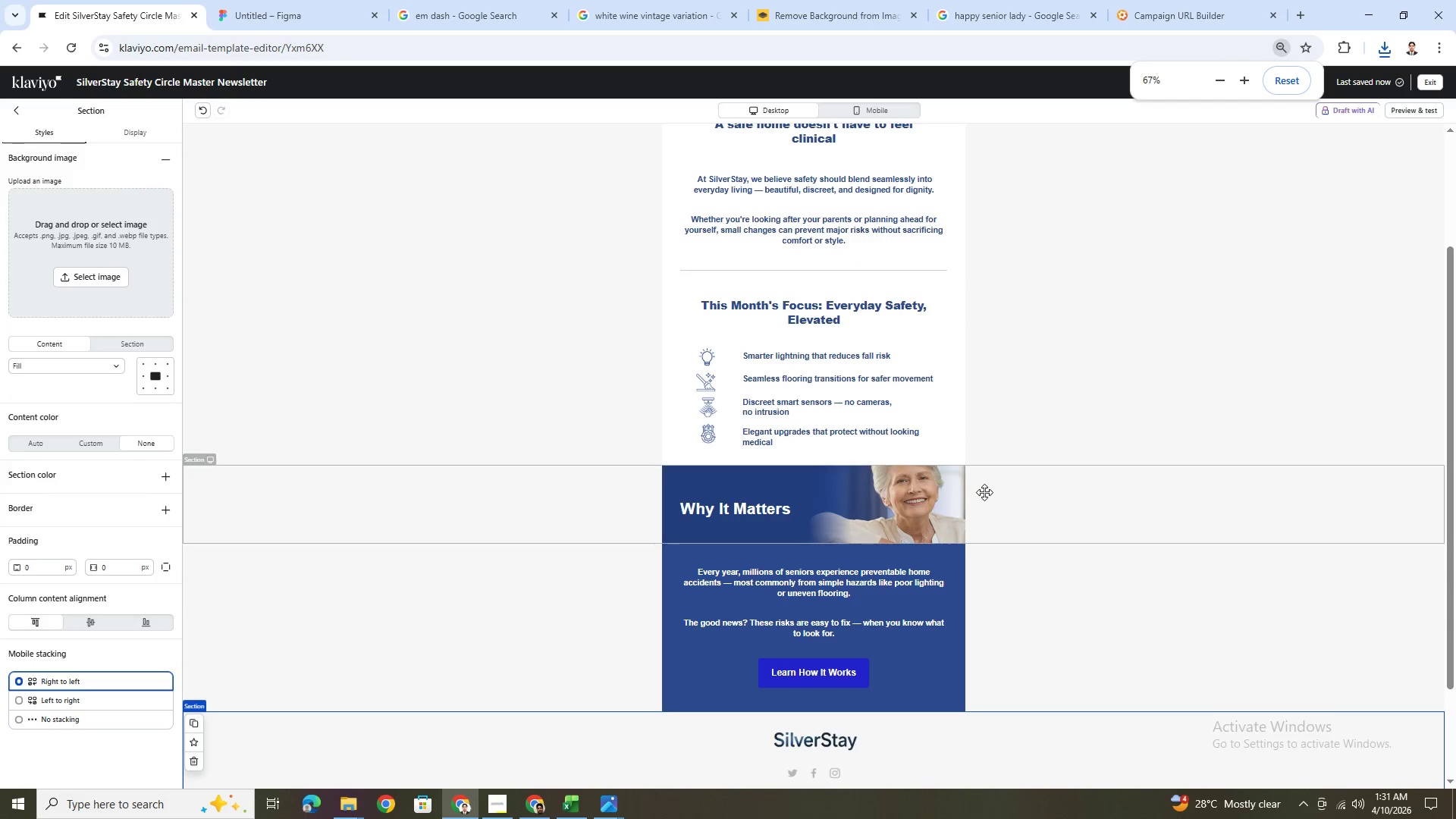 
hold_key(key=ControlLeft, duration=0.52)
scroll: coordinate [1028, 513], scroll_direction: up, amount: 1.0
 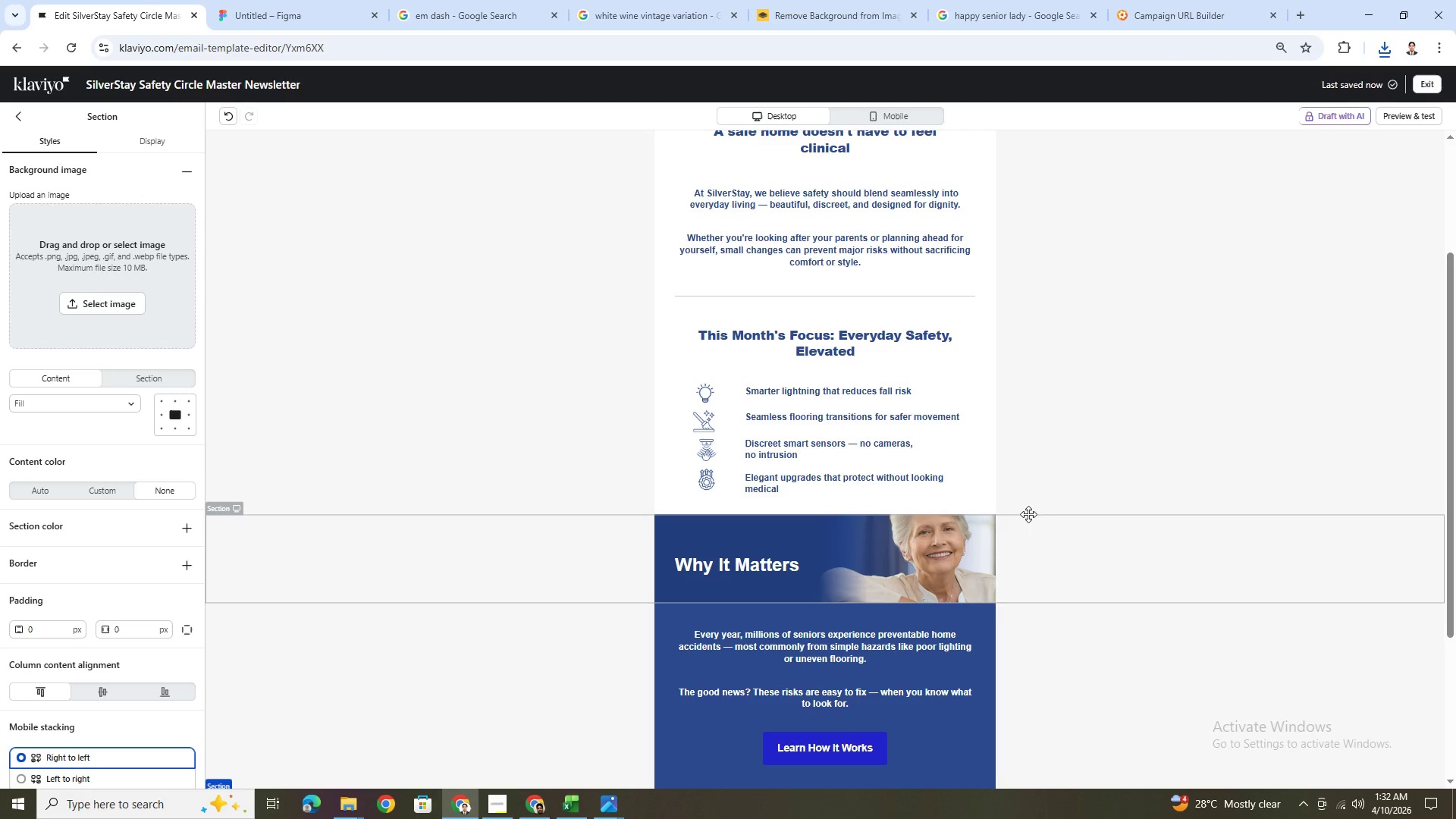 
scroll: coordinate [1159, 482], scroll_direction: down, amount: 2.0
 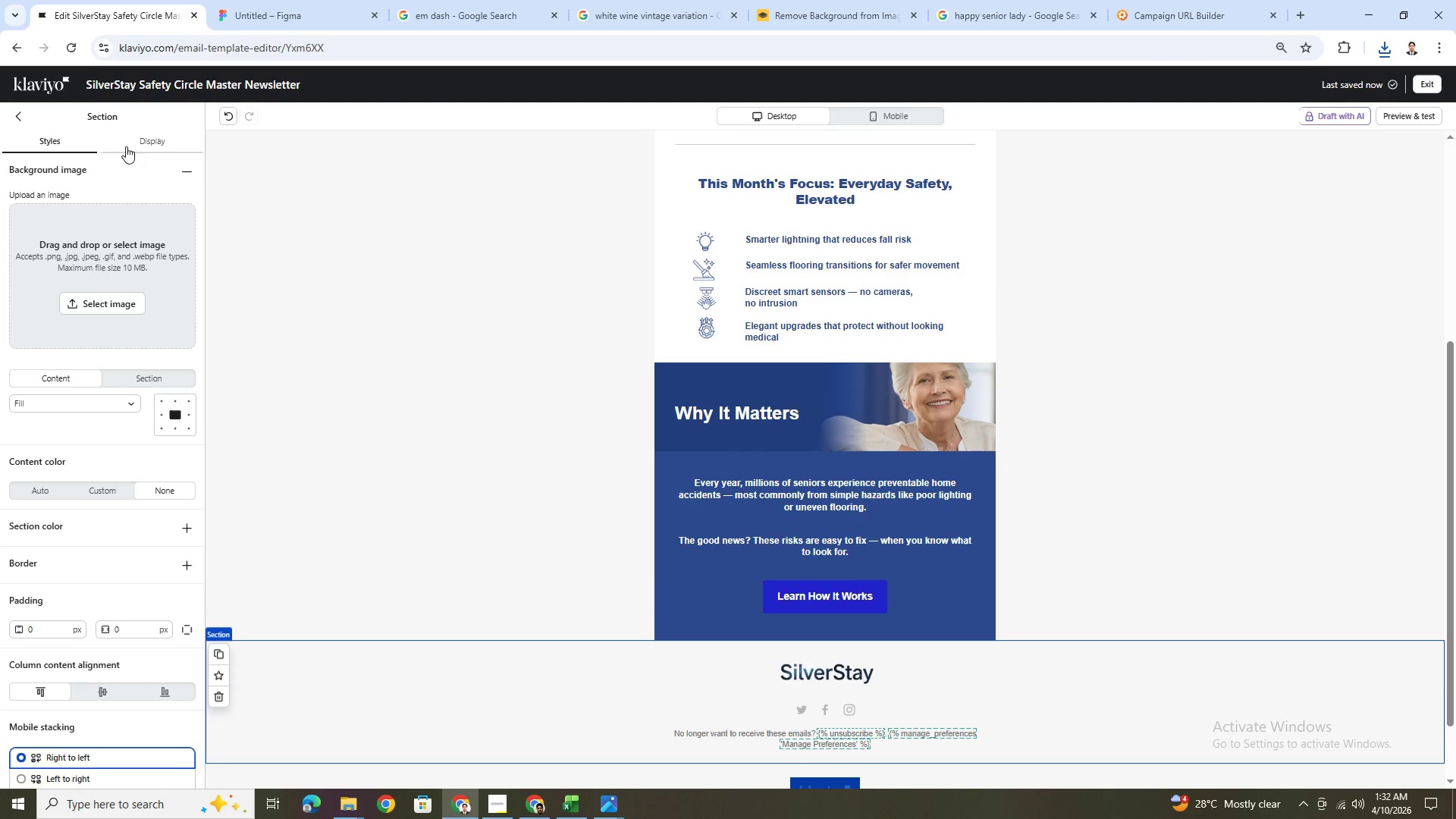 
left_click([226, 120])
 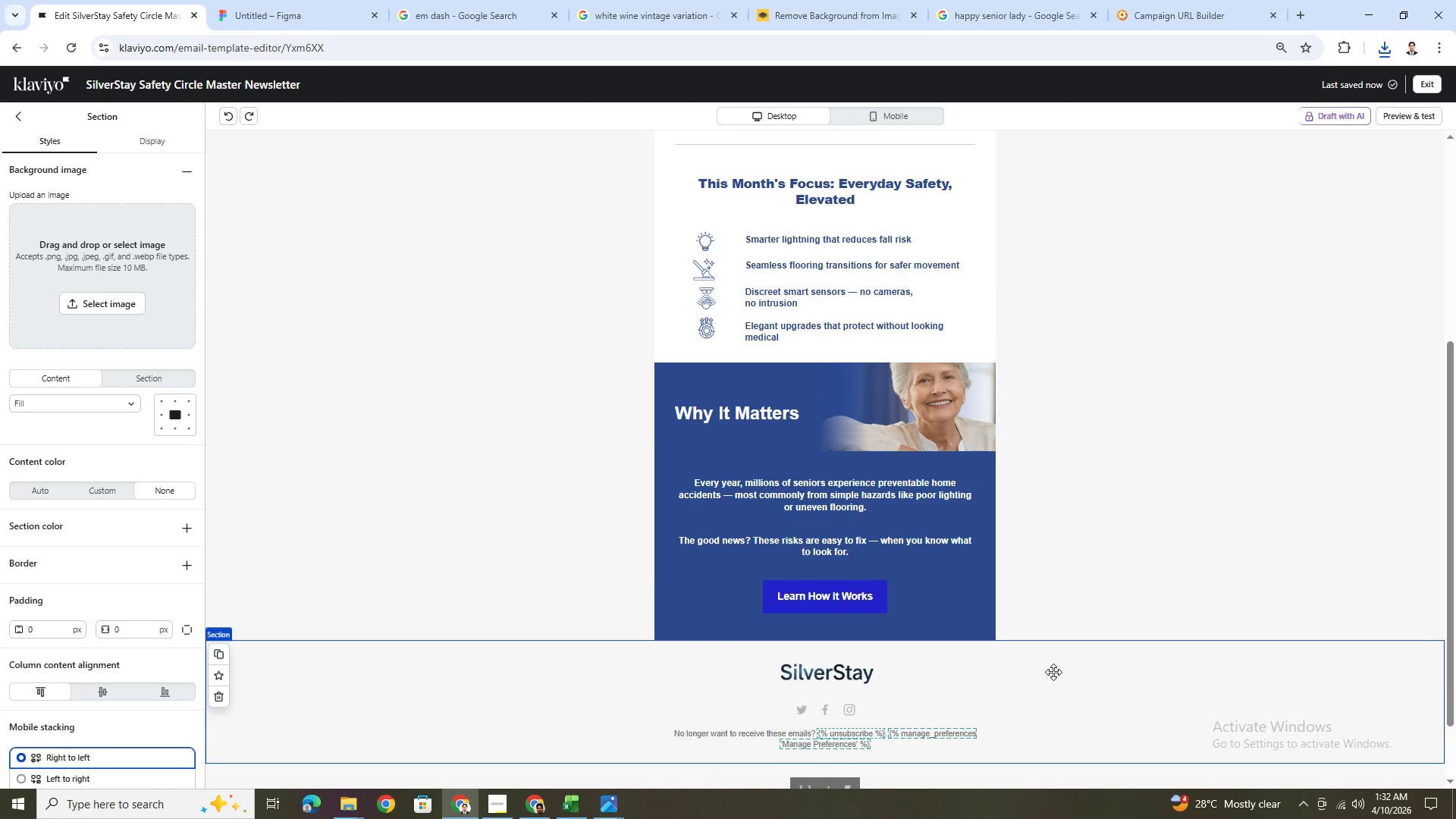 
left_click([1053, 672])
 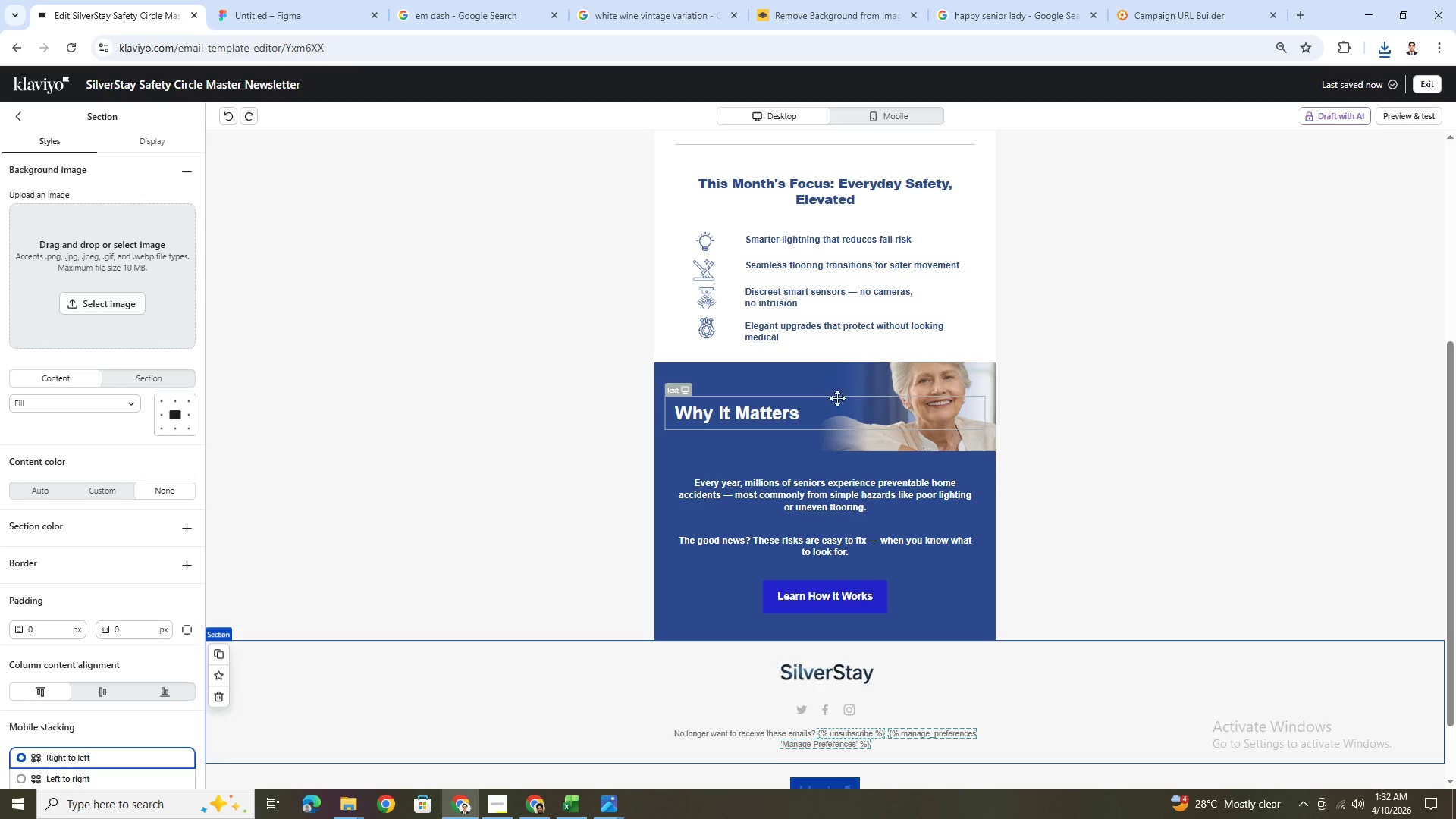 
left_click([454, 375])
 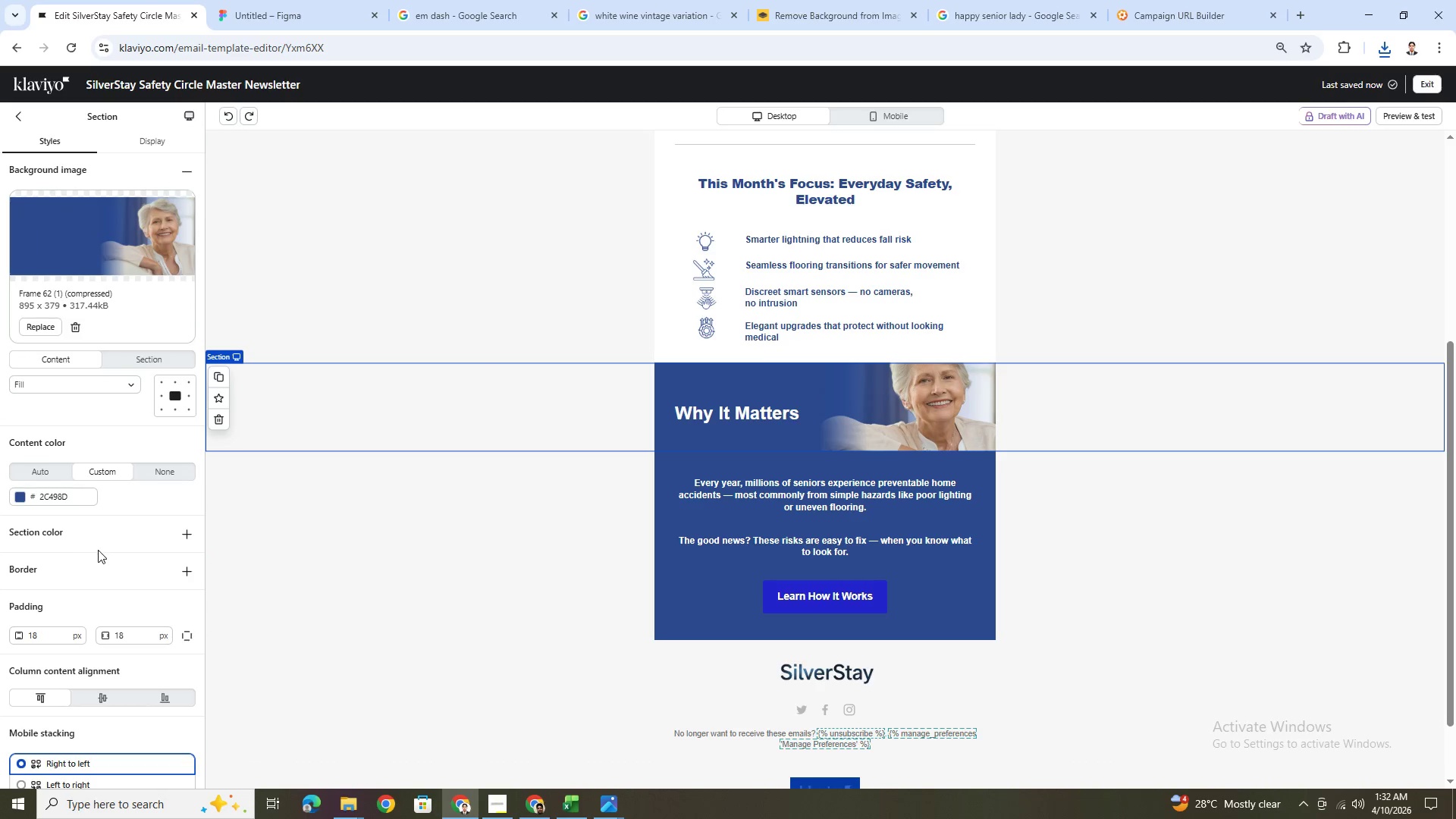 
left_click([190, 575])
 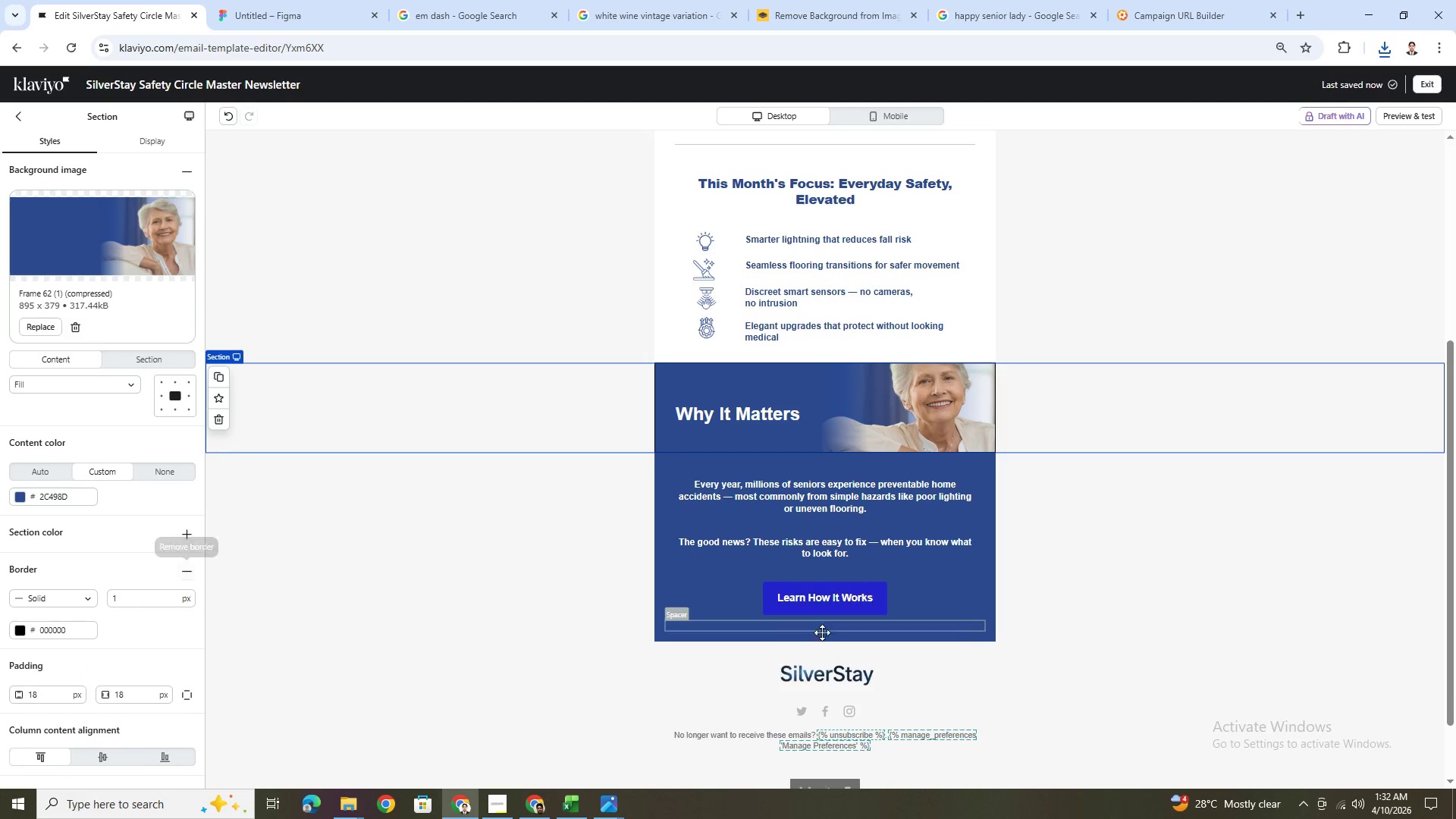 
left_click([1123, 647])
 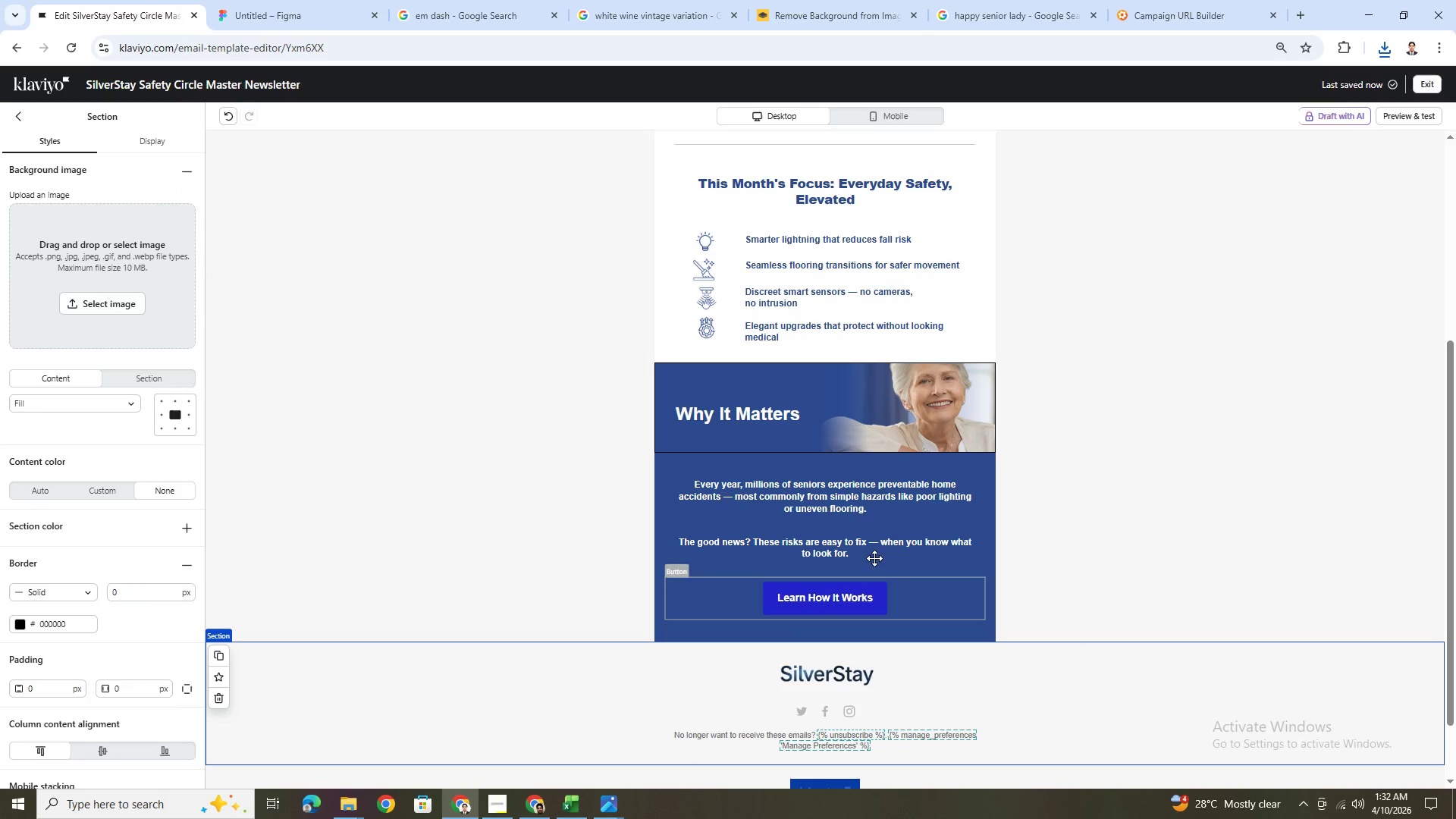 
left_click([228, 113])
 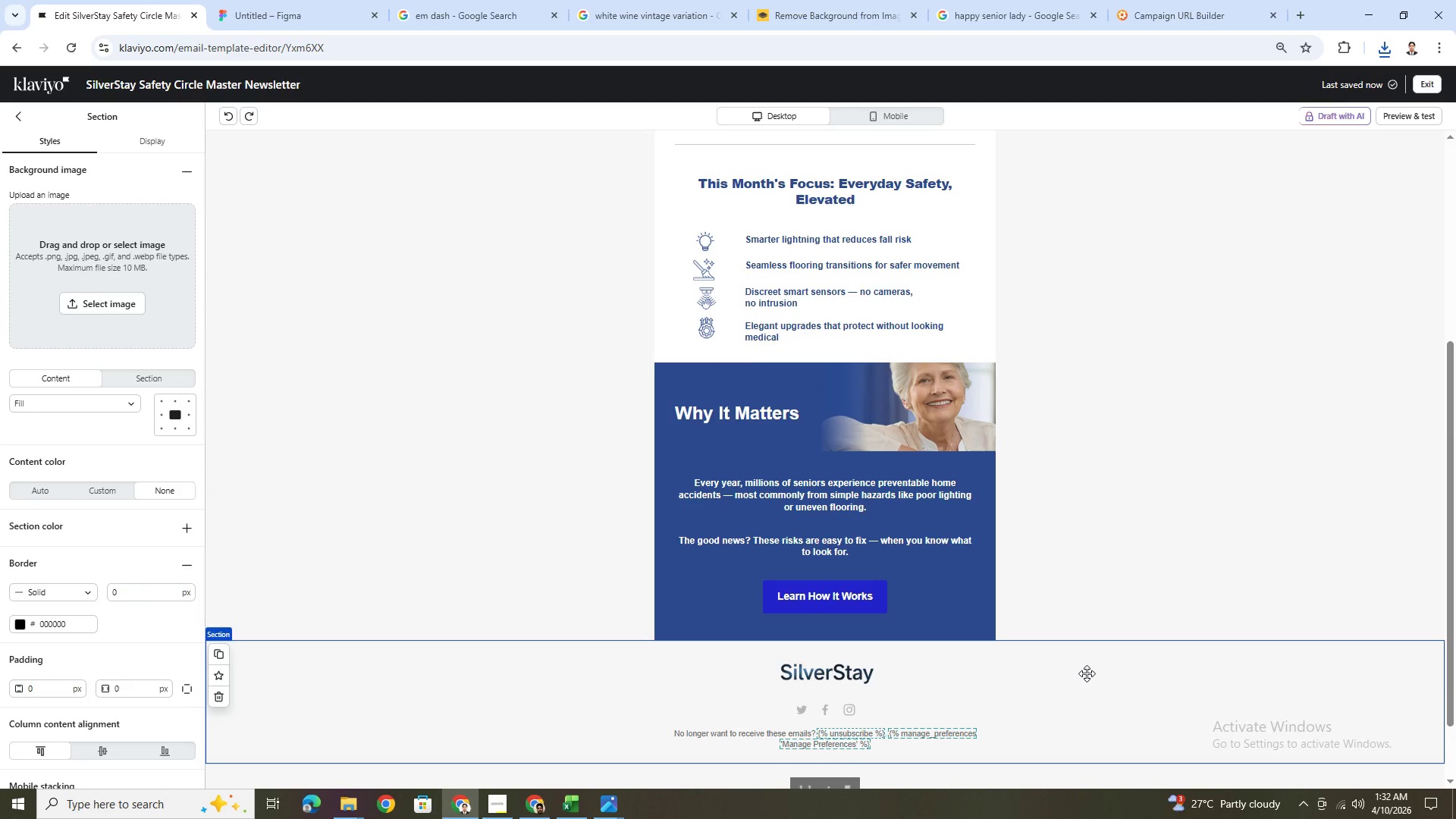 
scroll: coordinate [1125, 519], scroll_direction: up, amount: 2.0
 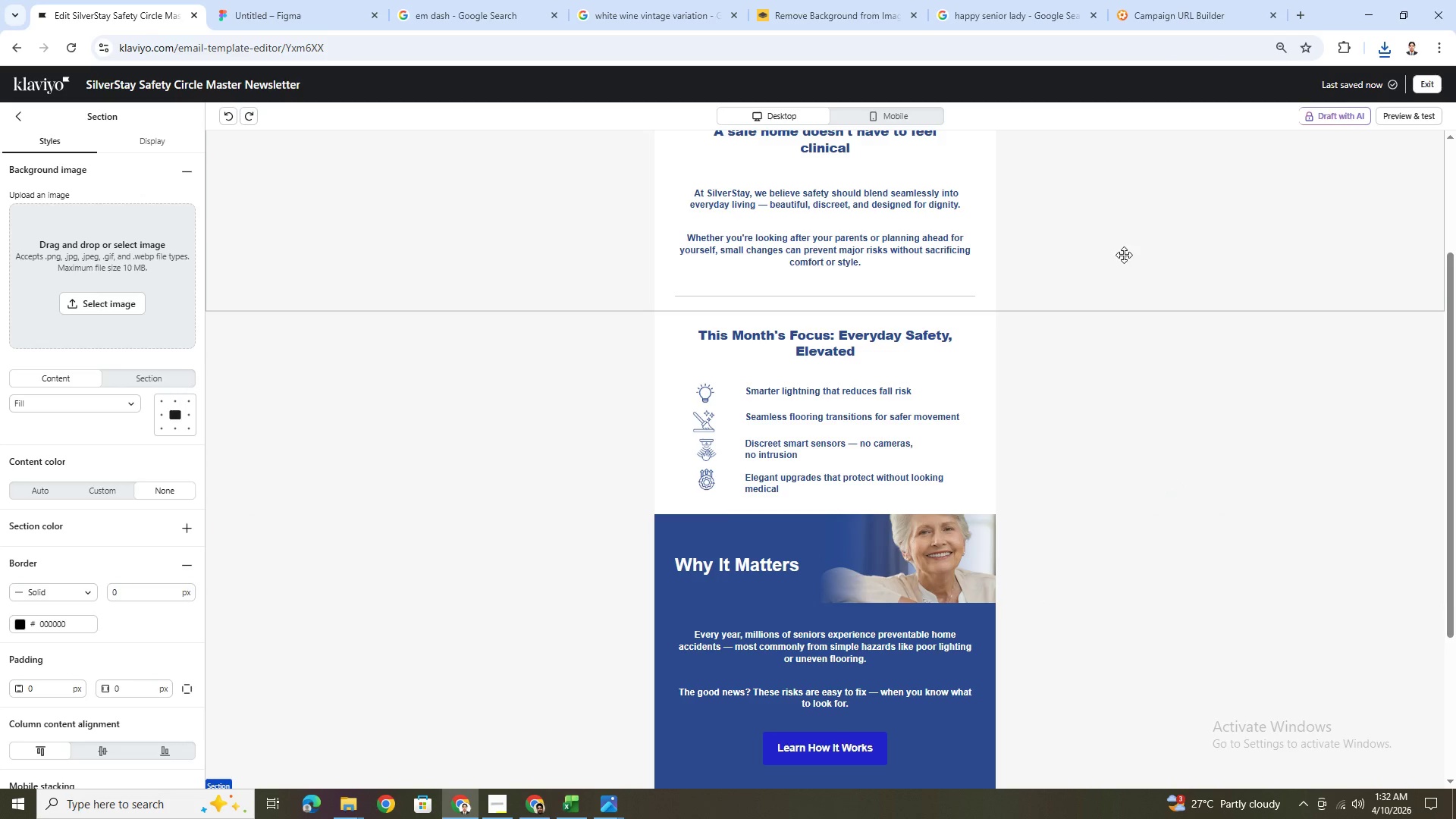 
scroll: coordinate [1124, 255], scroll_direction: down, amount: 2.0
 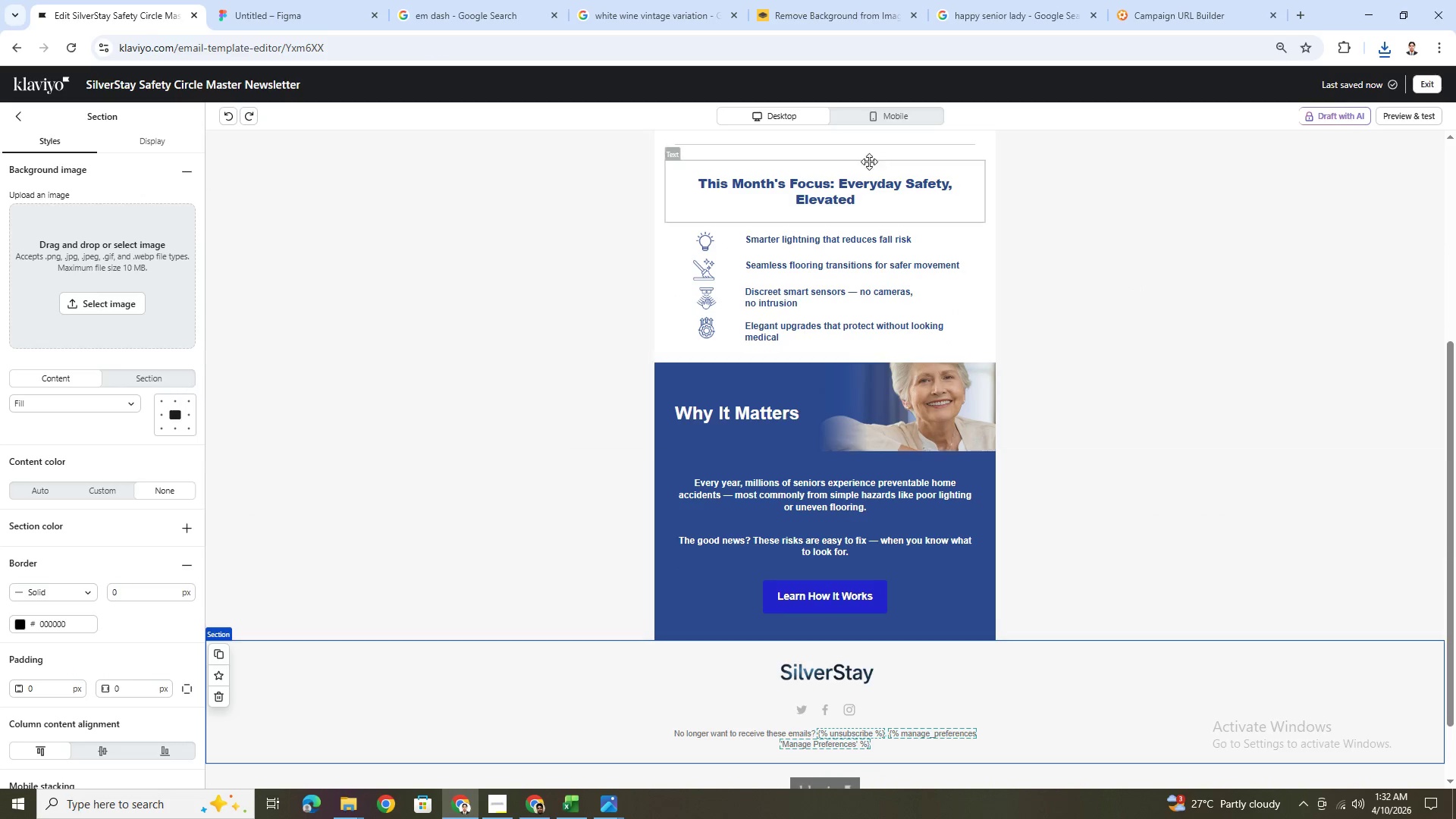 
left_click([872, 119])
 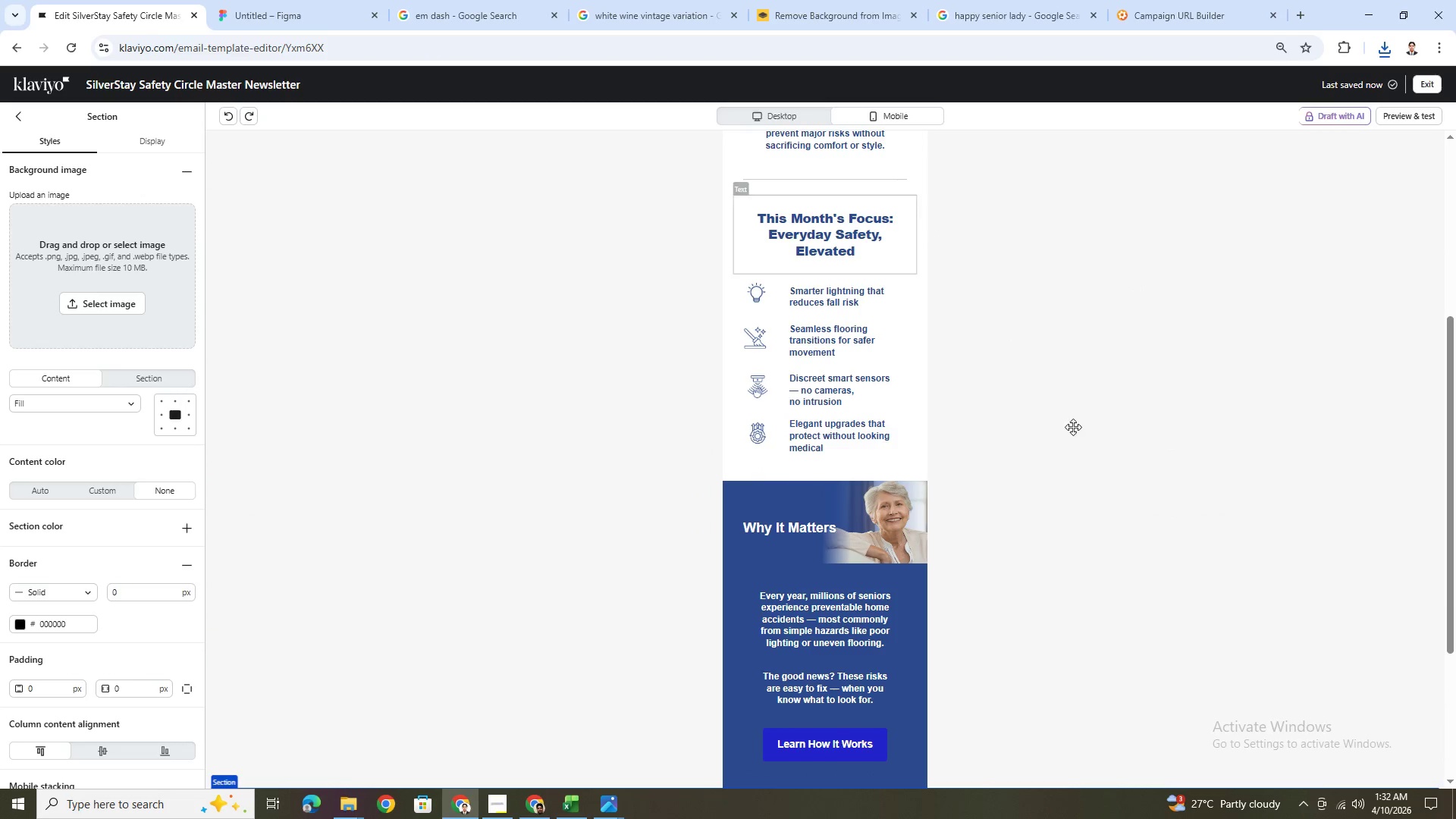 
scroll: coordinate [1074, 427], scroll_direction: down, amount: 2.0
 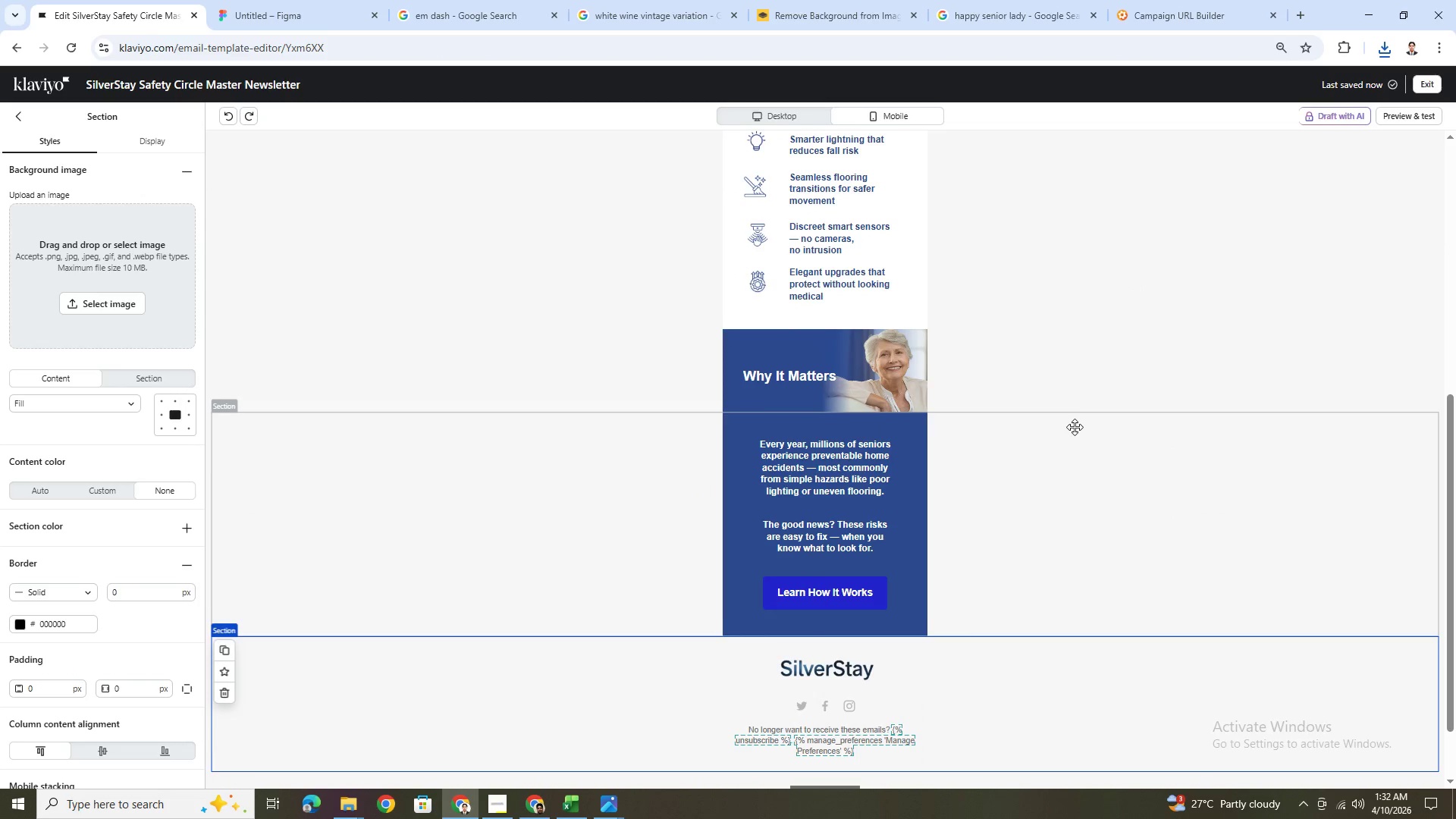 
scroll: coordinate [622, 247], scroll_direction: up, amount: 9.0
 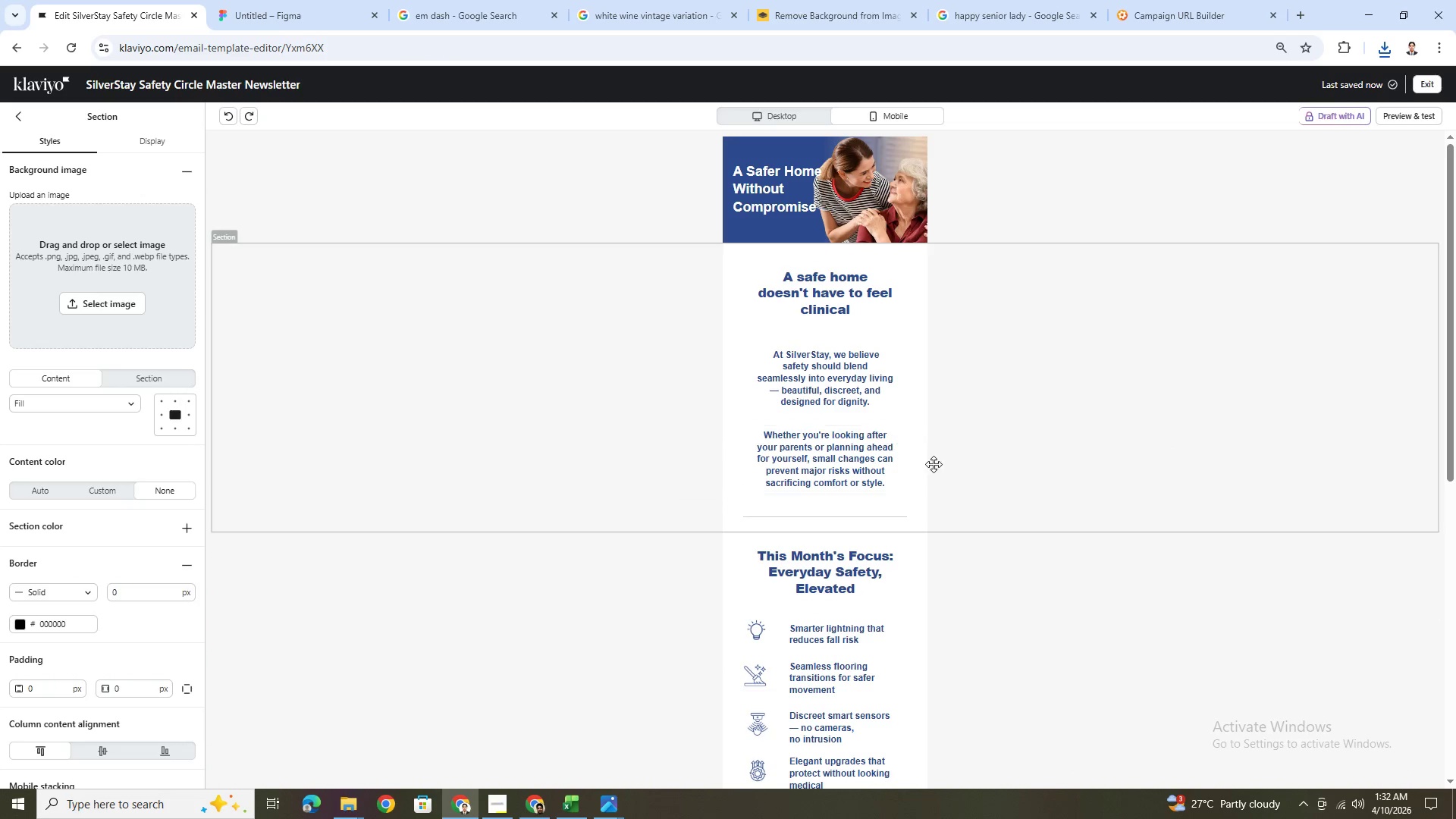 
hold_key(key=ControlLeft, duration=0.59)
 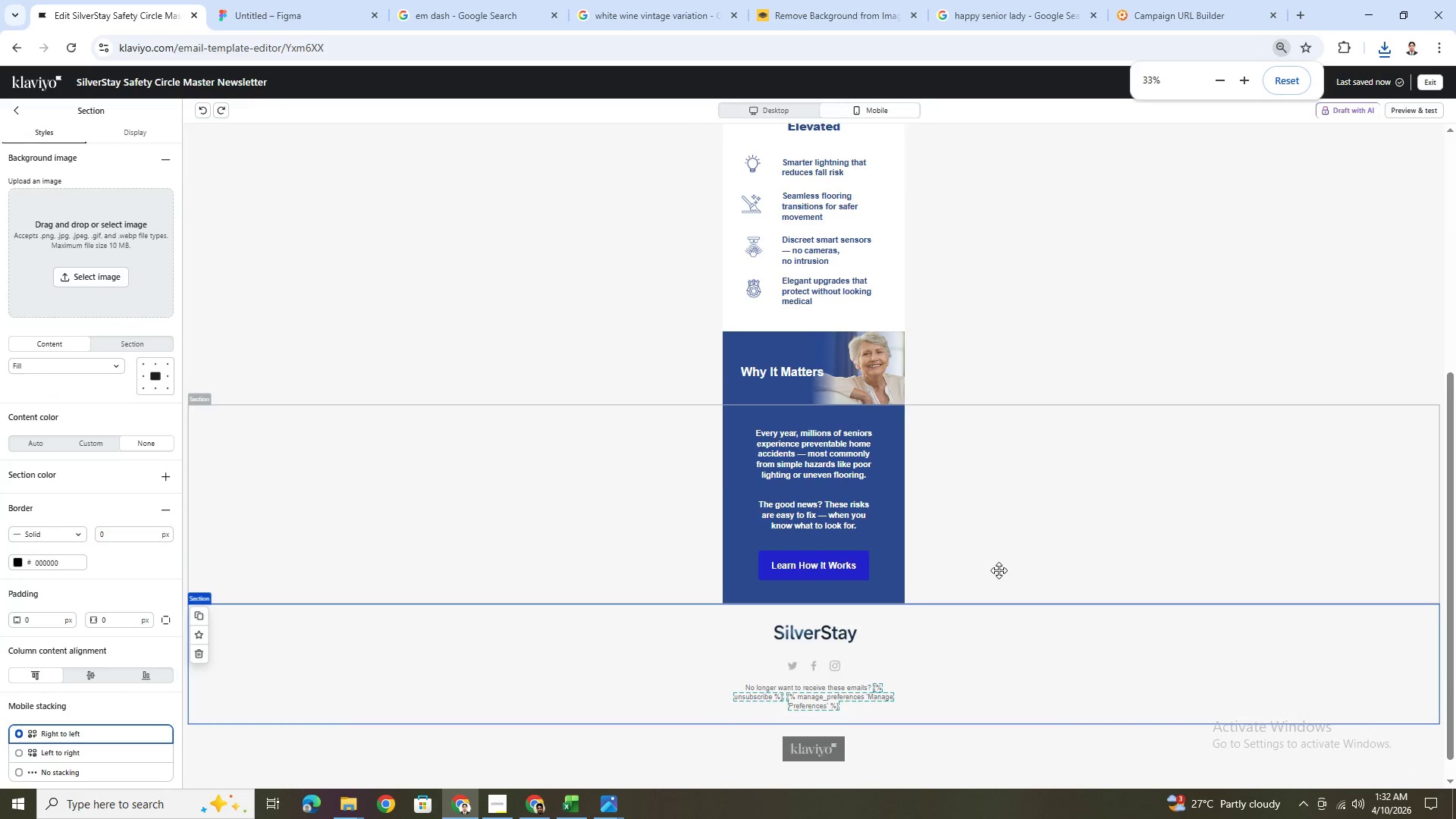 
scroll: coordinate [934, 467], scroll_direction: down, amount: 6.0
 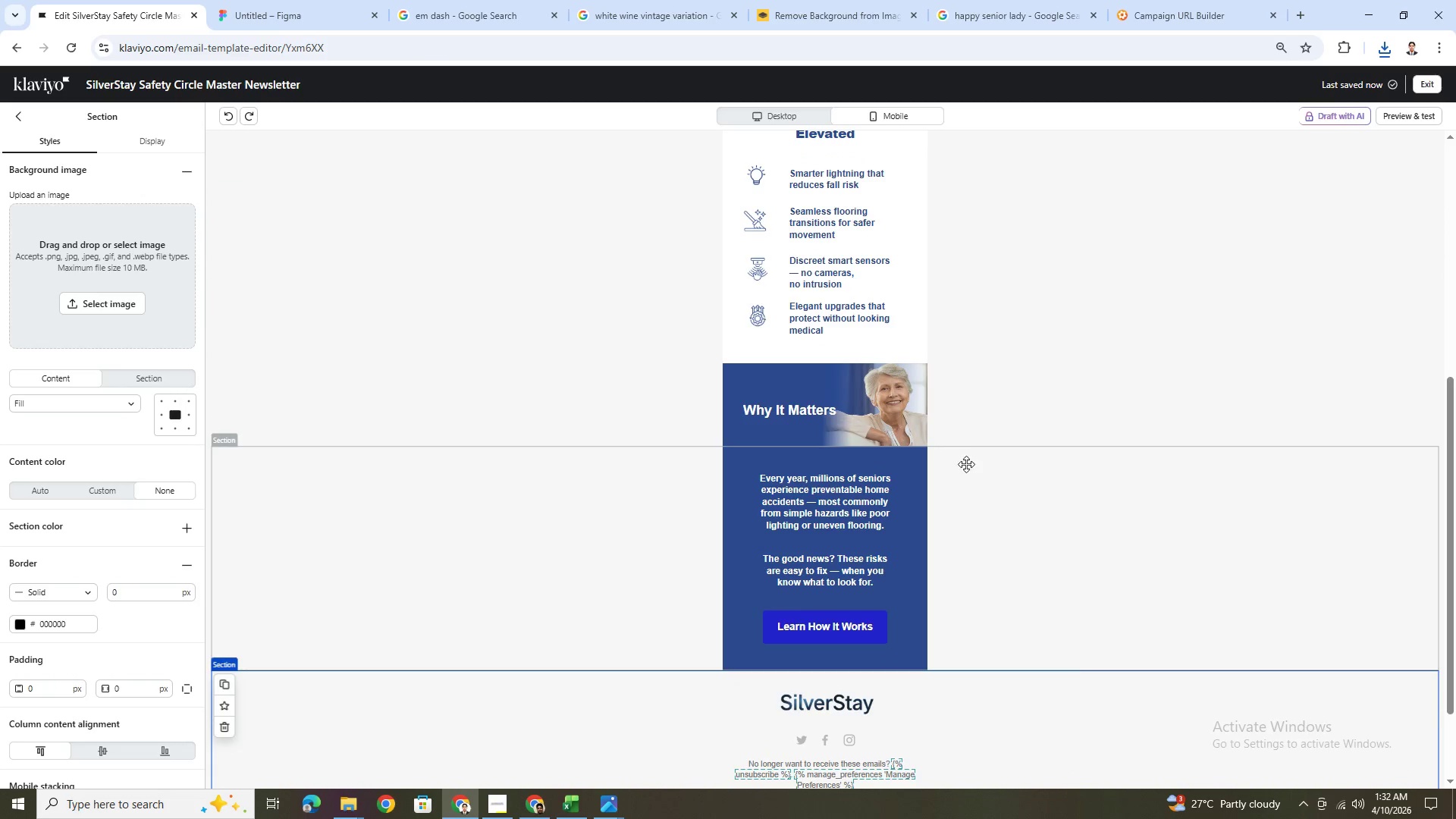 
hold_key(key=ControlLeft, duration=1.22)
scroll: coordinate [993, 558], scroll_direction: down, amount: 5.0
 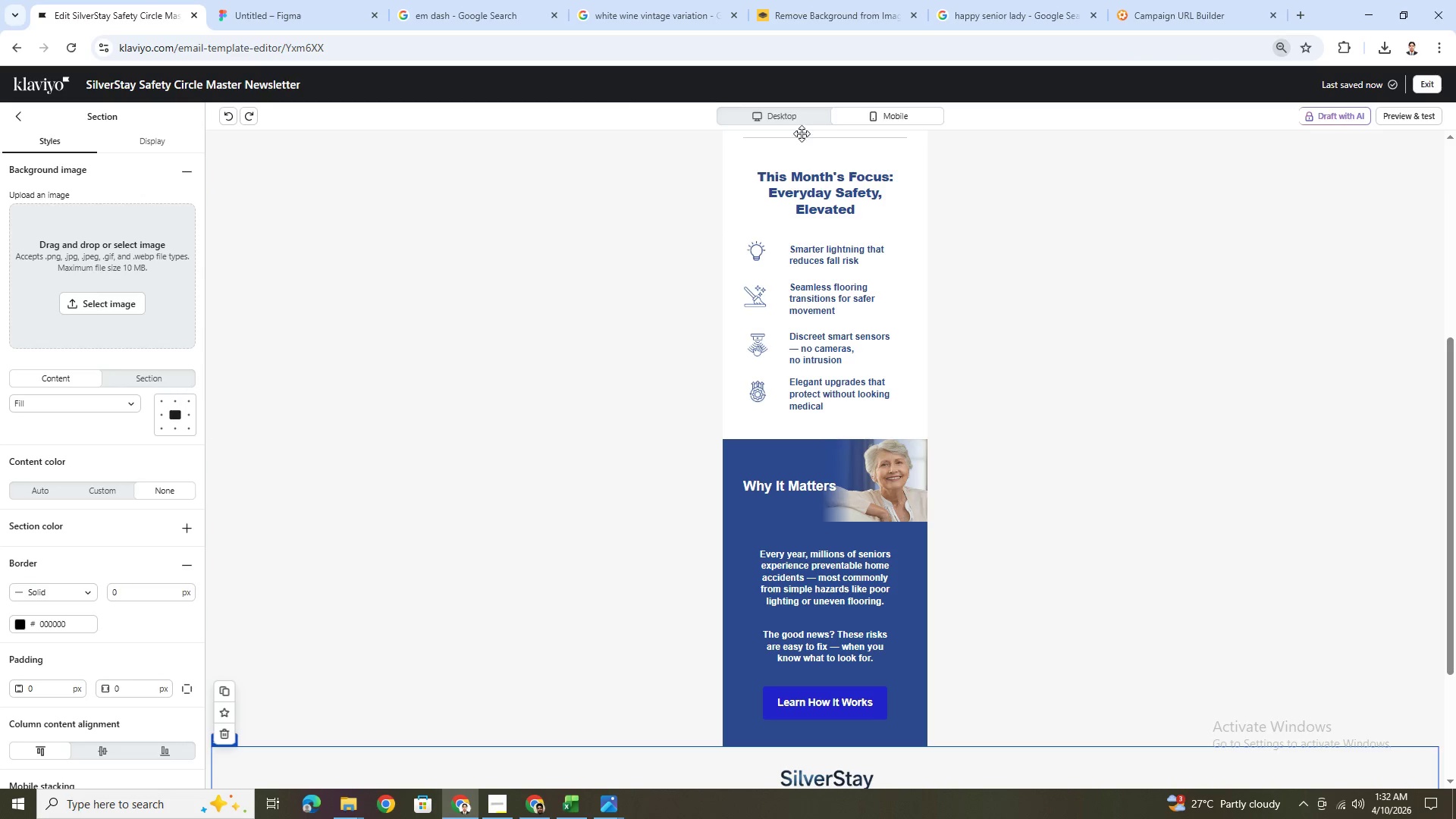 
left_click([792, 120])
 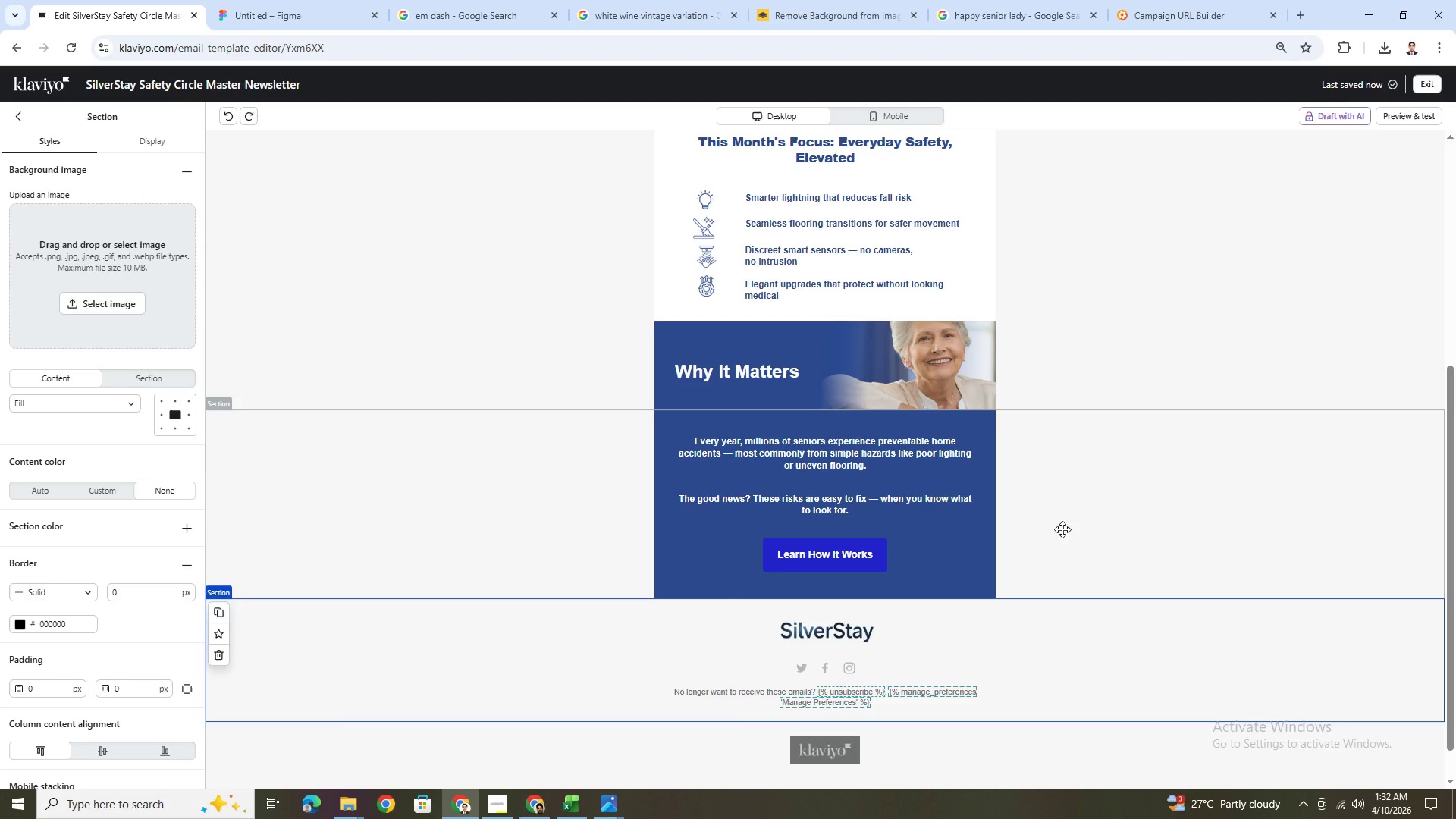 
scroll: coordinate [1062, 529], scroll_direction: up, amount: 2.0
 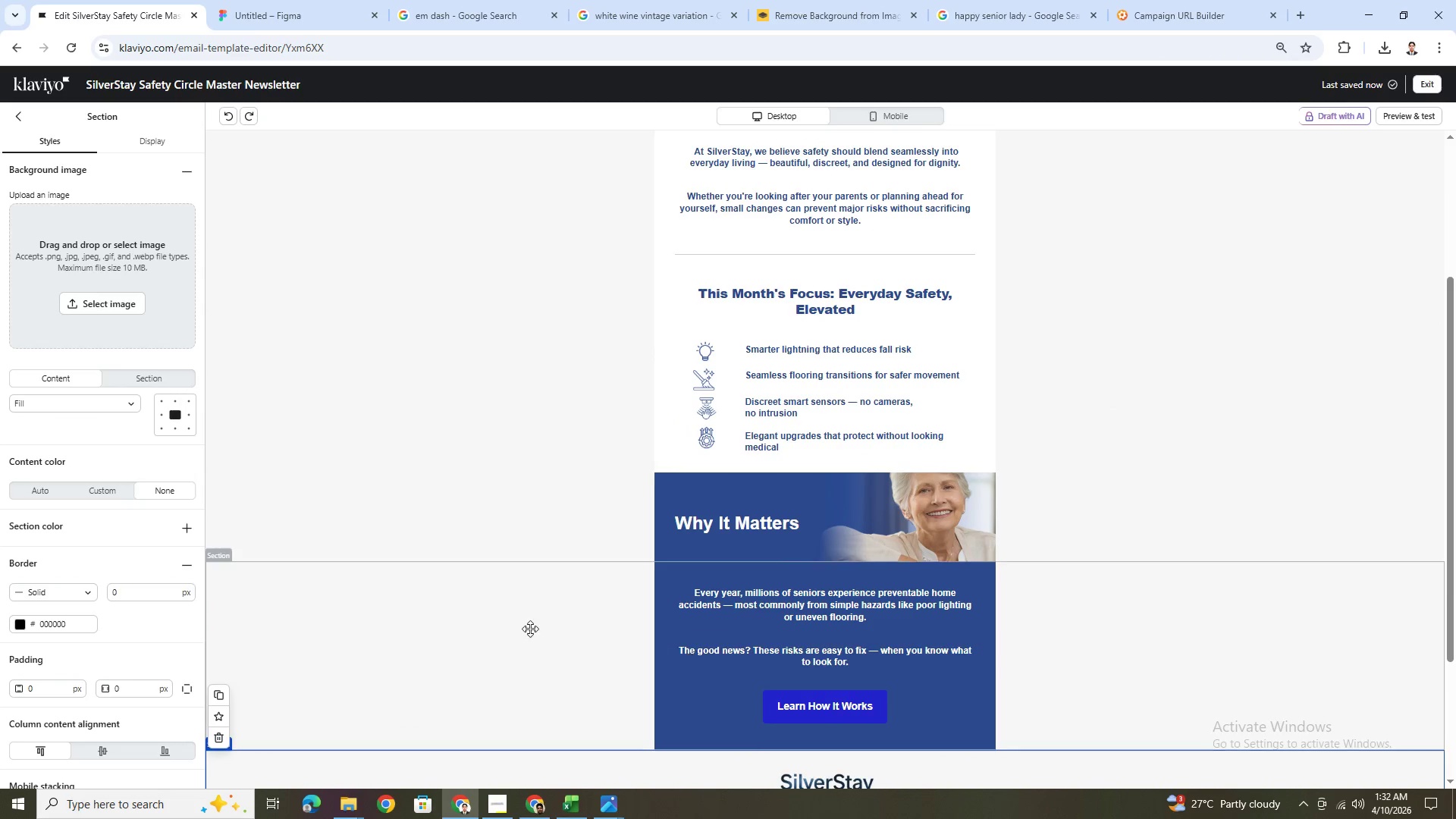 
left_click([538, 614])
 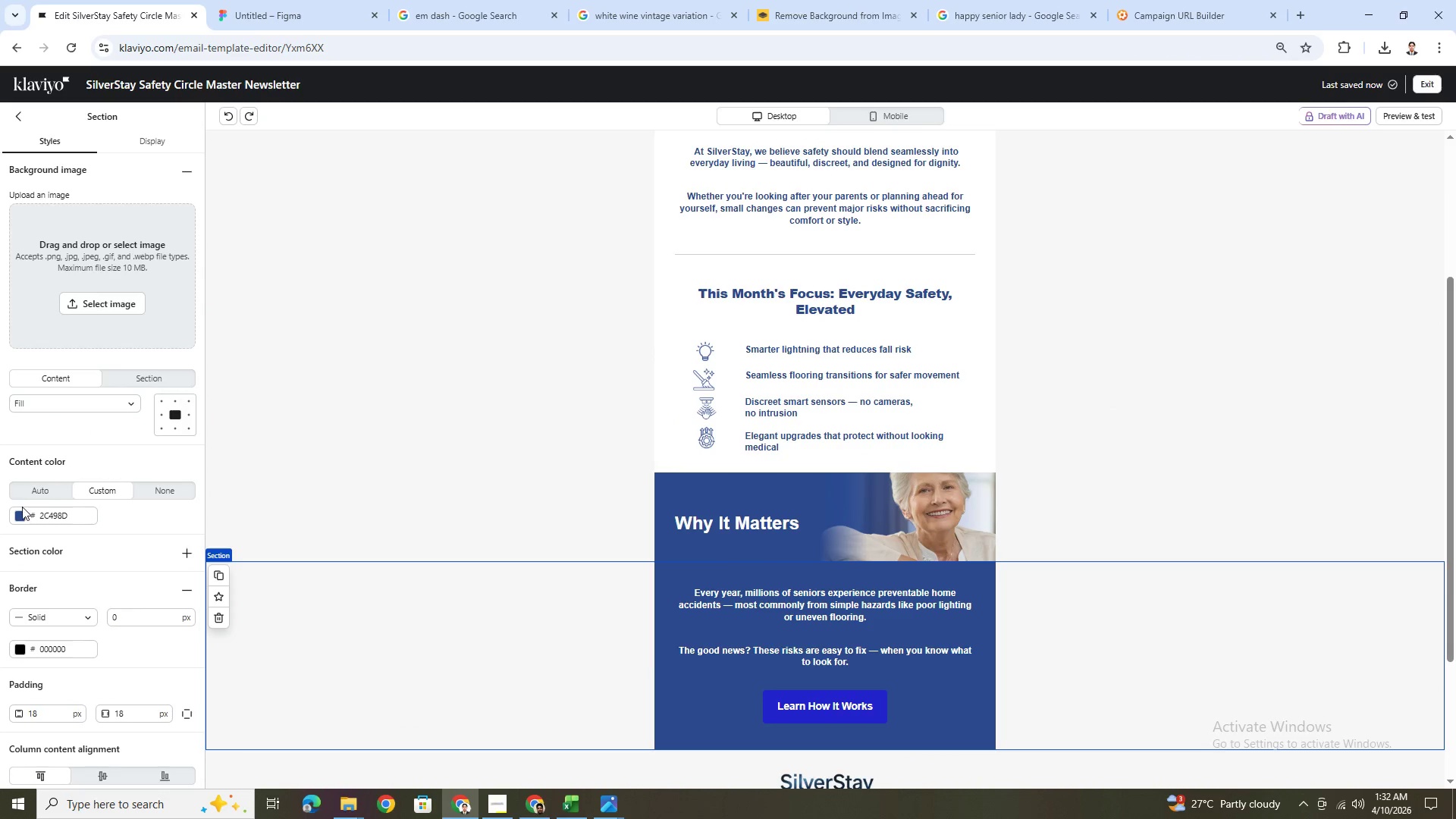 
left_click([17, 517])
 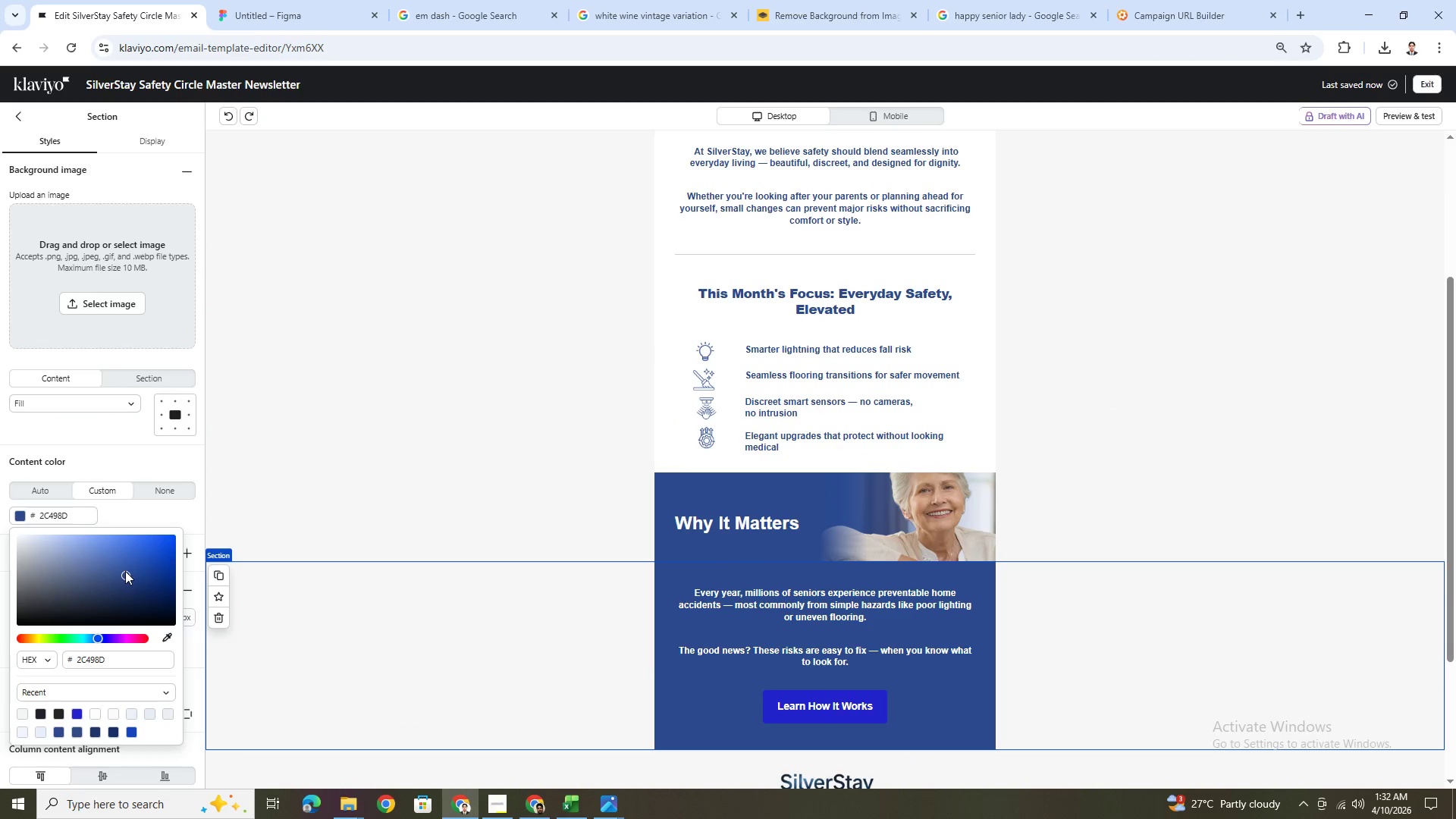 
left_click_drag(start_coordinate=[124, 573], to_coordinate=[127, 571])
 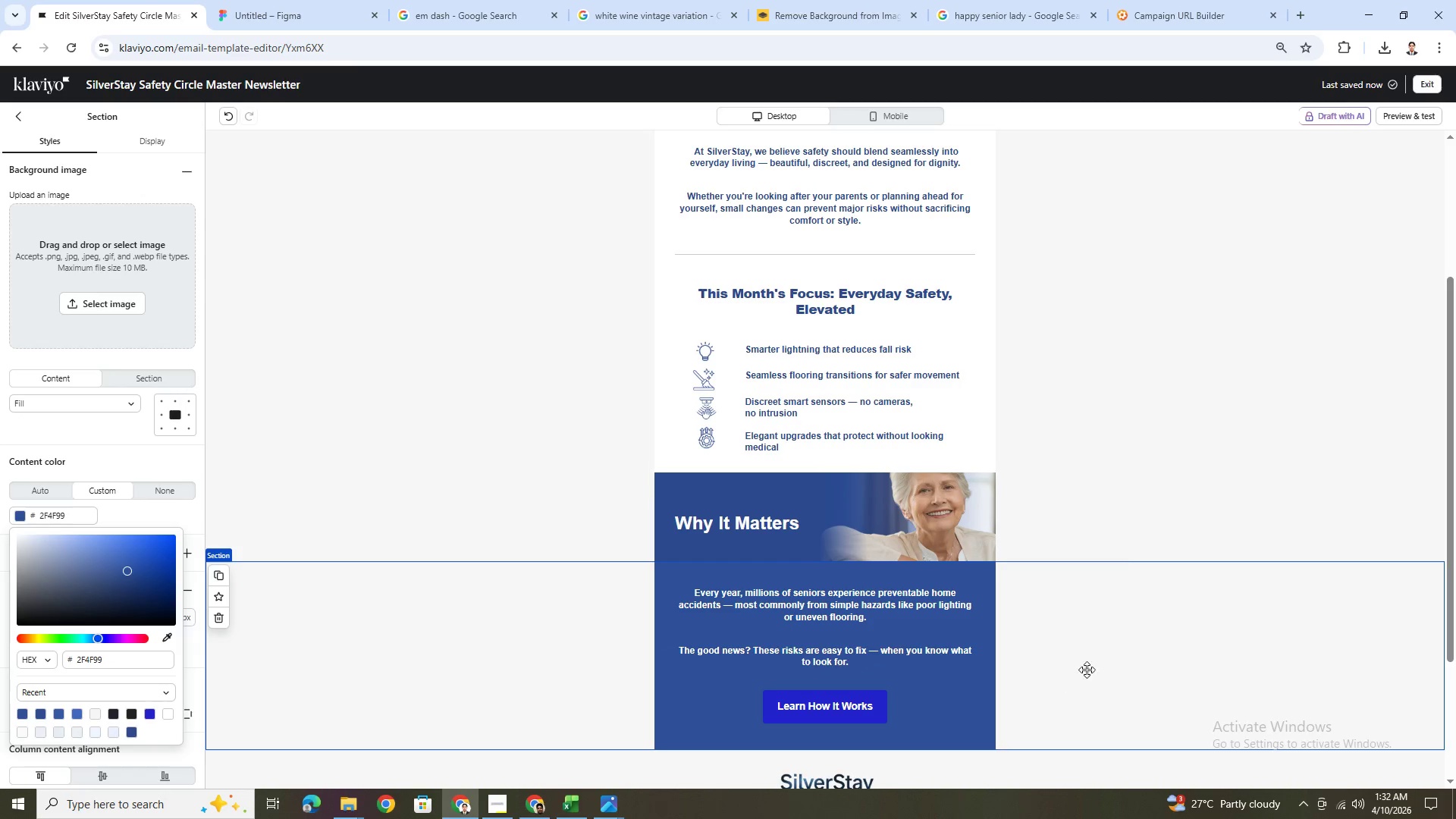 
left_click([1117, 519])
 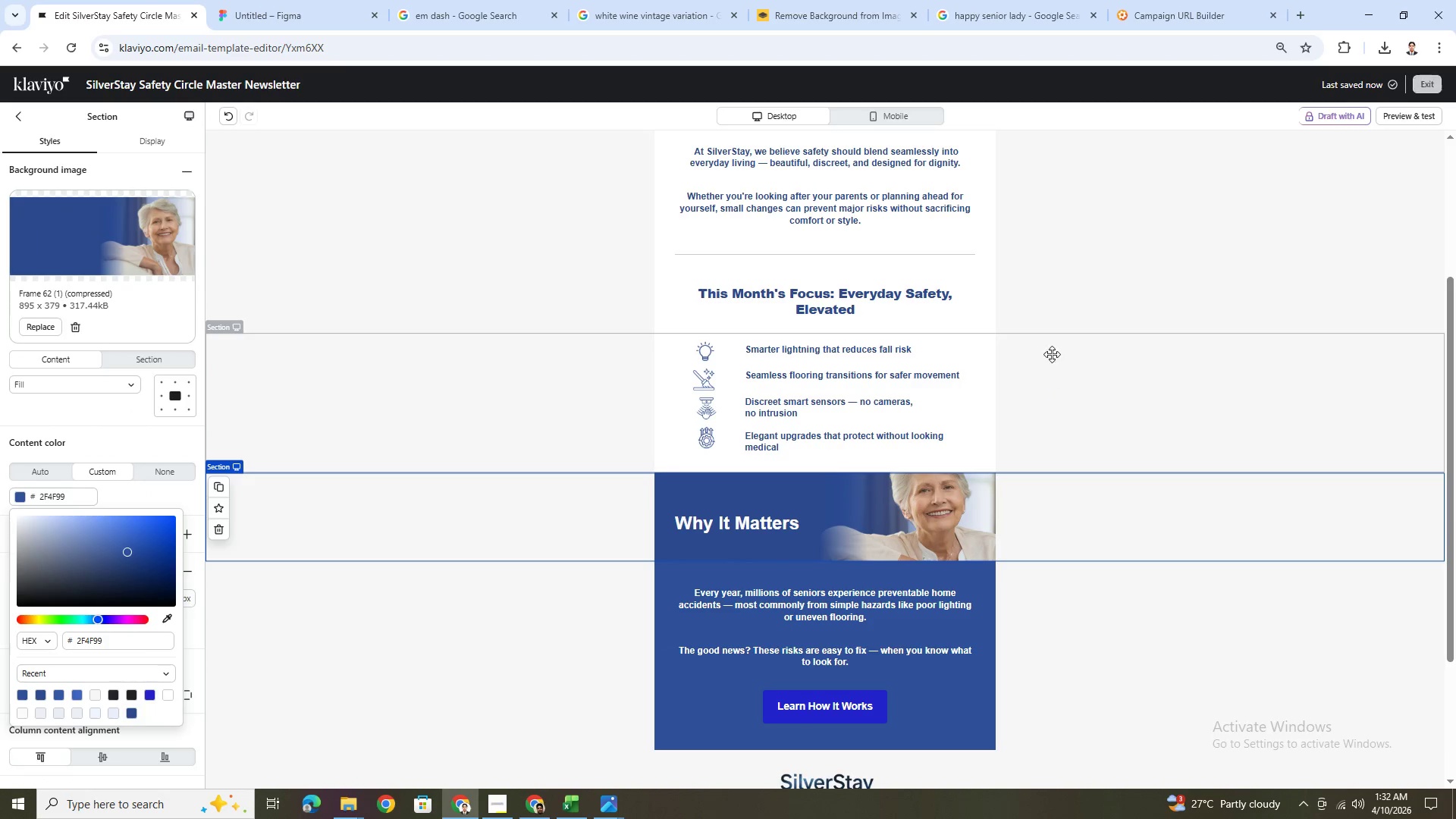 
left_click([899, 198])
 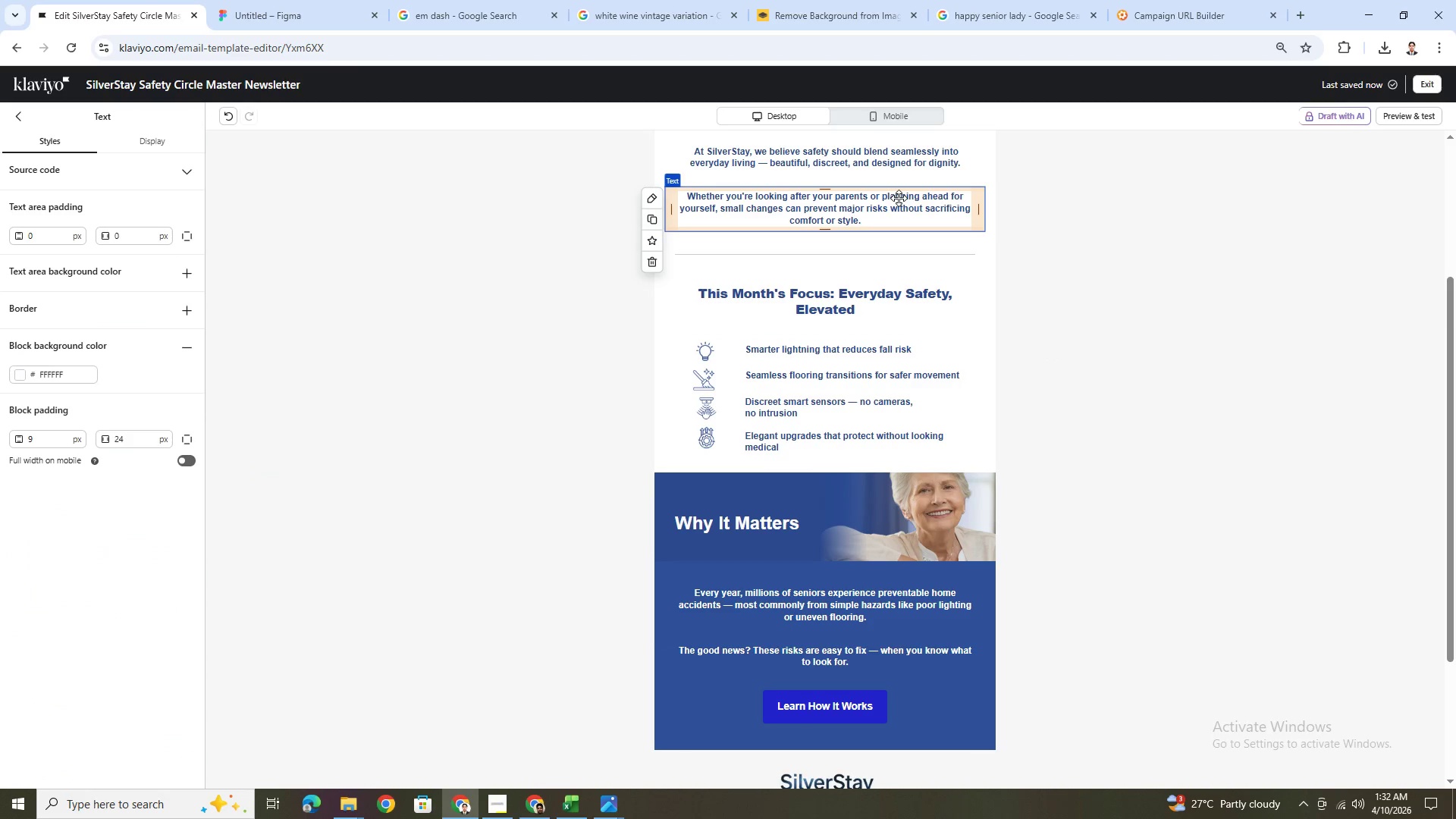 
scroll: coordinate [896, 193], scroll_direction: down, amount: 2.0
 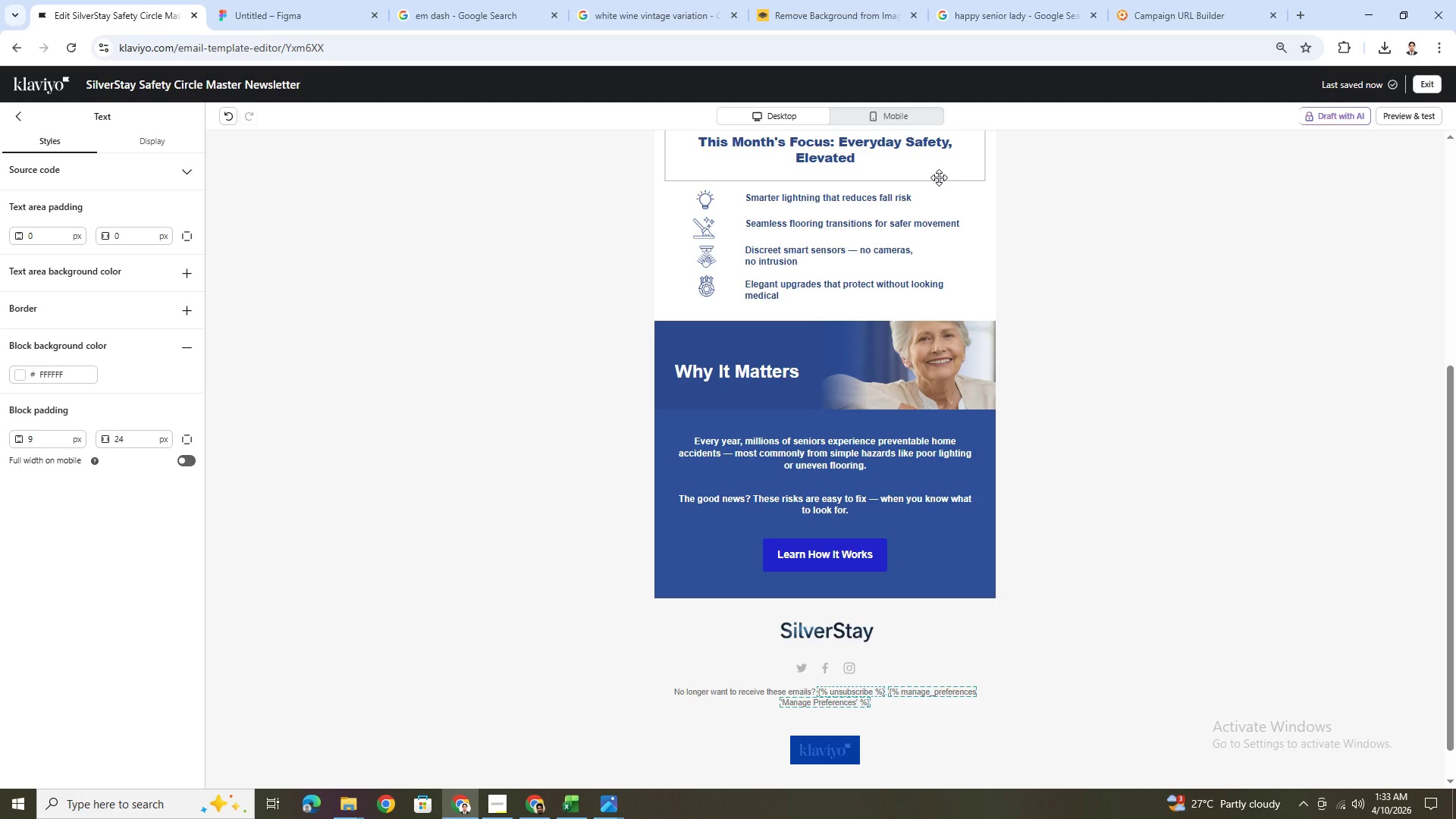 
wait(29.5)
 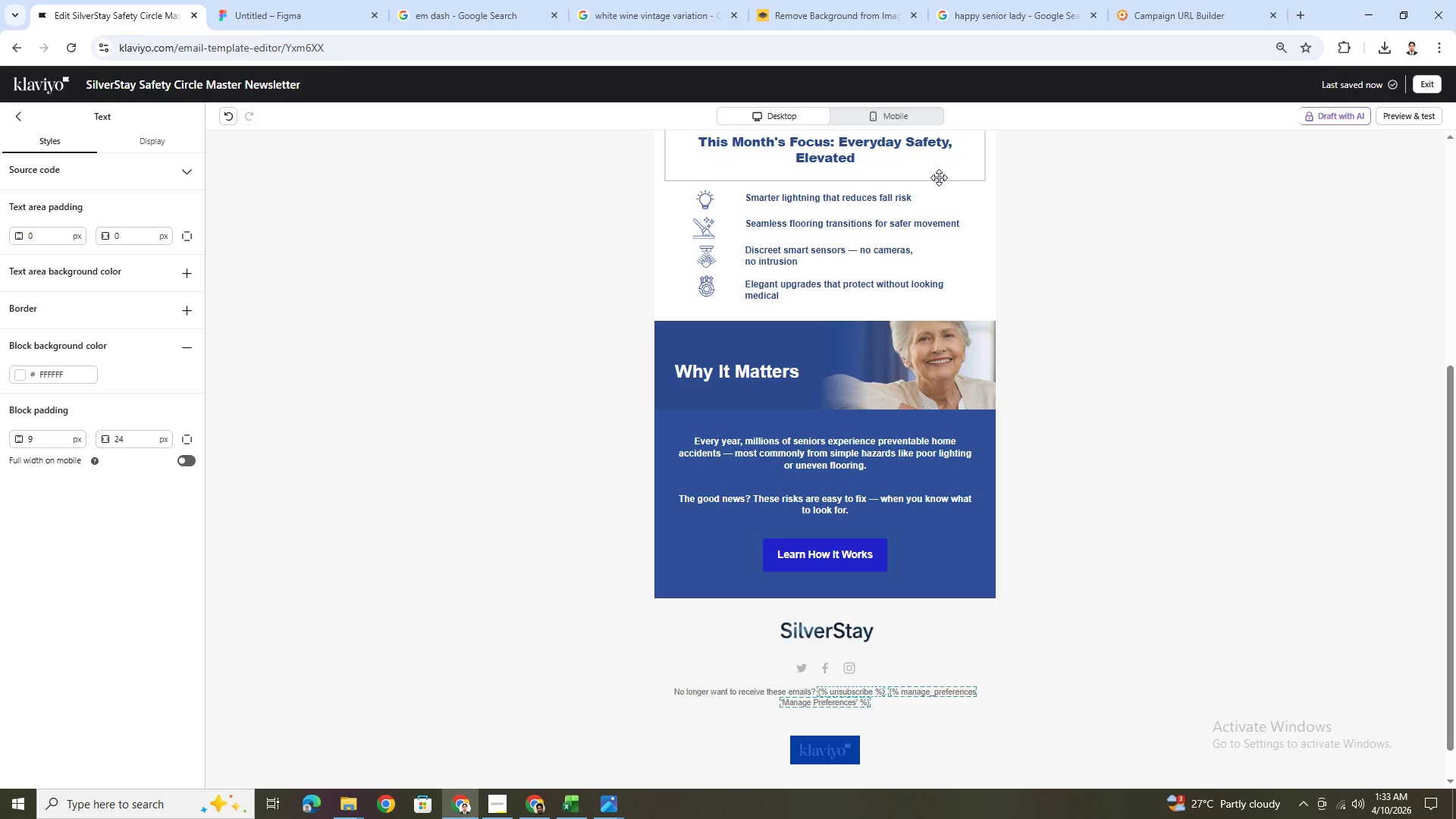 
left_click([1178, 570])
 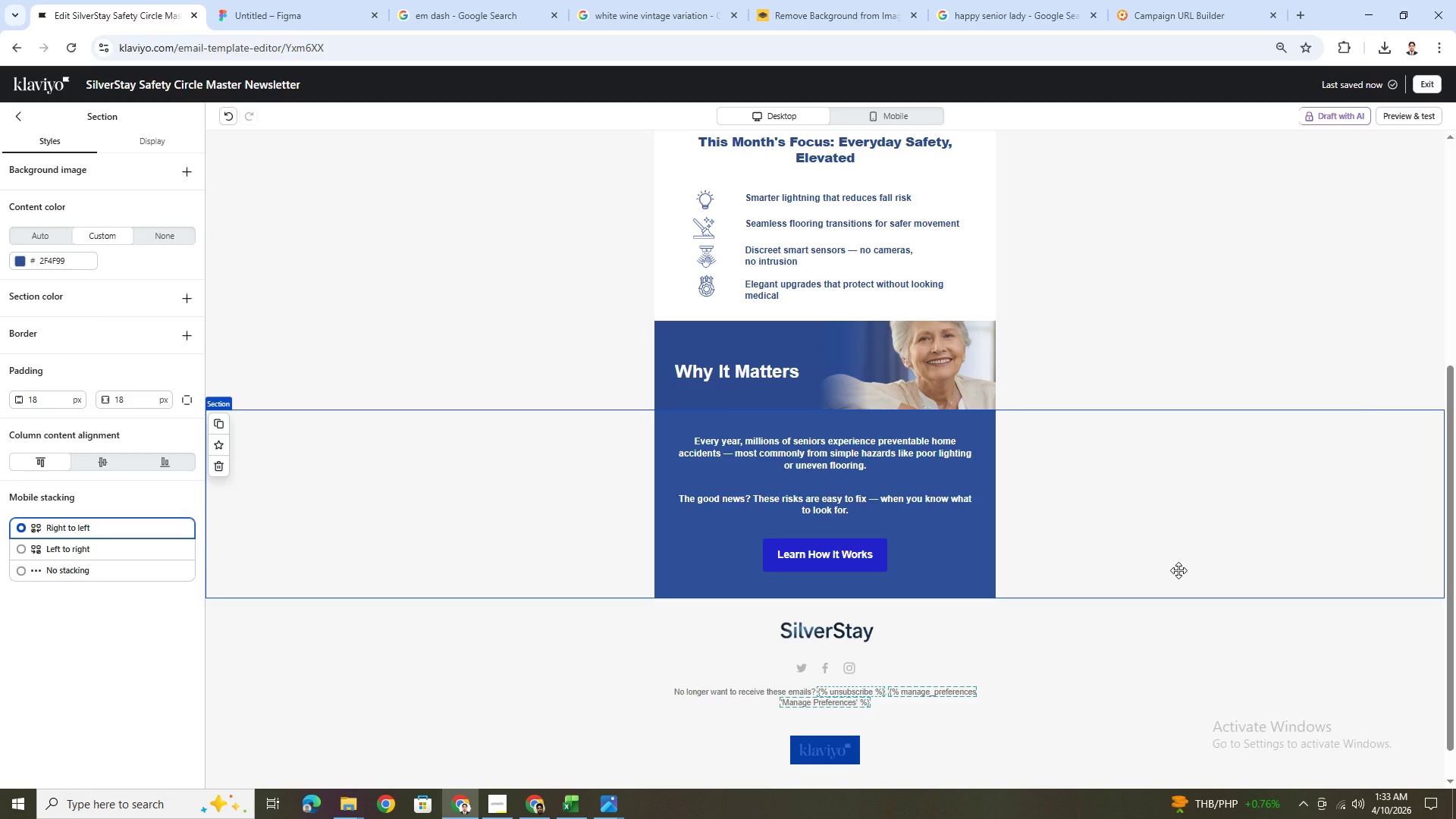 
wait(22.36)
 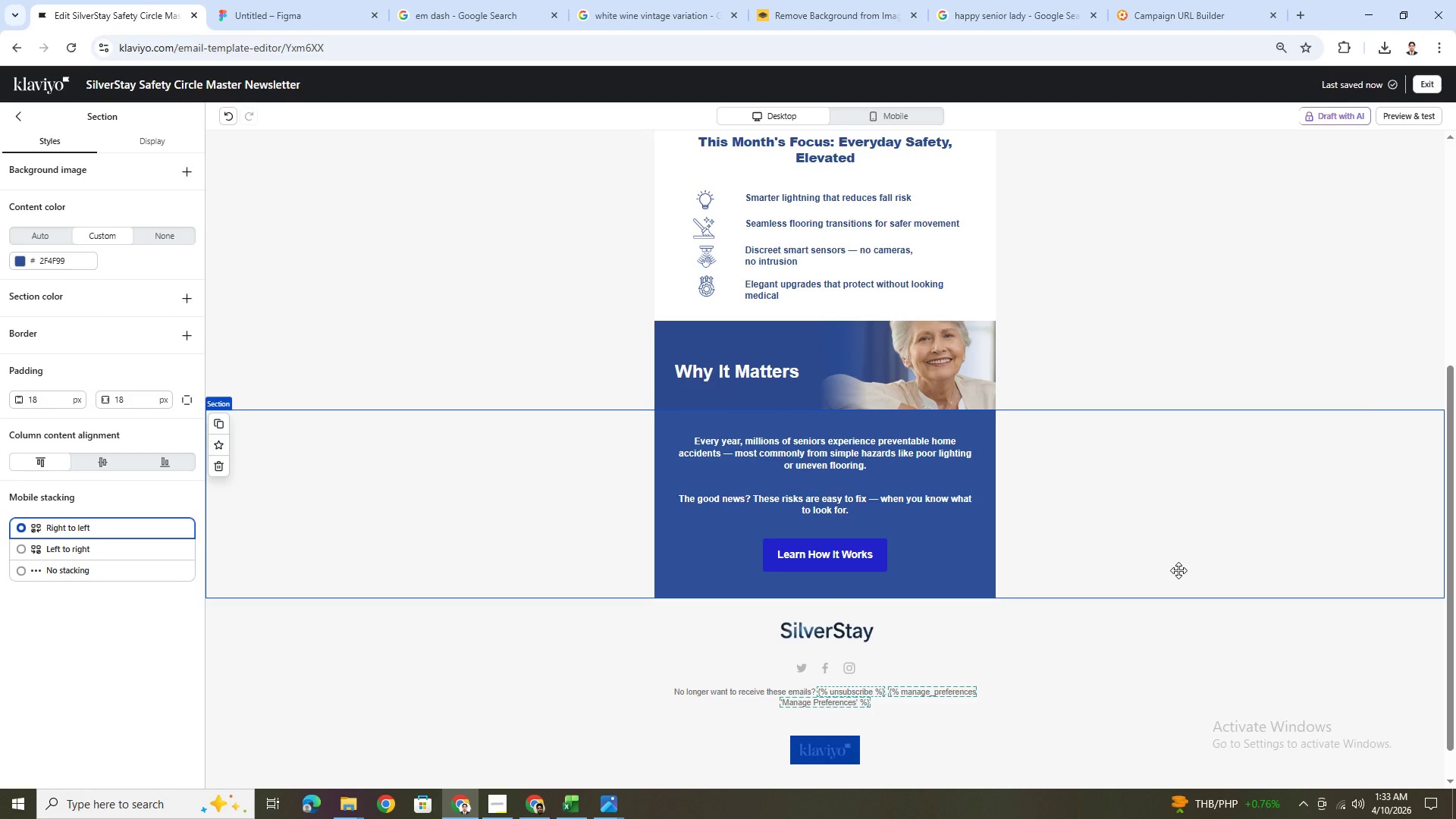 
left_click([1179, 647])
 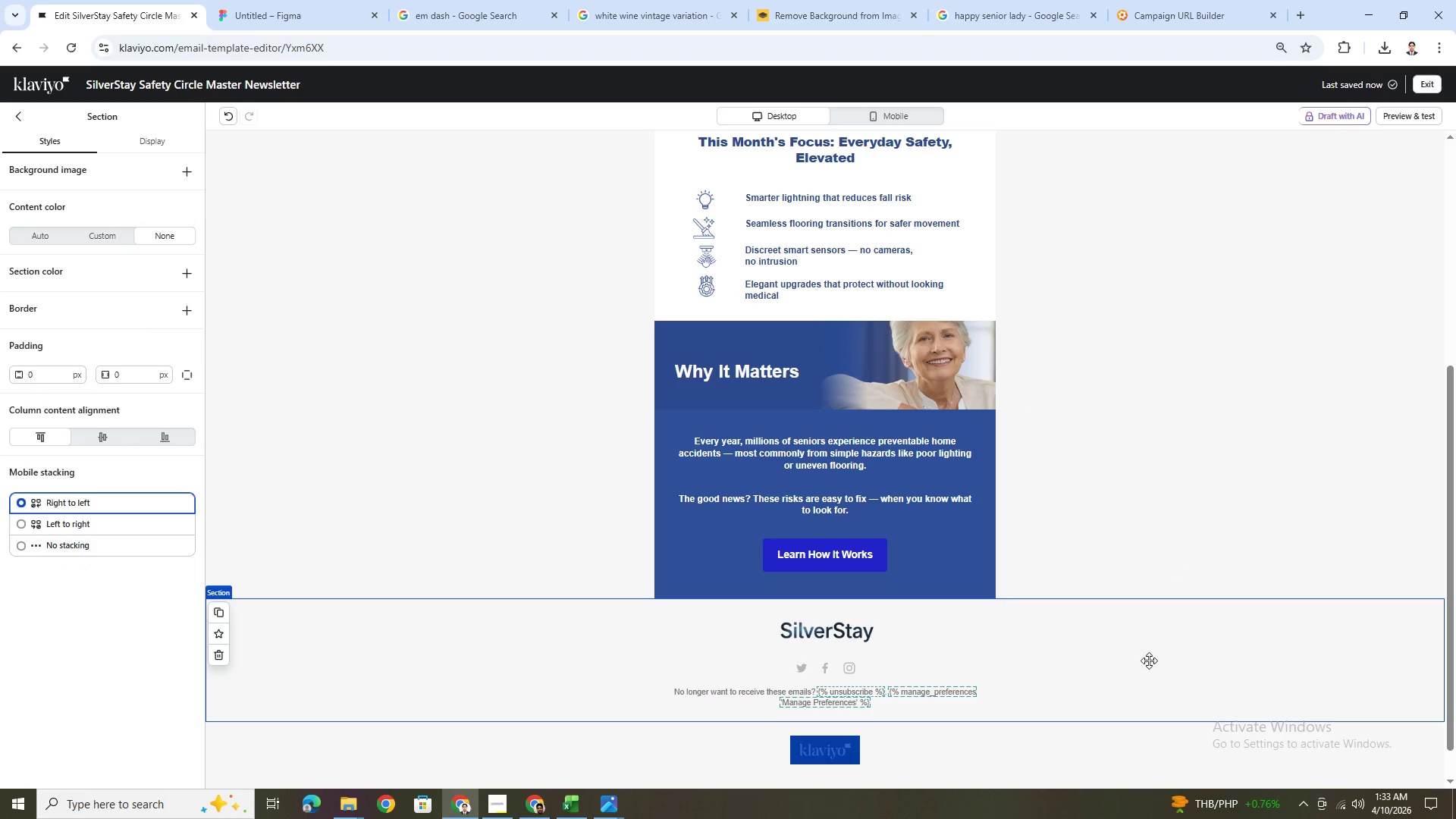 
scroll: coordinate [1062, 649], scroll_direction: up, amount: 5.0
 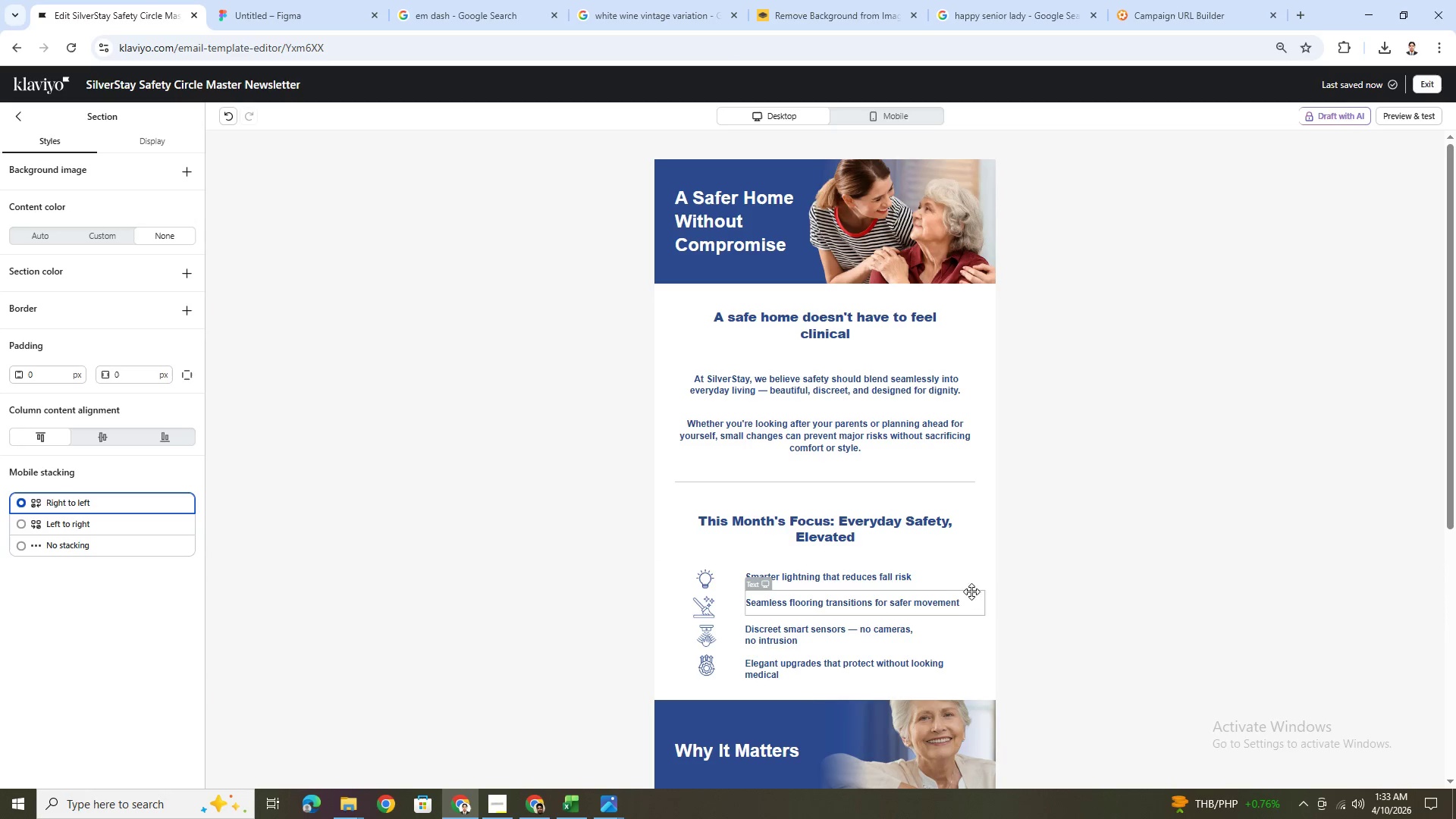 
scroll: coordinate [968, 542], scroll_direction: down, amount: 3.0
 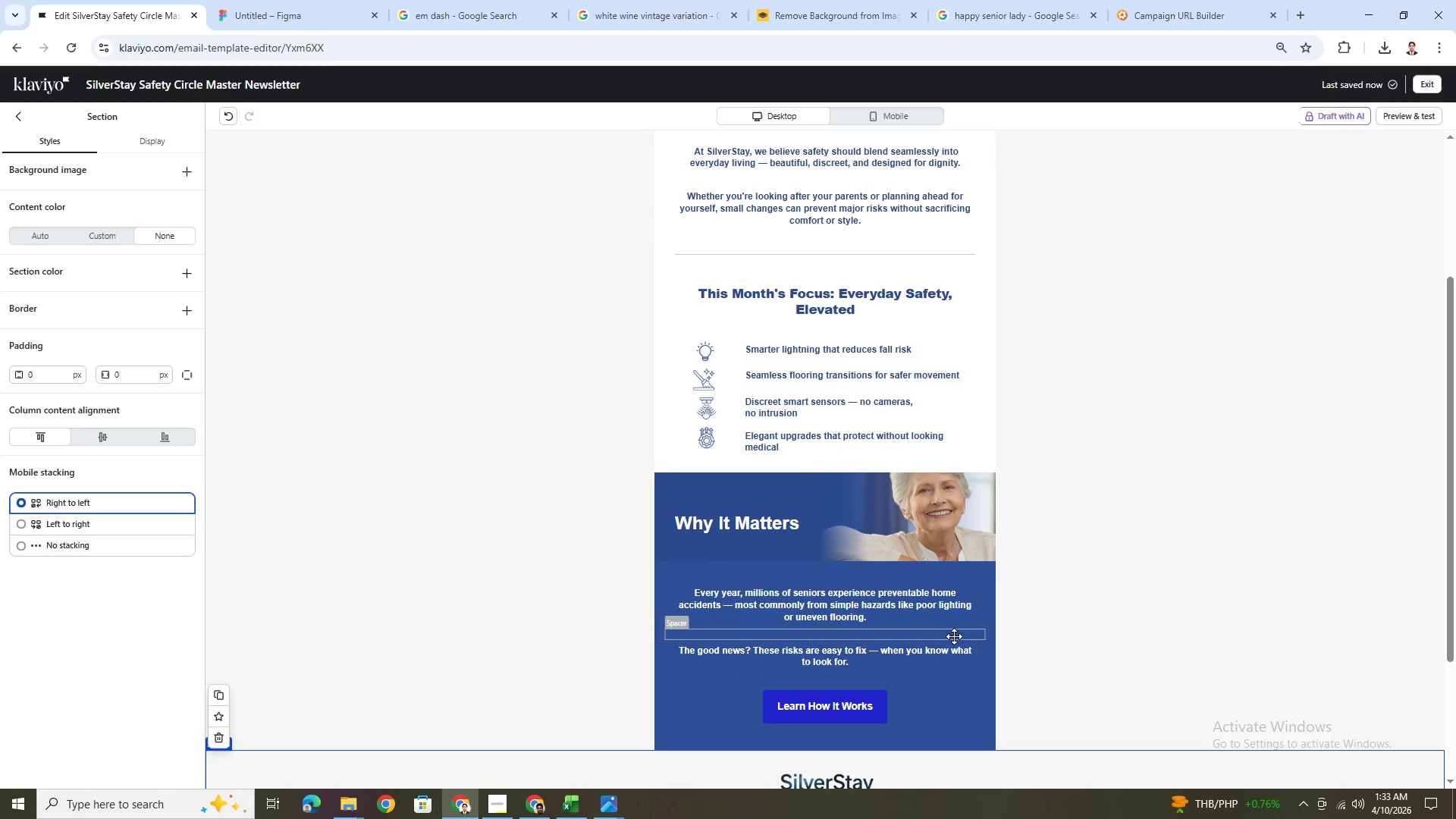 
left_click([893, 704])
 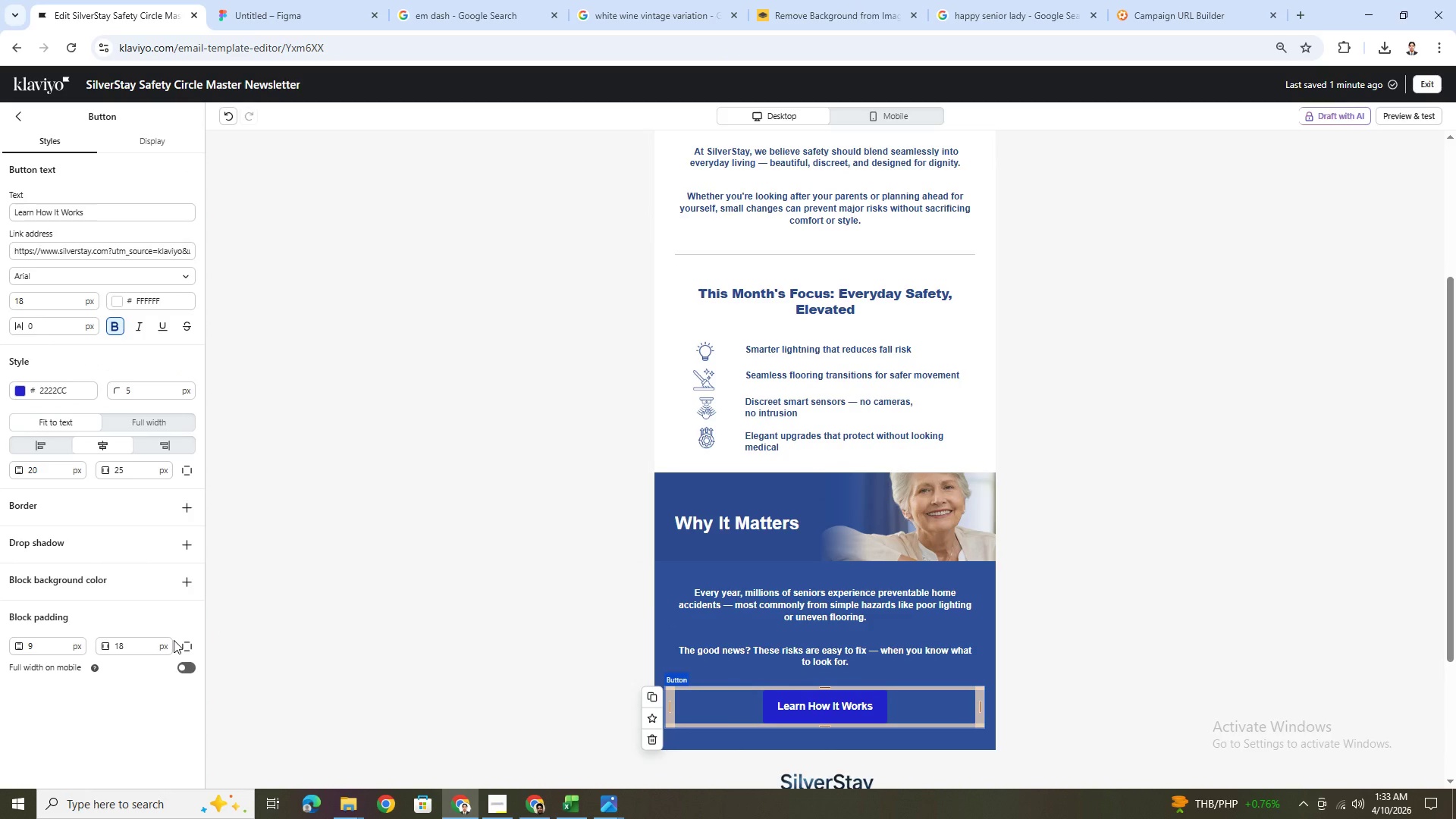 
wait(12.05)
 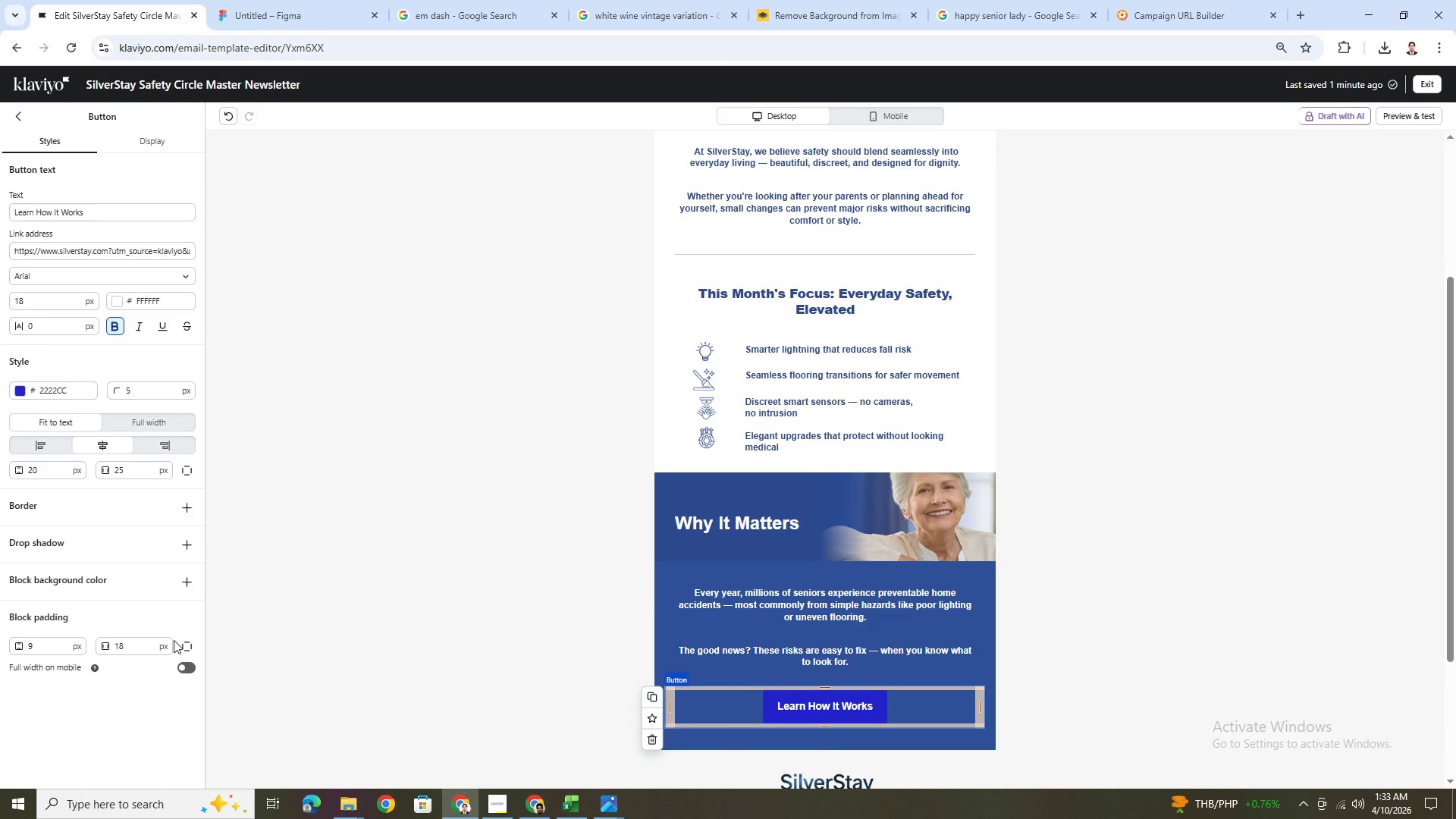 
scroll: coordinate [1162, 659], scroll_direction: down, amount: 2.0
 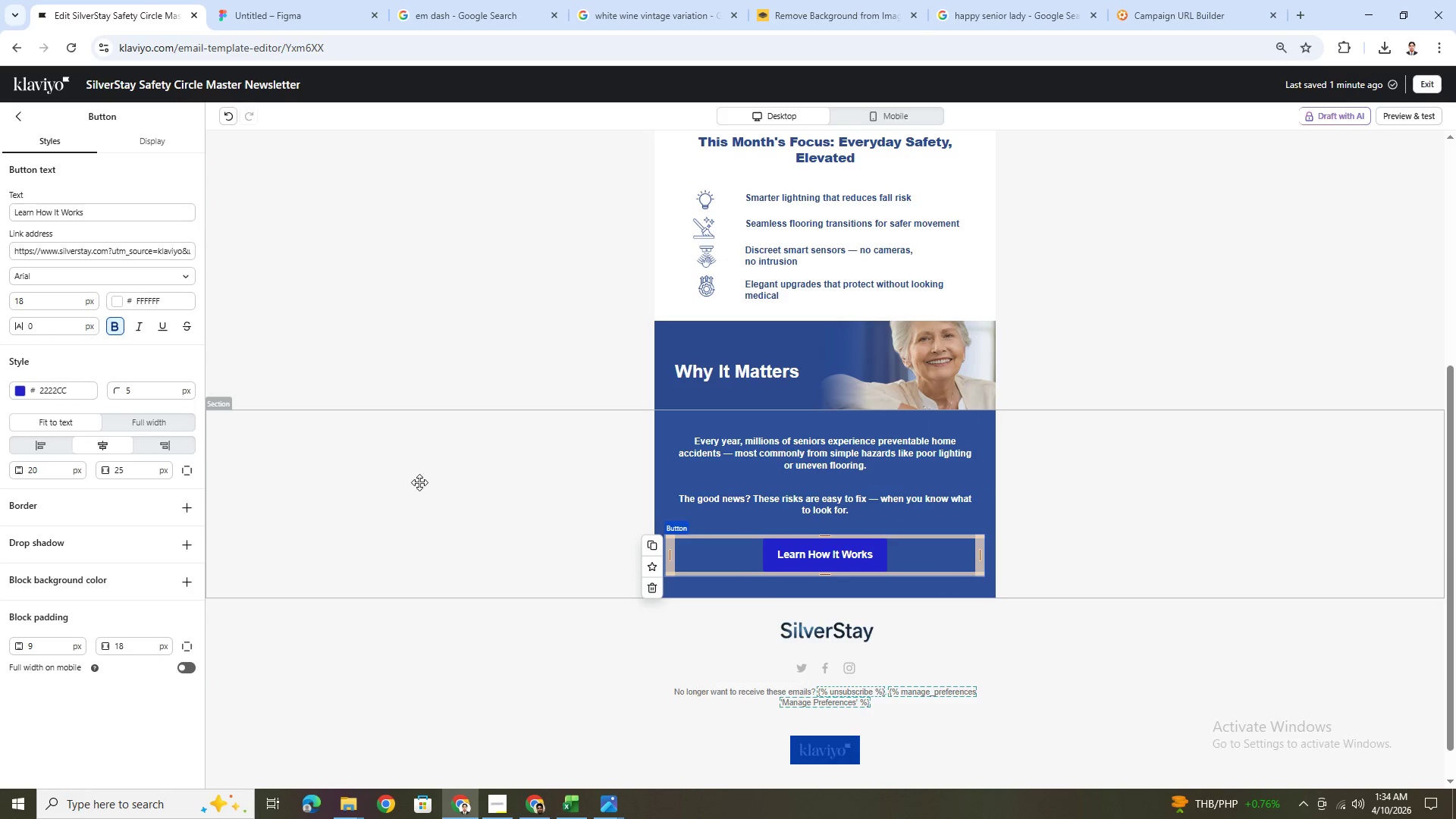 
left_click([422, 482])
 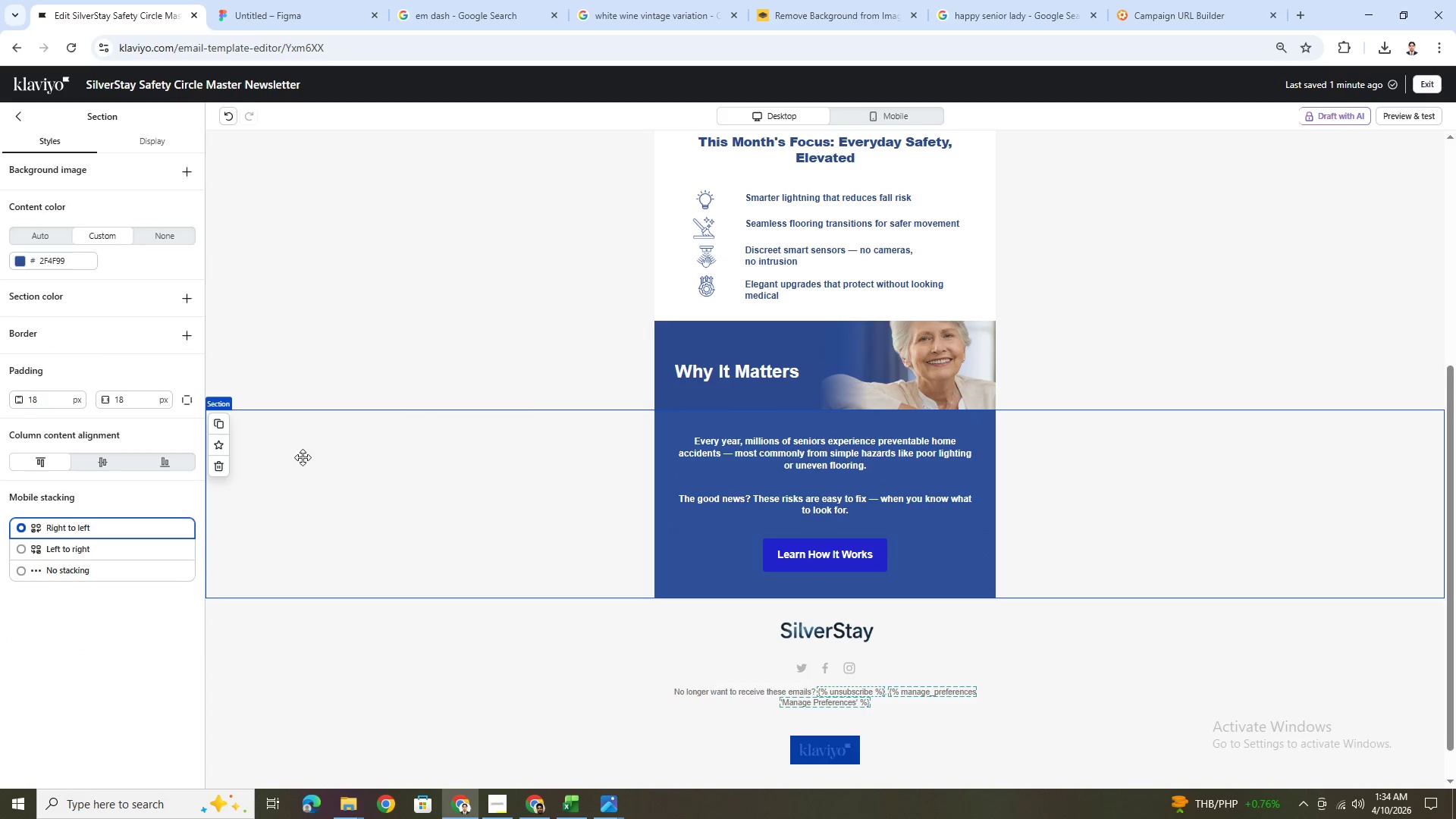 
left_click([20, 265])
 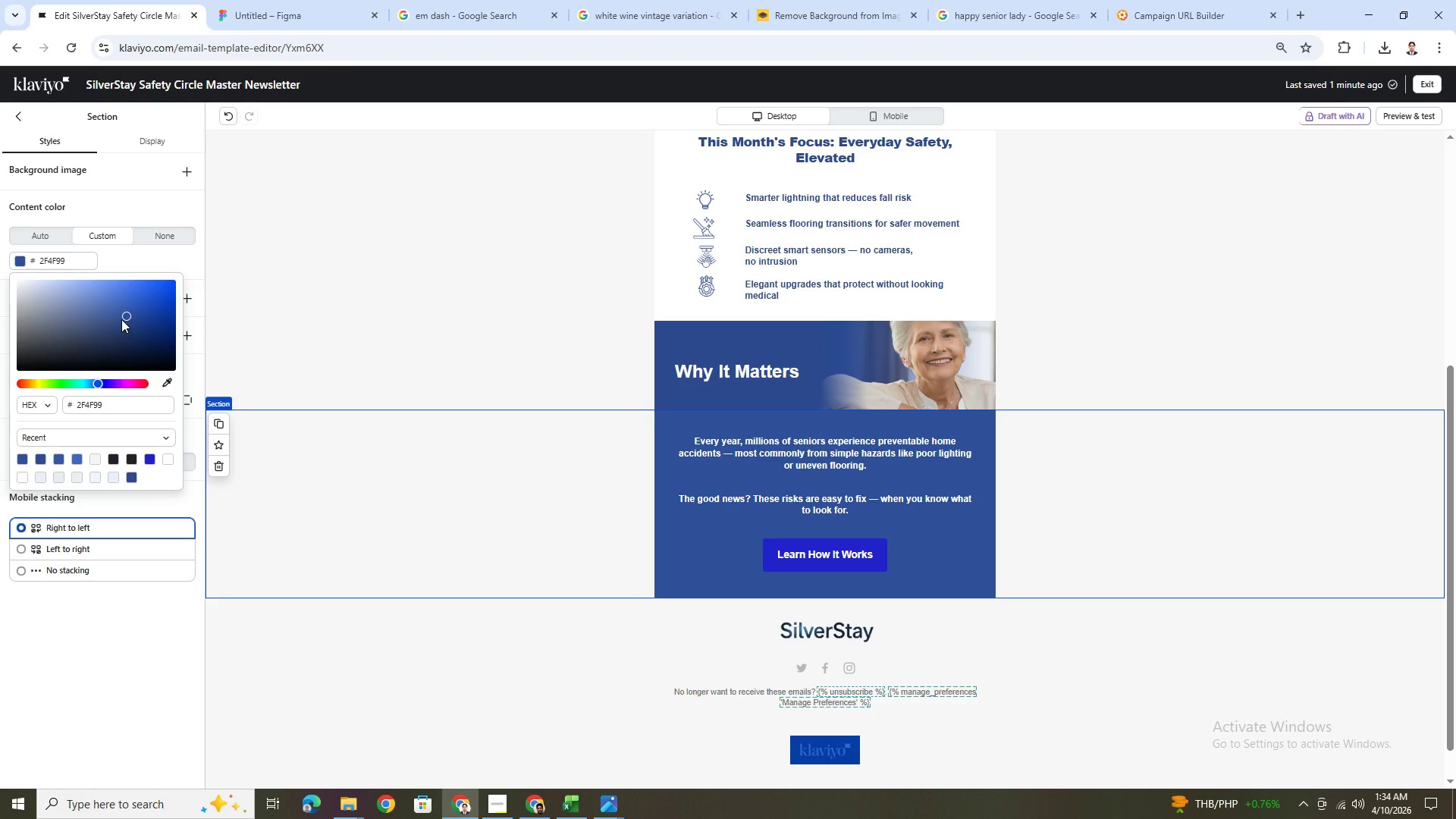 
left_click_drag(start_coordinate=[124, 317], to_coordinate=[129, 331])
 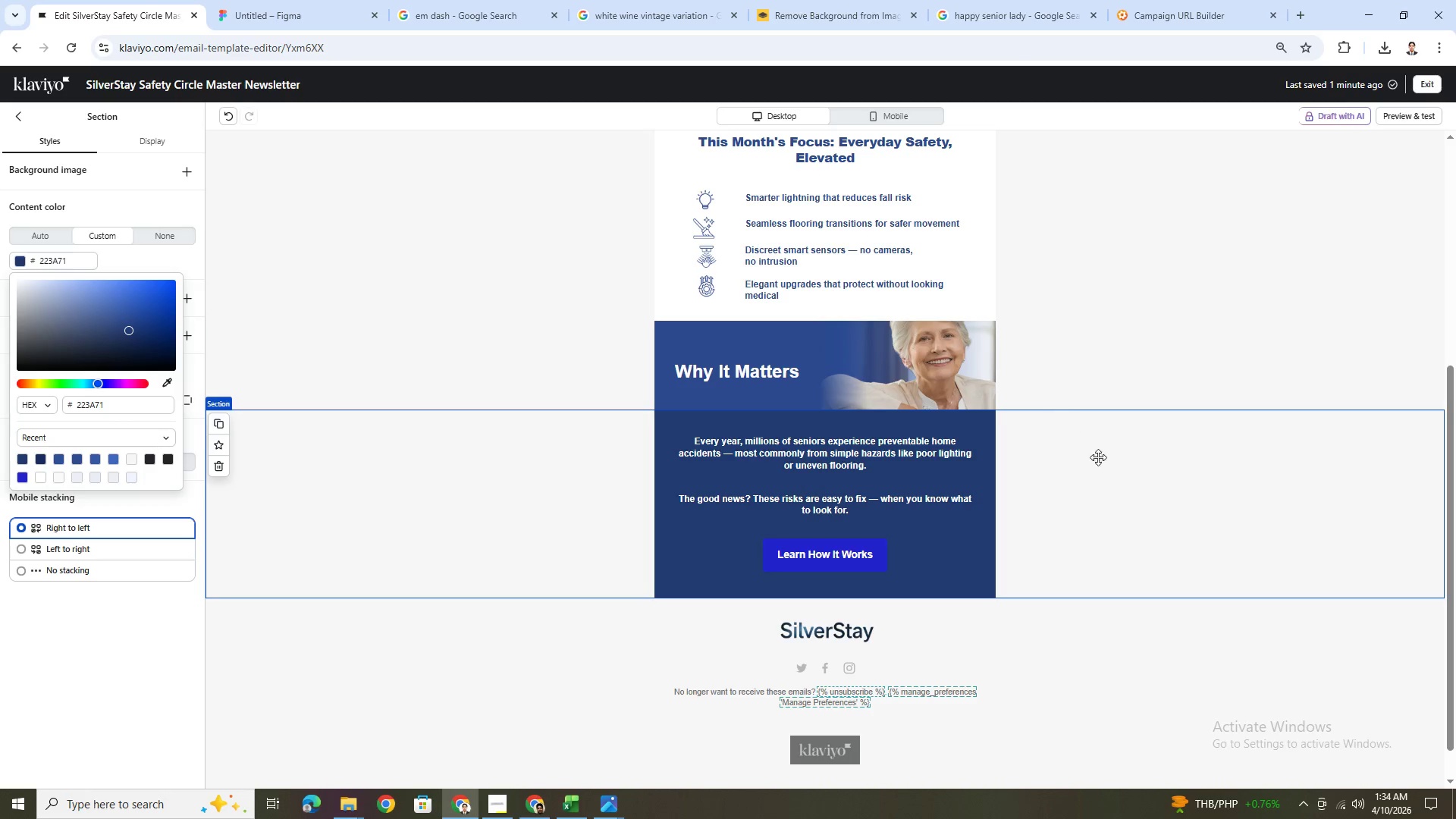 
scroll: coordinate [1161, 534], scroll_direction: up, amount: 3.0
 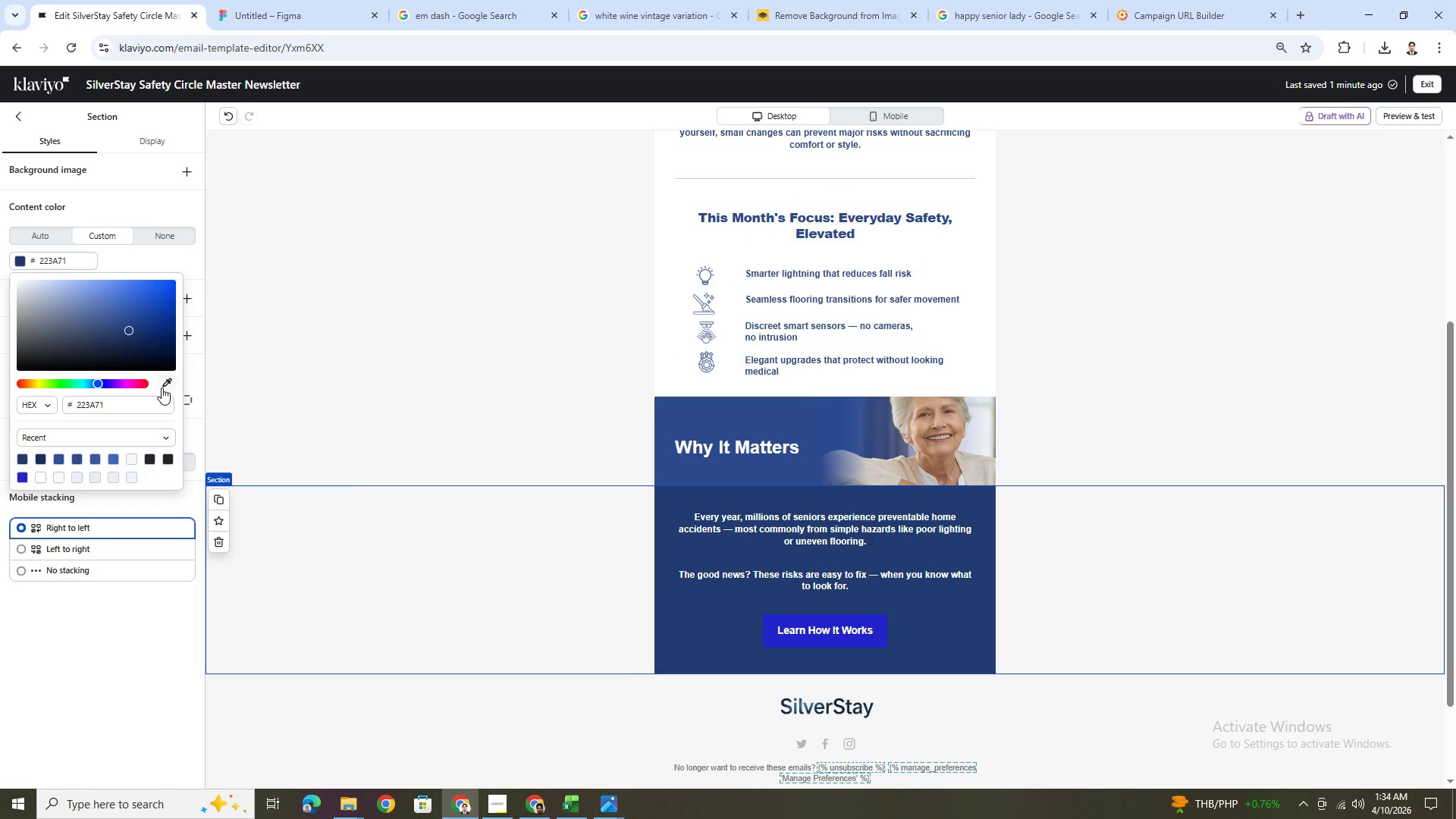 
left_click([164, 387])
 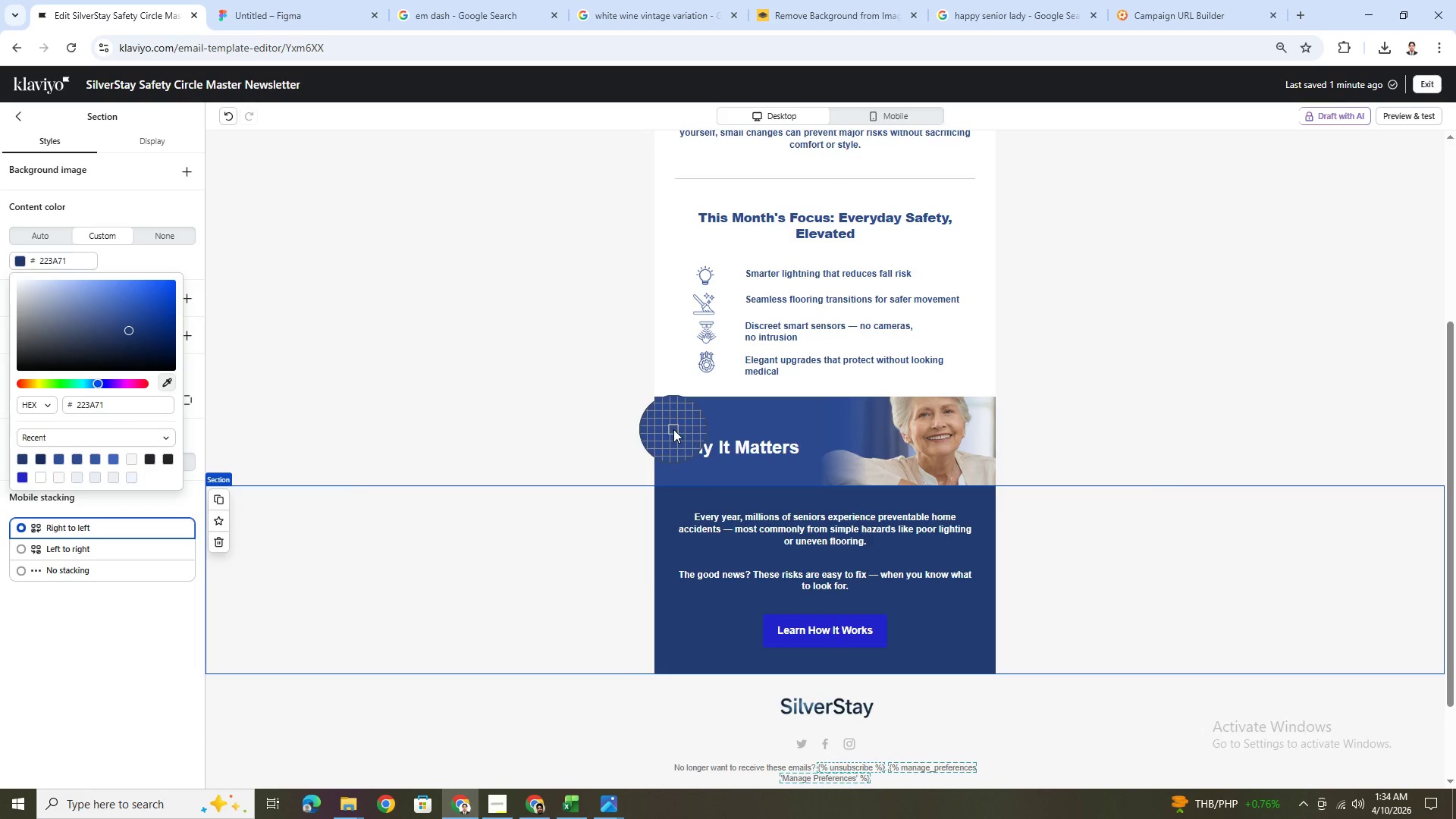 
left_click([673, 426])
 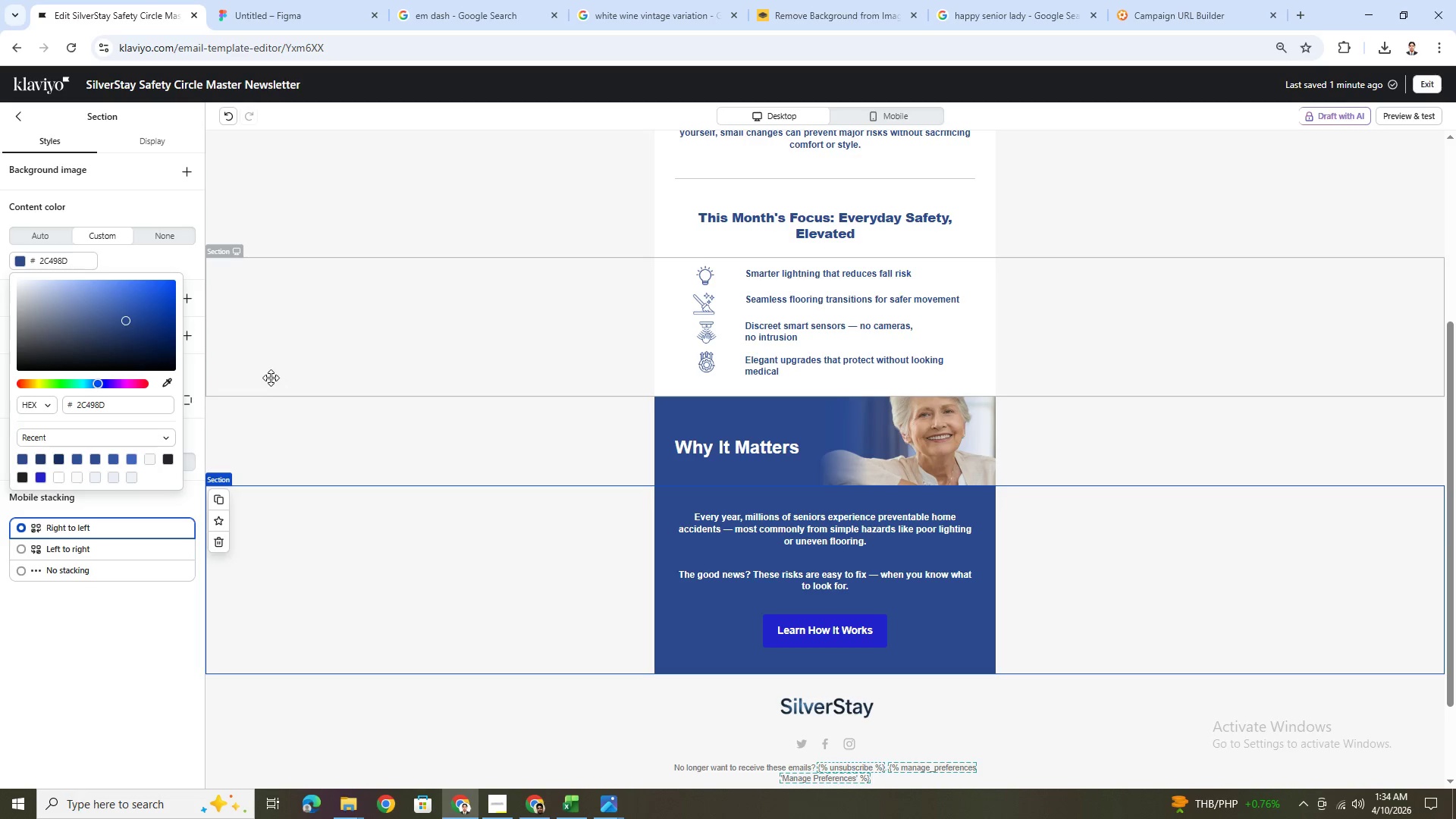 
mouse_move([34, 453])
 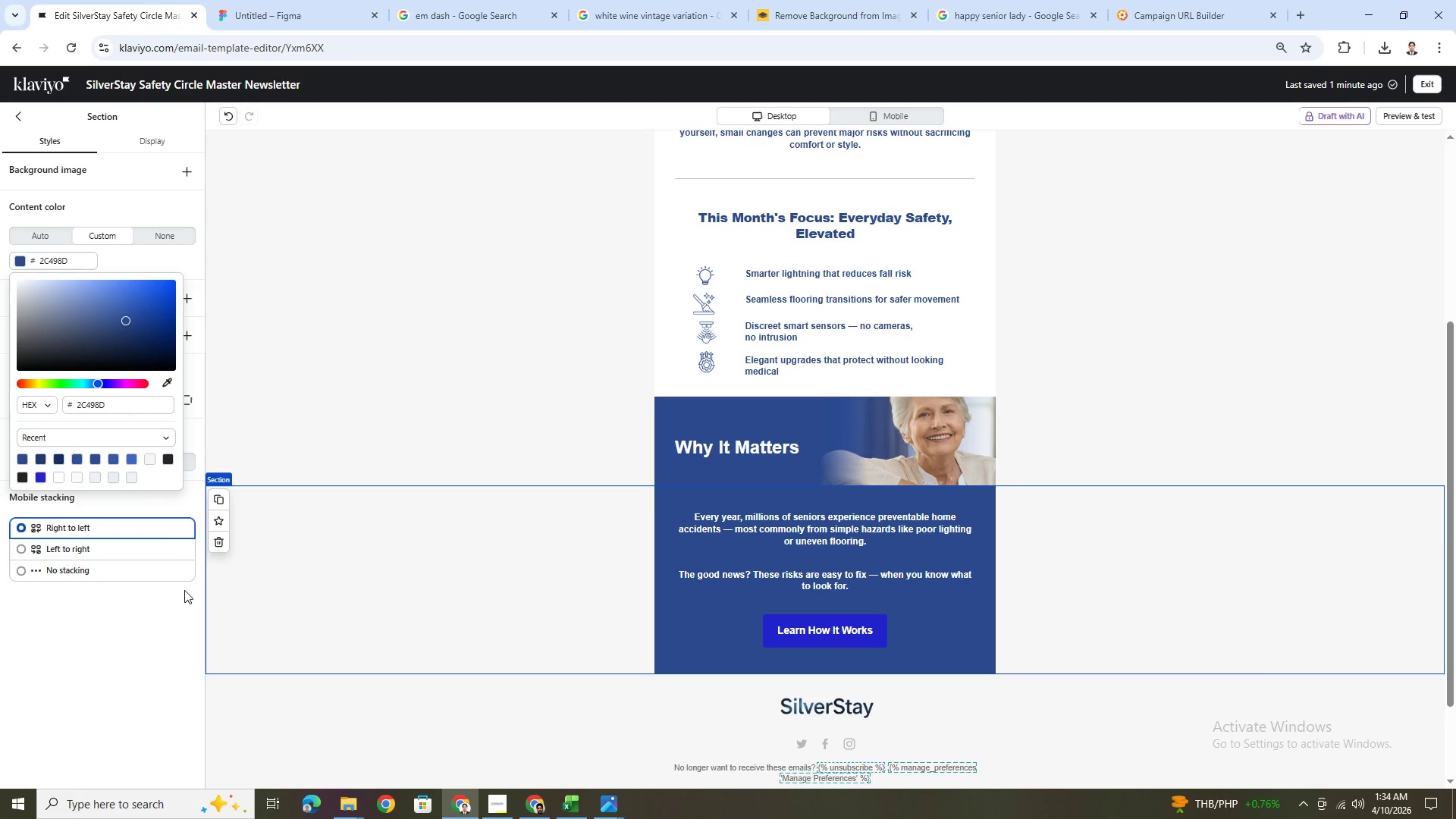 
wait(9.54)
 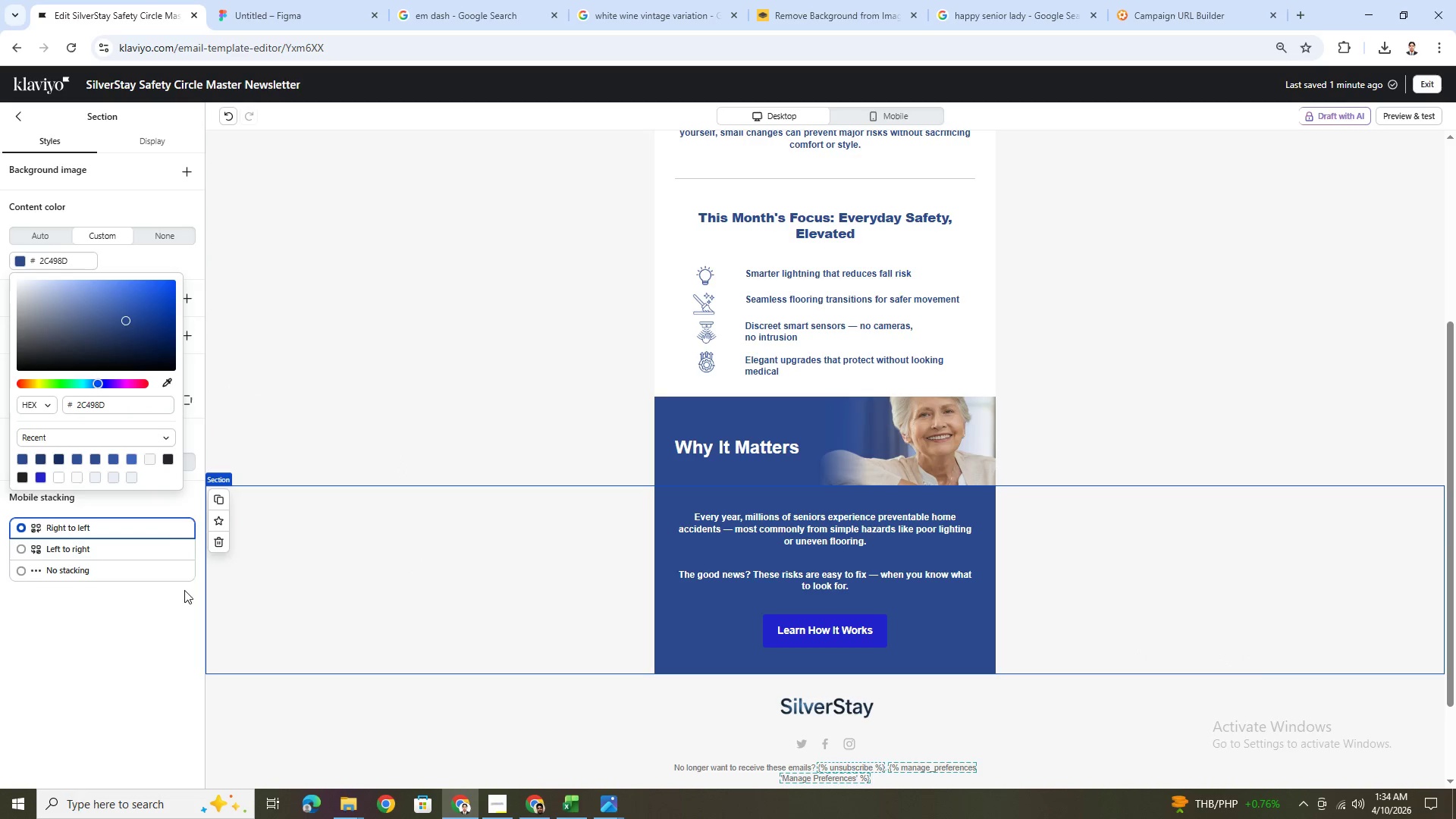 
left_click([881, 623])
 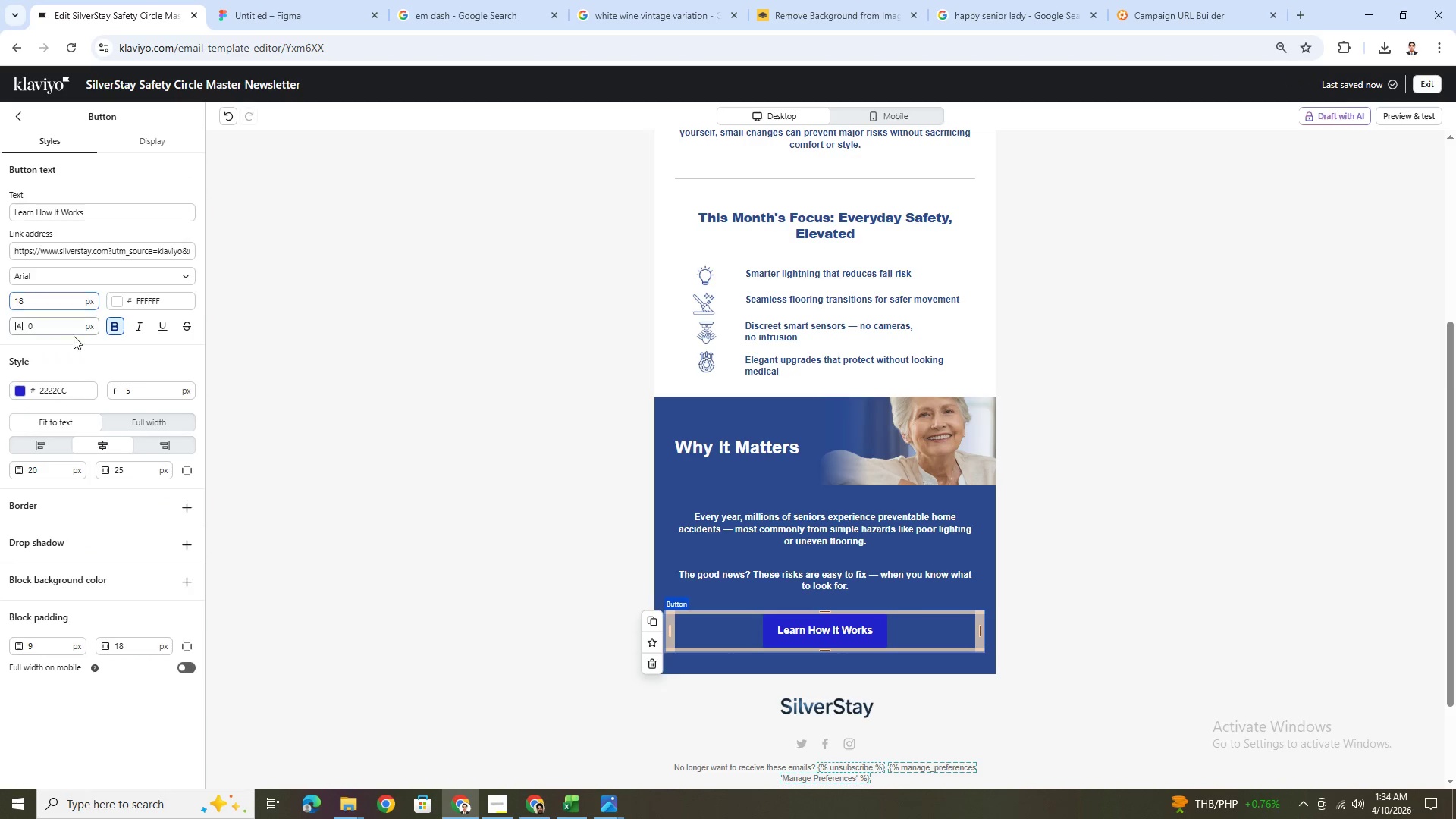 
left_click([20, 389])
 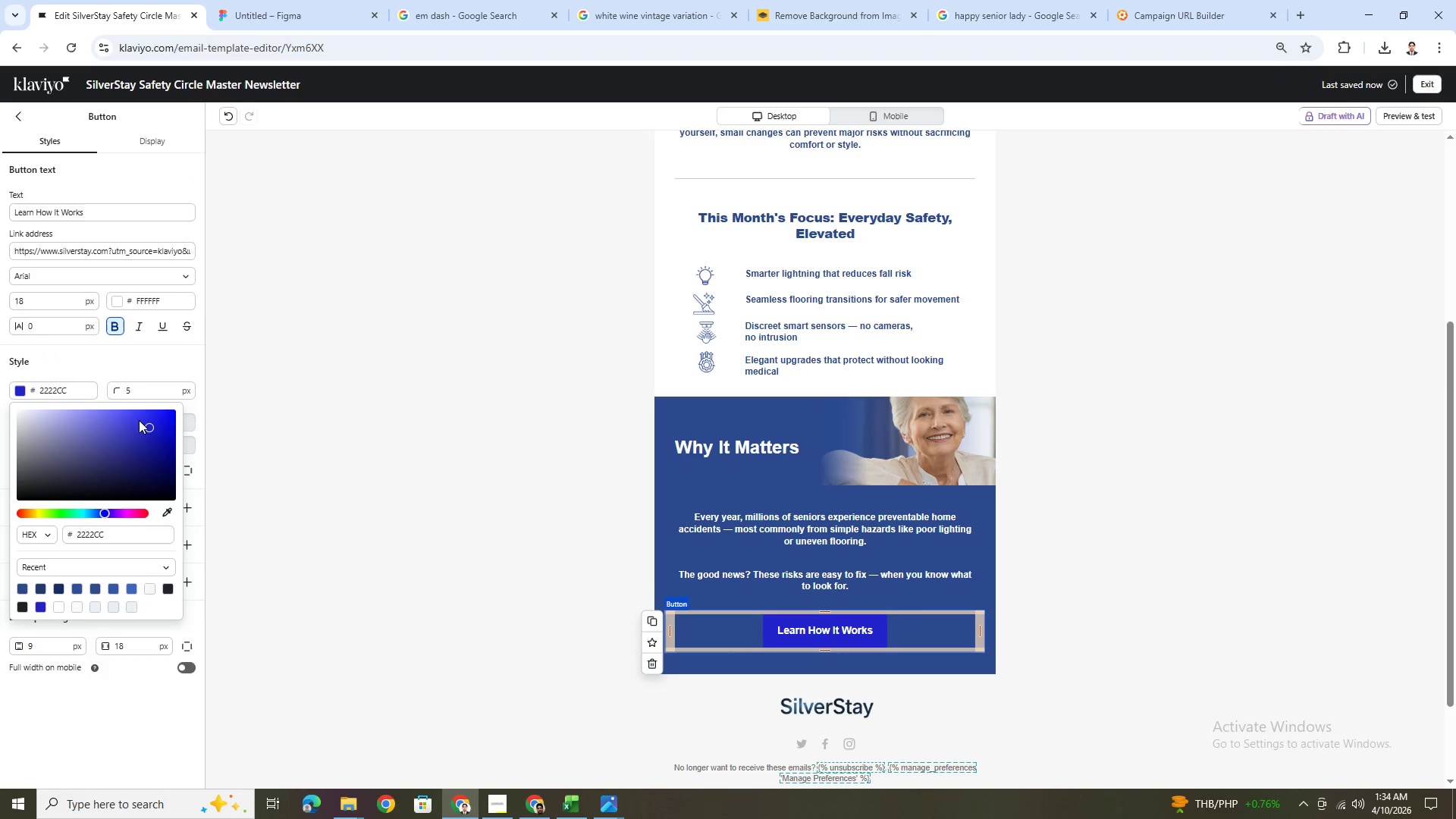 
left_click_drag(start_coordinate=[150, 428], to_coordinate=[78, 403])
 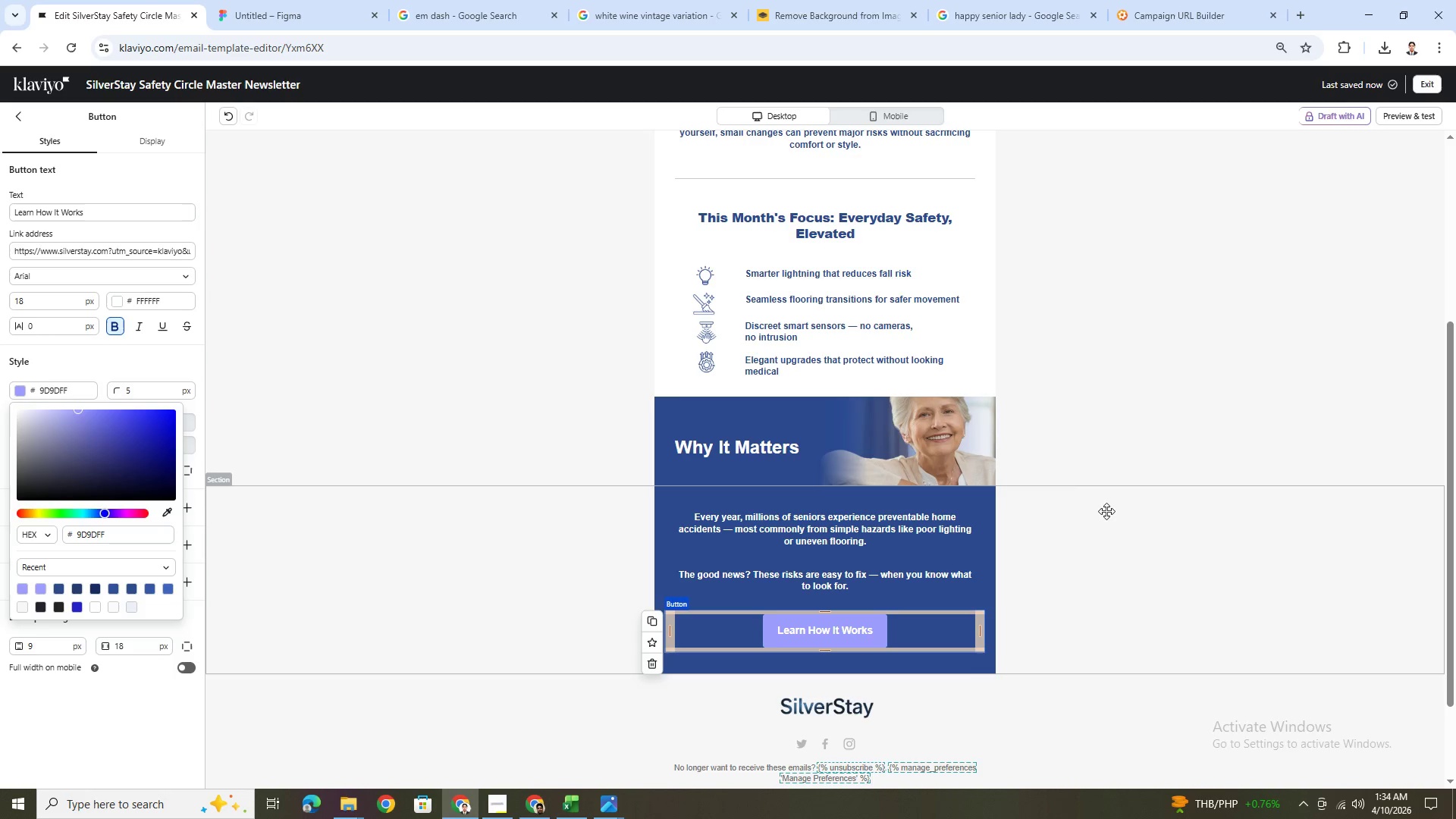 
left_click([1117, 537])
 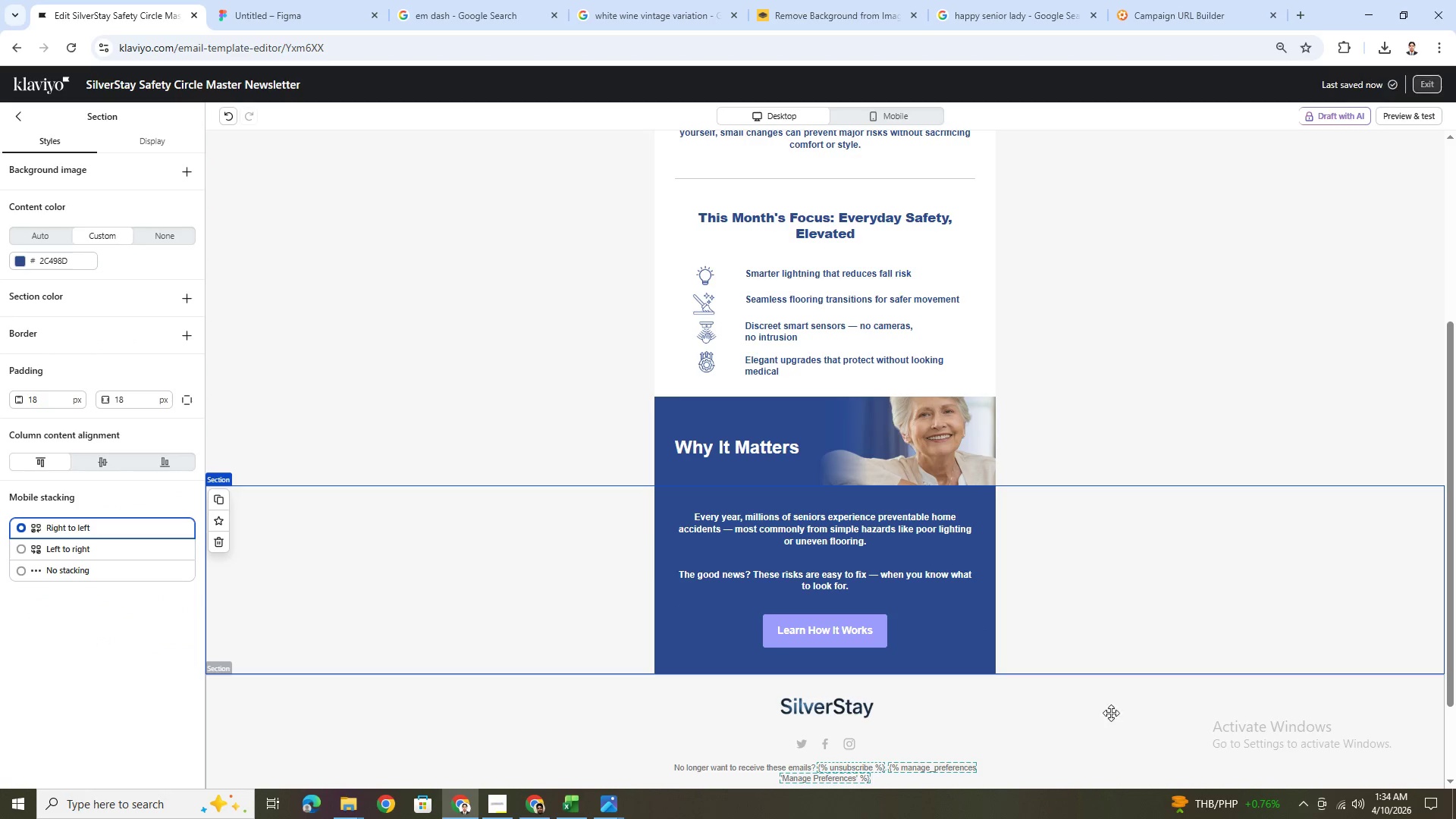 
left_click([1090, 709])
 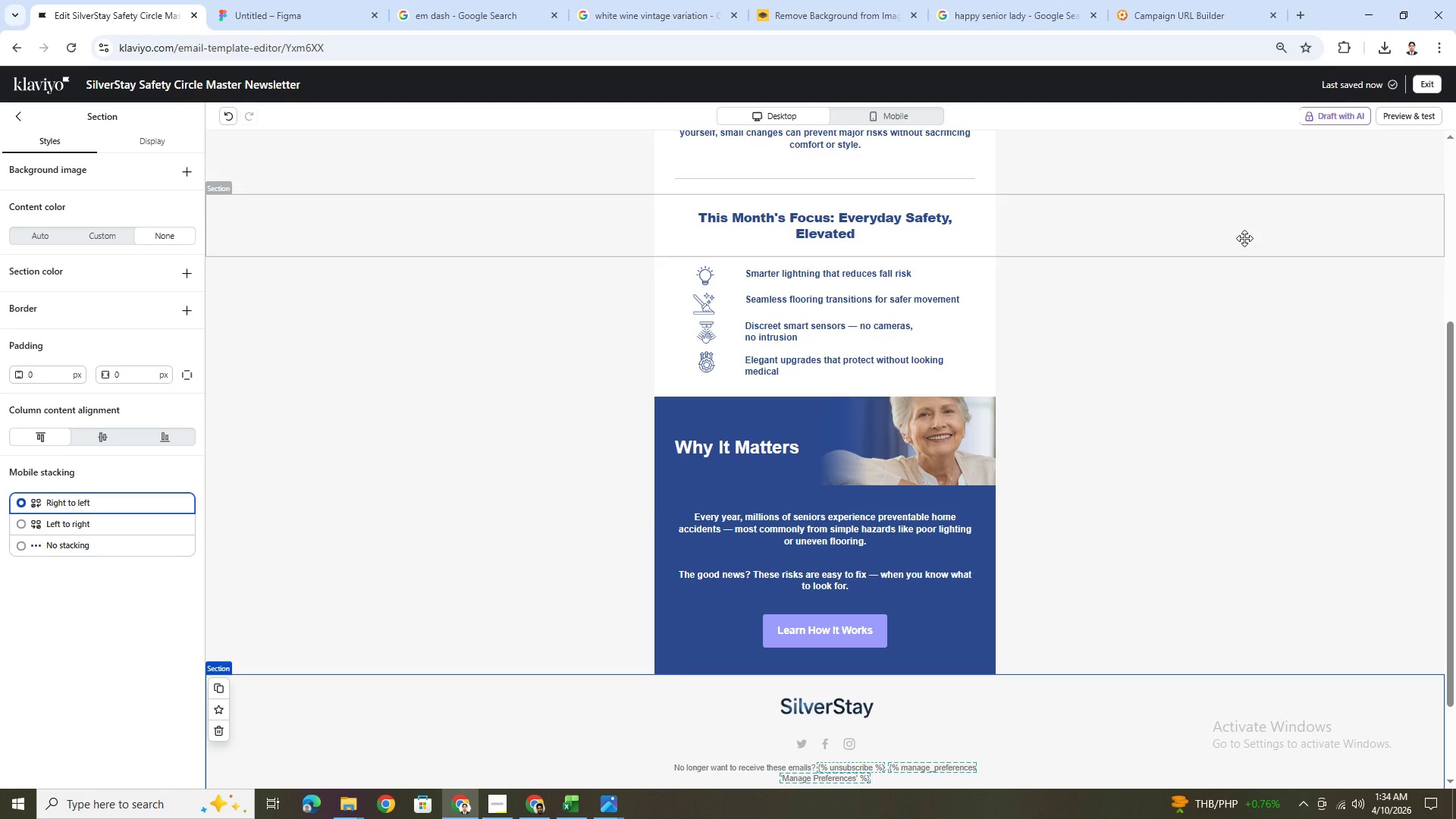 
wait(6.19)
 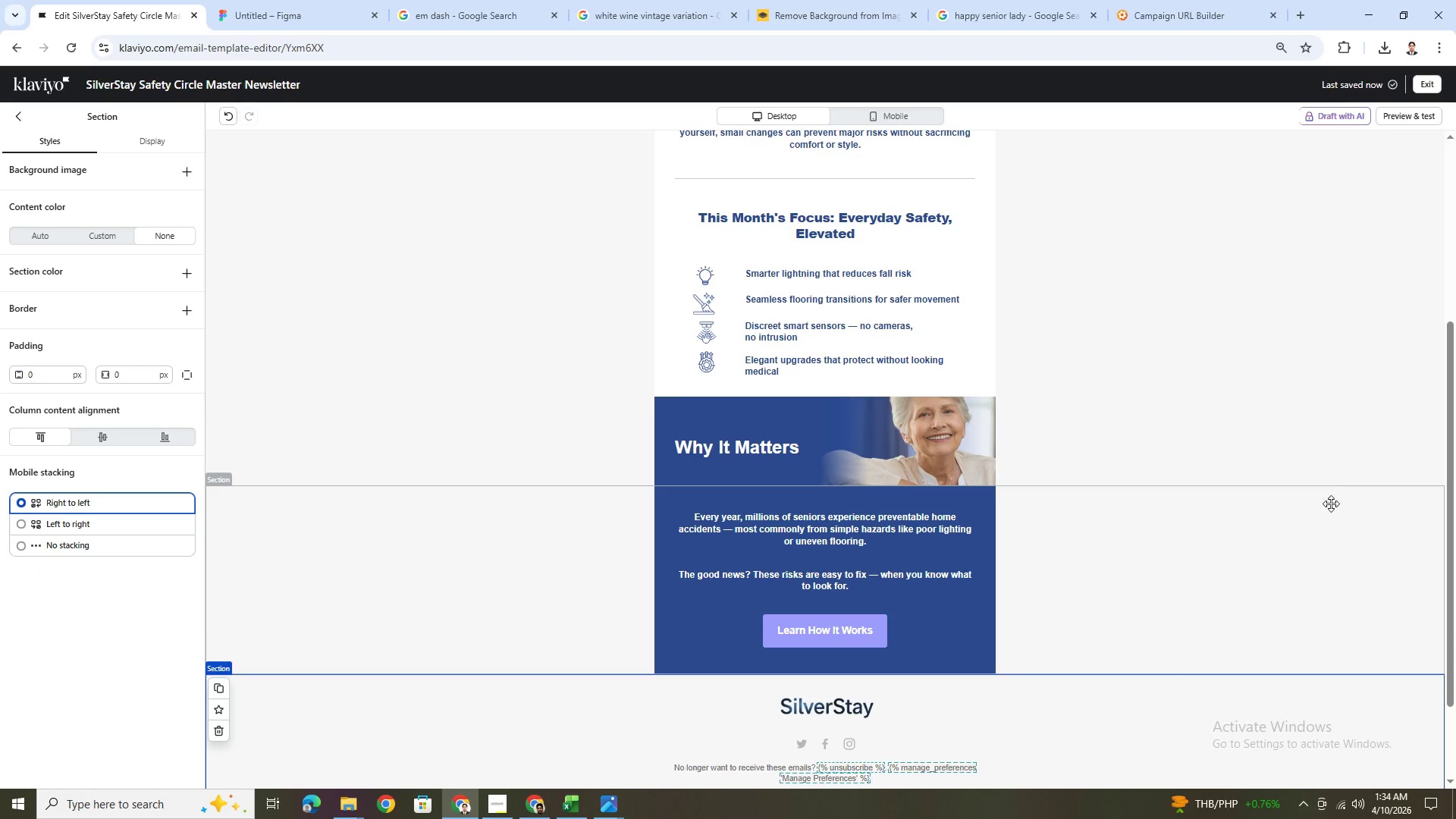 
scroll: coordinate [1337, 313], scroll_direction: up, amount: 5.0
 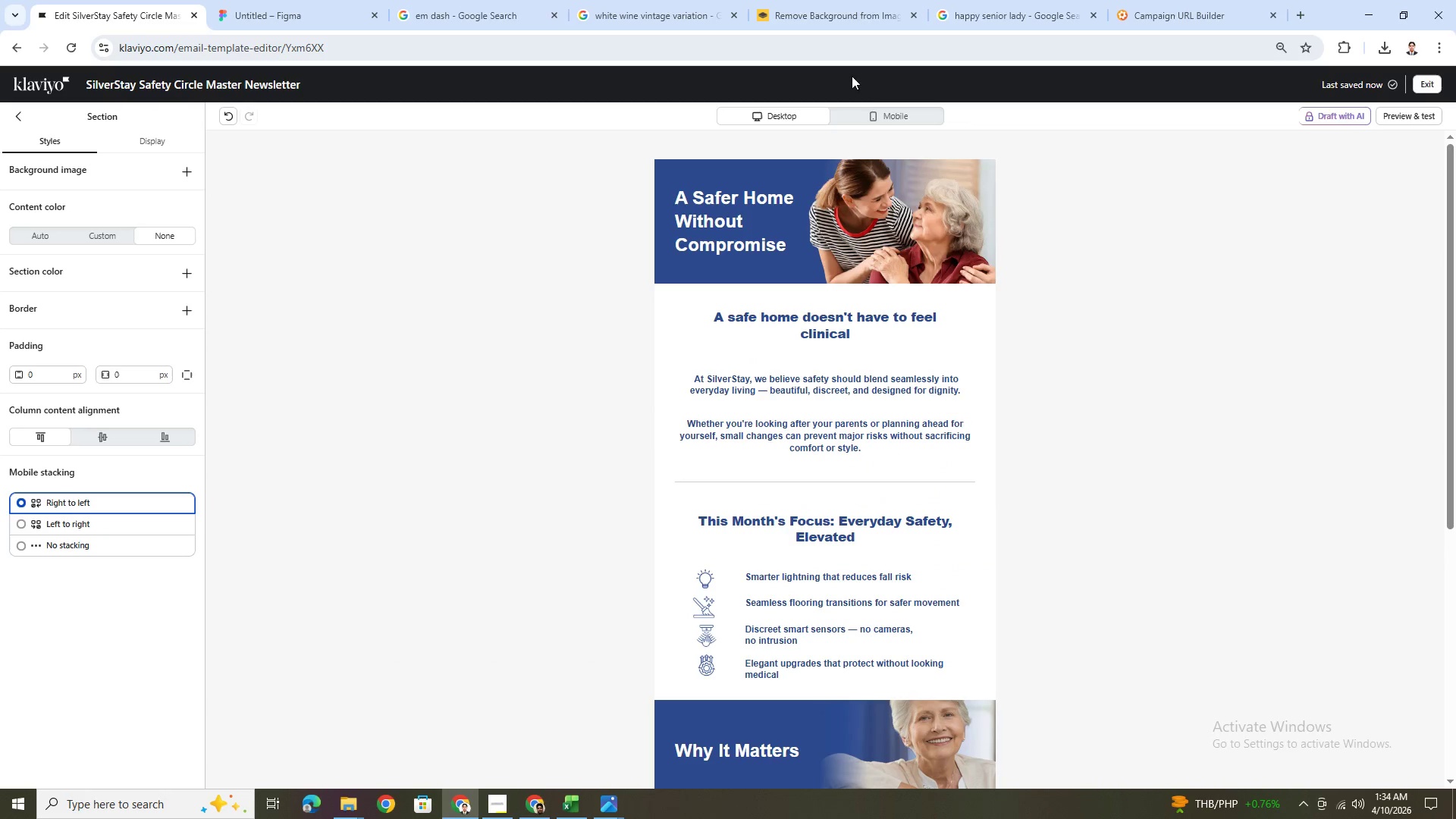 
left_click([885, 111])
 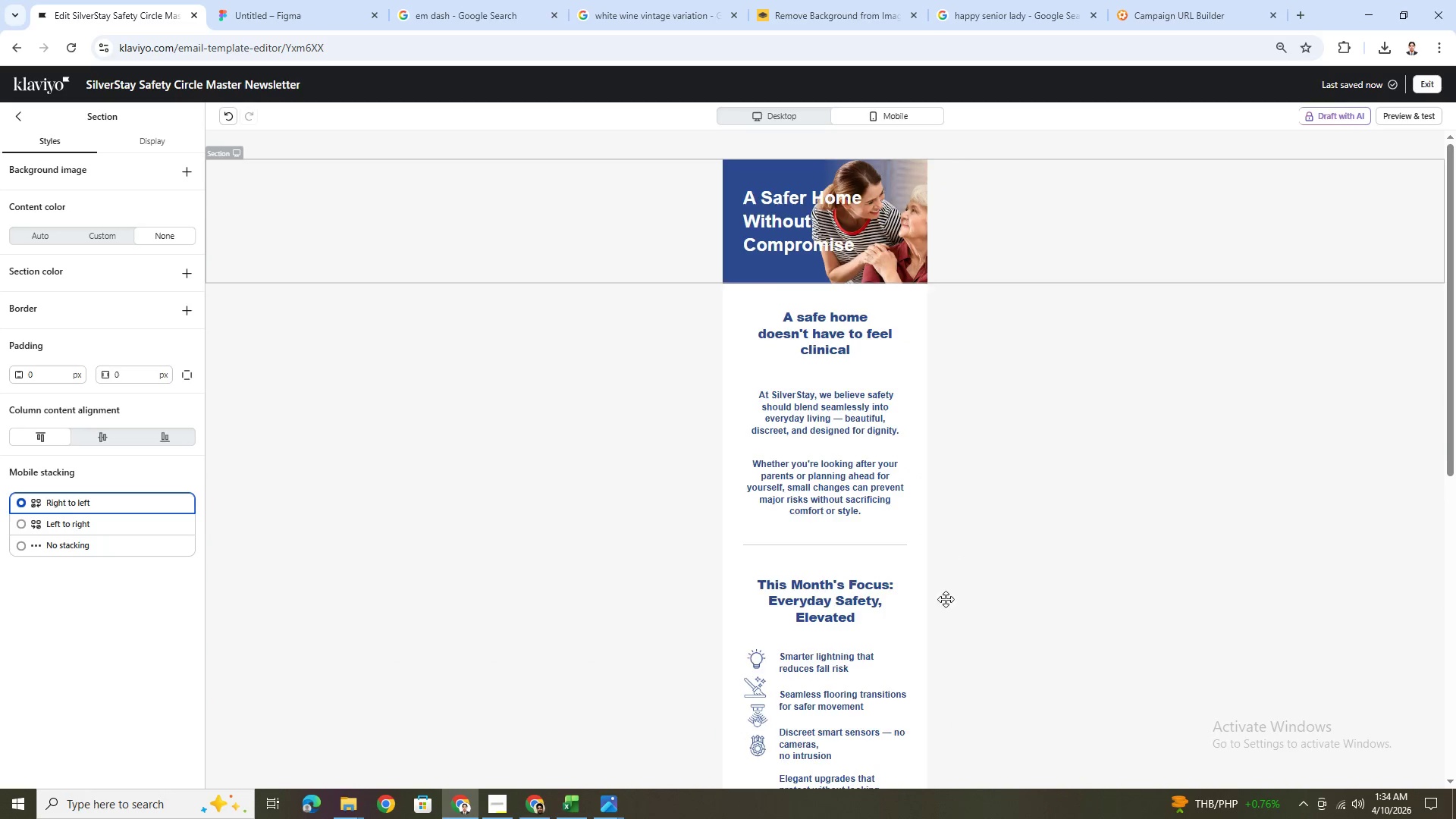 
hold_key(key=ControlLeft, duration=1.51)
scroll: coordinate [1031, 567], scroll_direction: down, amount: 8.0
 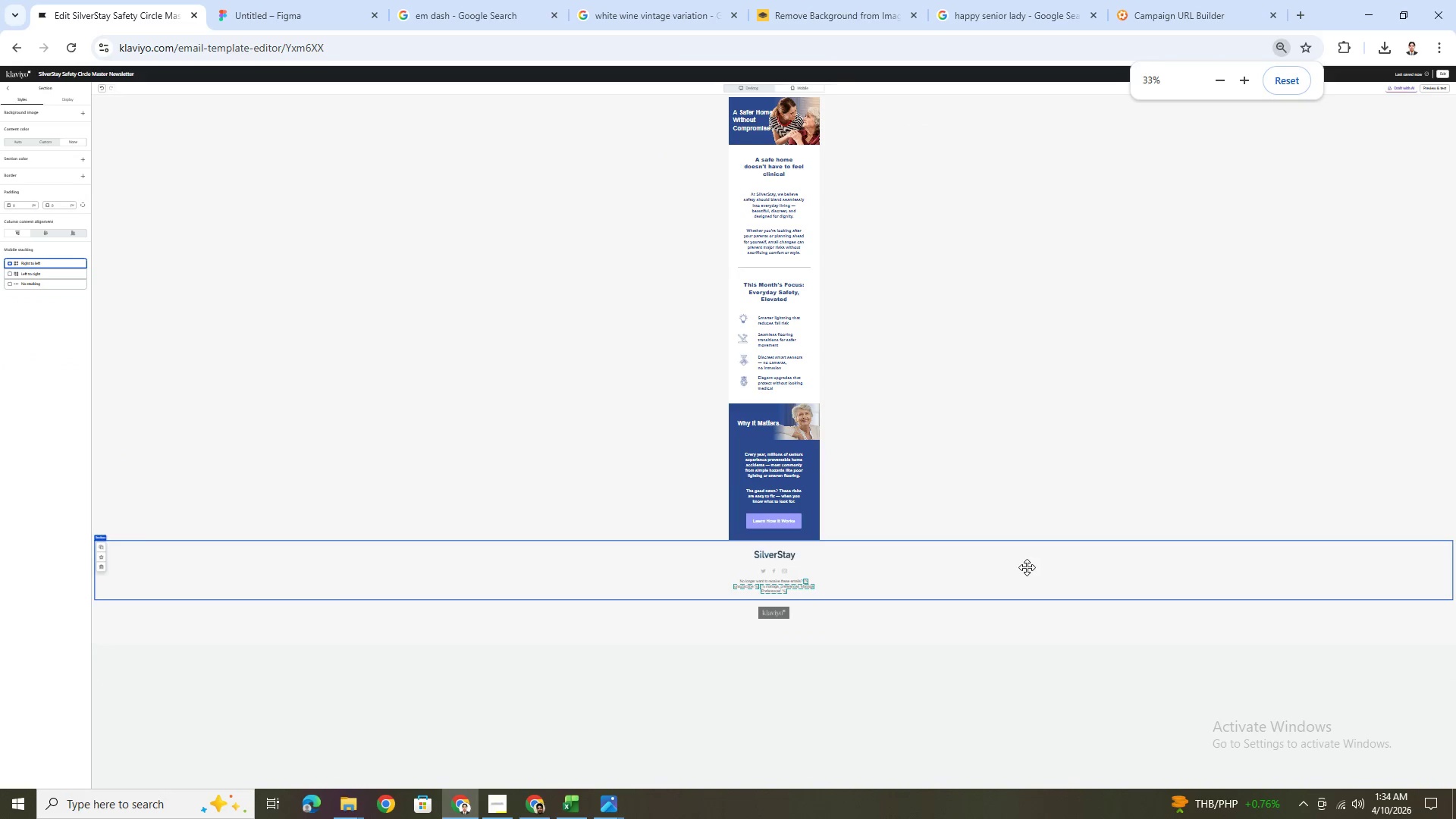 
hold_key(key=ControlLeft, duration=0.59)
scroll: coordinate [982, 599], scroll_direction: up, amount: 1.0
 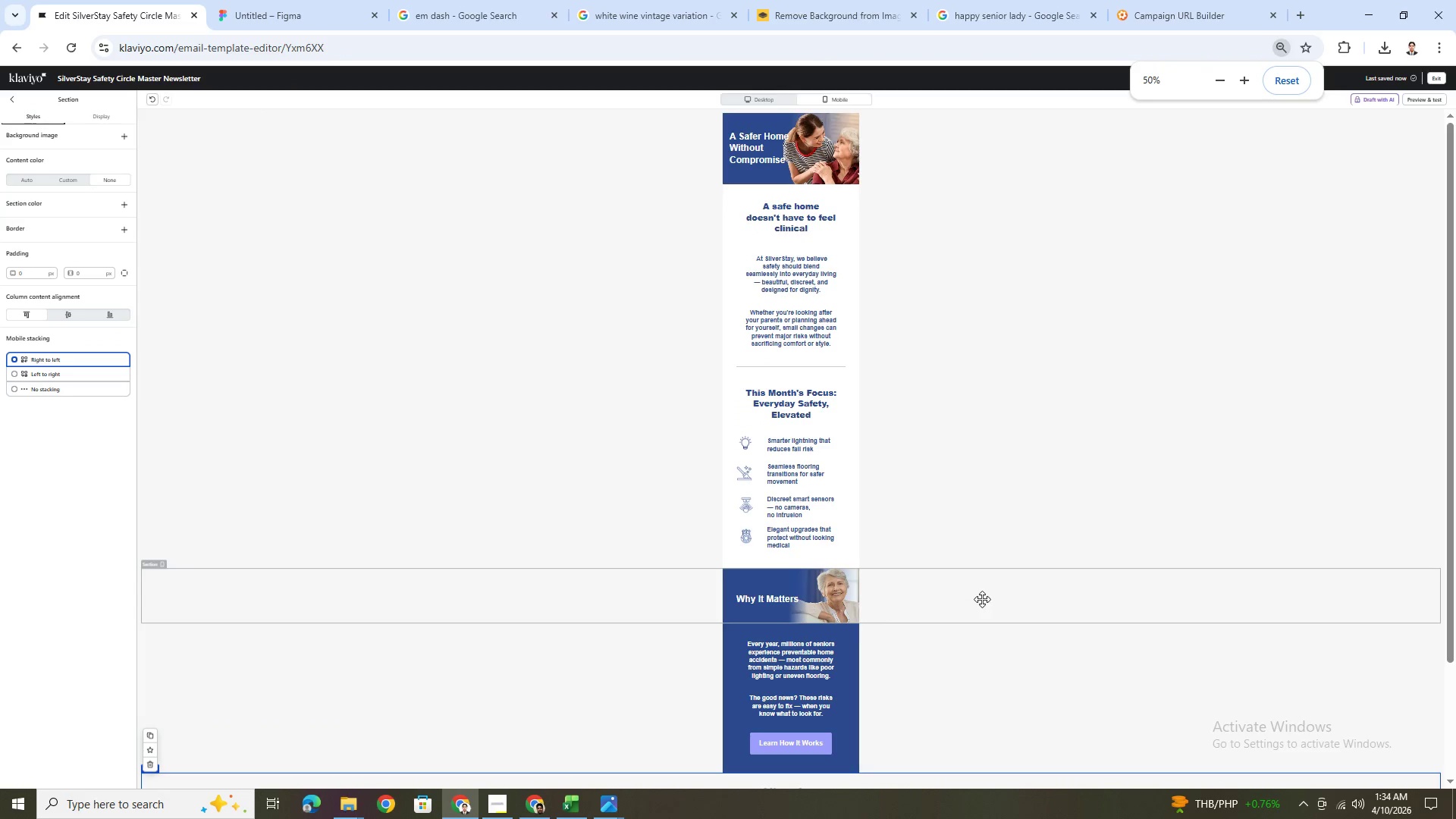 
left_click([792, 110])
 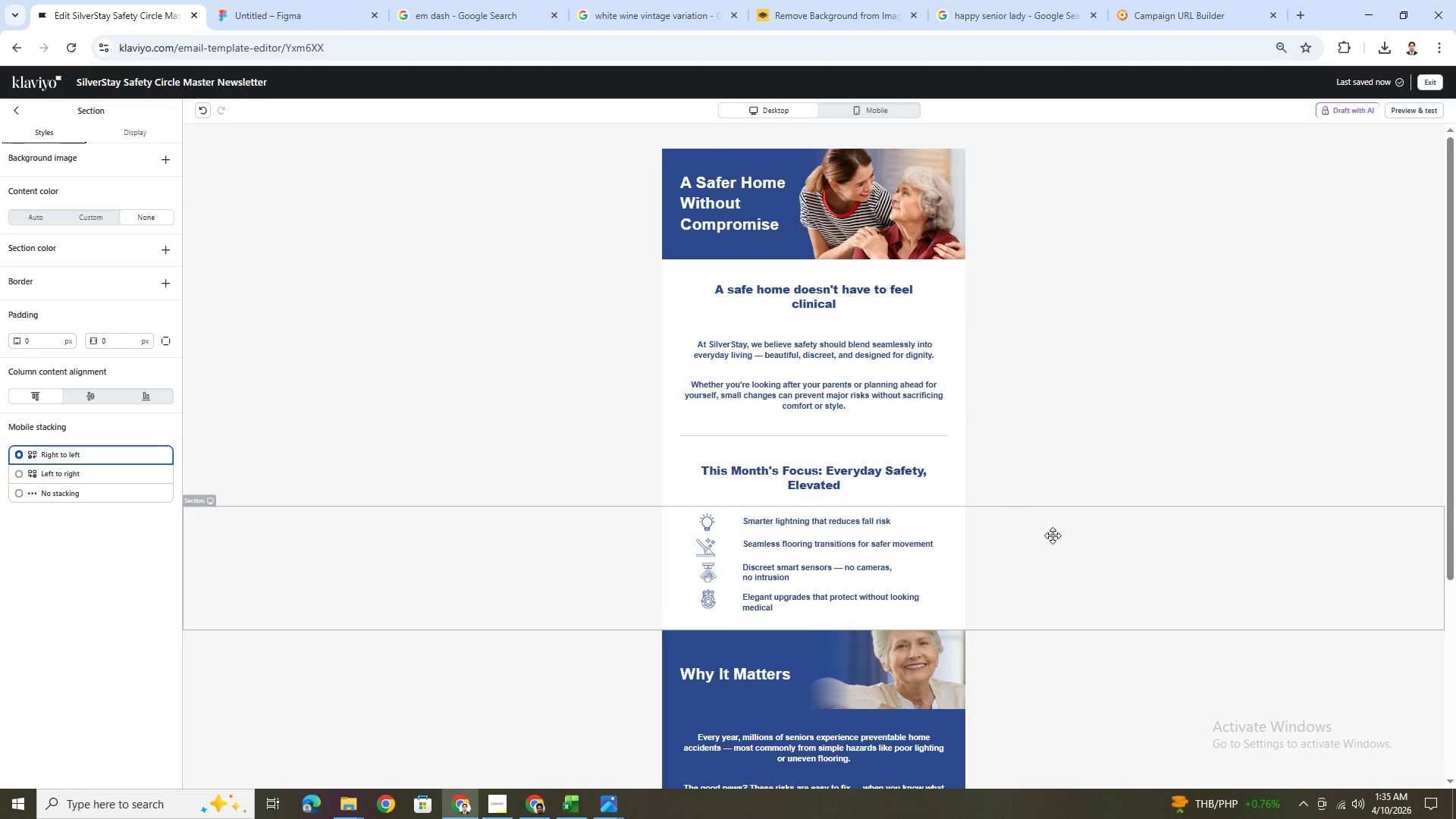 
hold_key(key=ControlLeft, duration=1.23)
scroll: coordinate [1052, 528], scroll_direction: down, amount: 3.0
 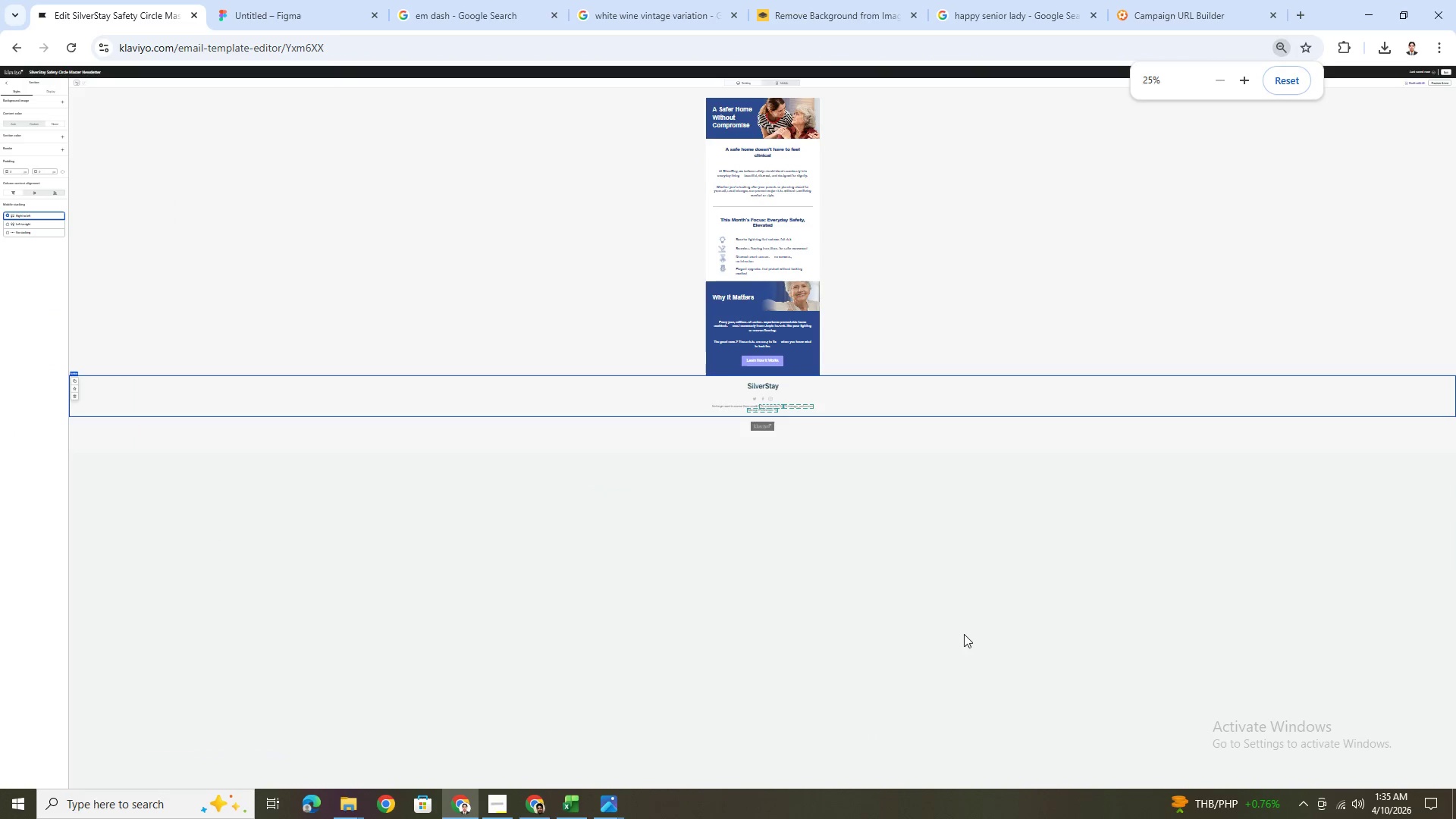 
scroll: coordinate [956, 632], scroll_direction: up, amount: 3.0
 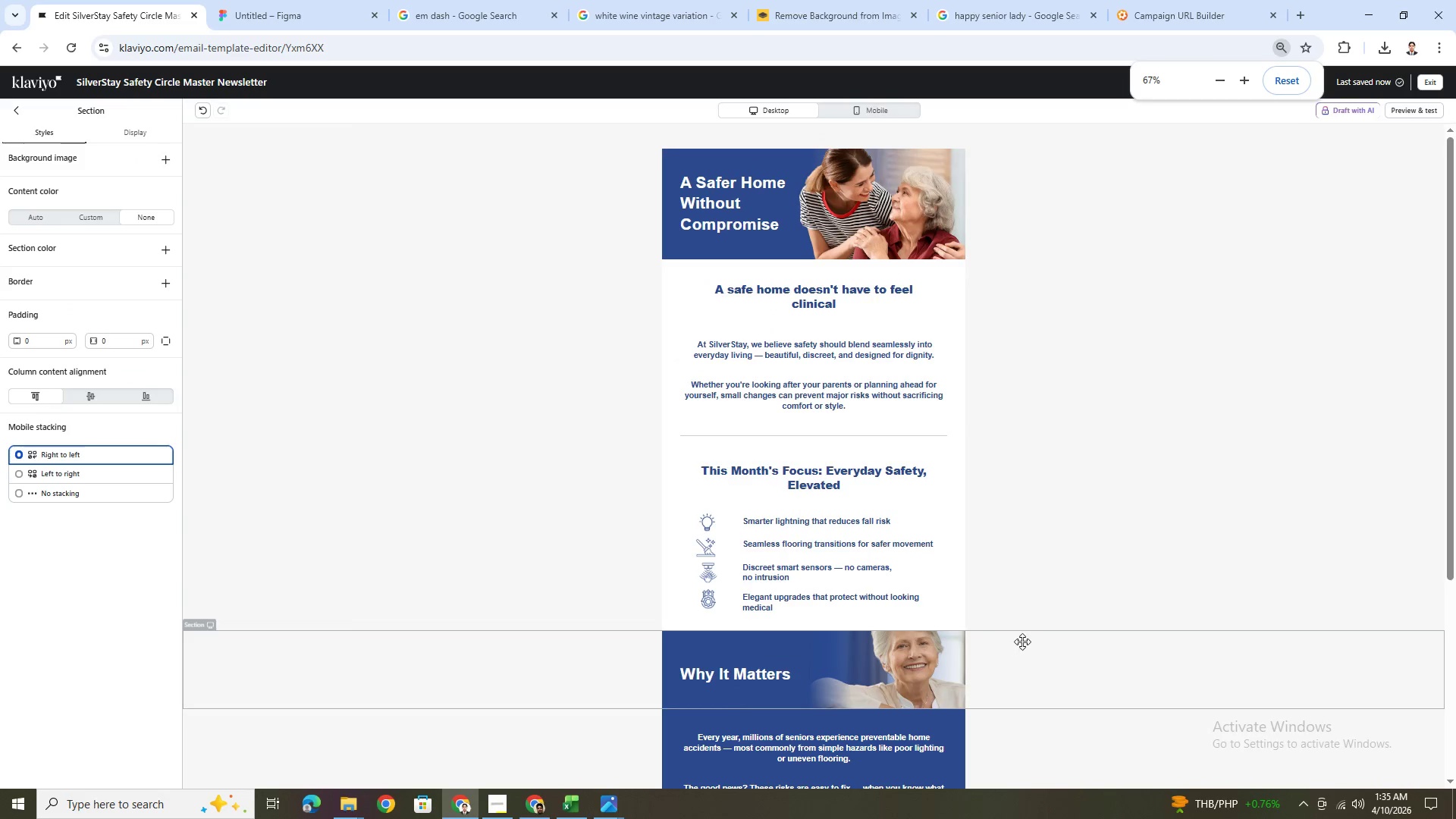 
scroll: coordinate [1024, 642], scroll_direction: down, amount: 3.0
 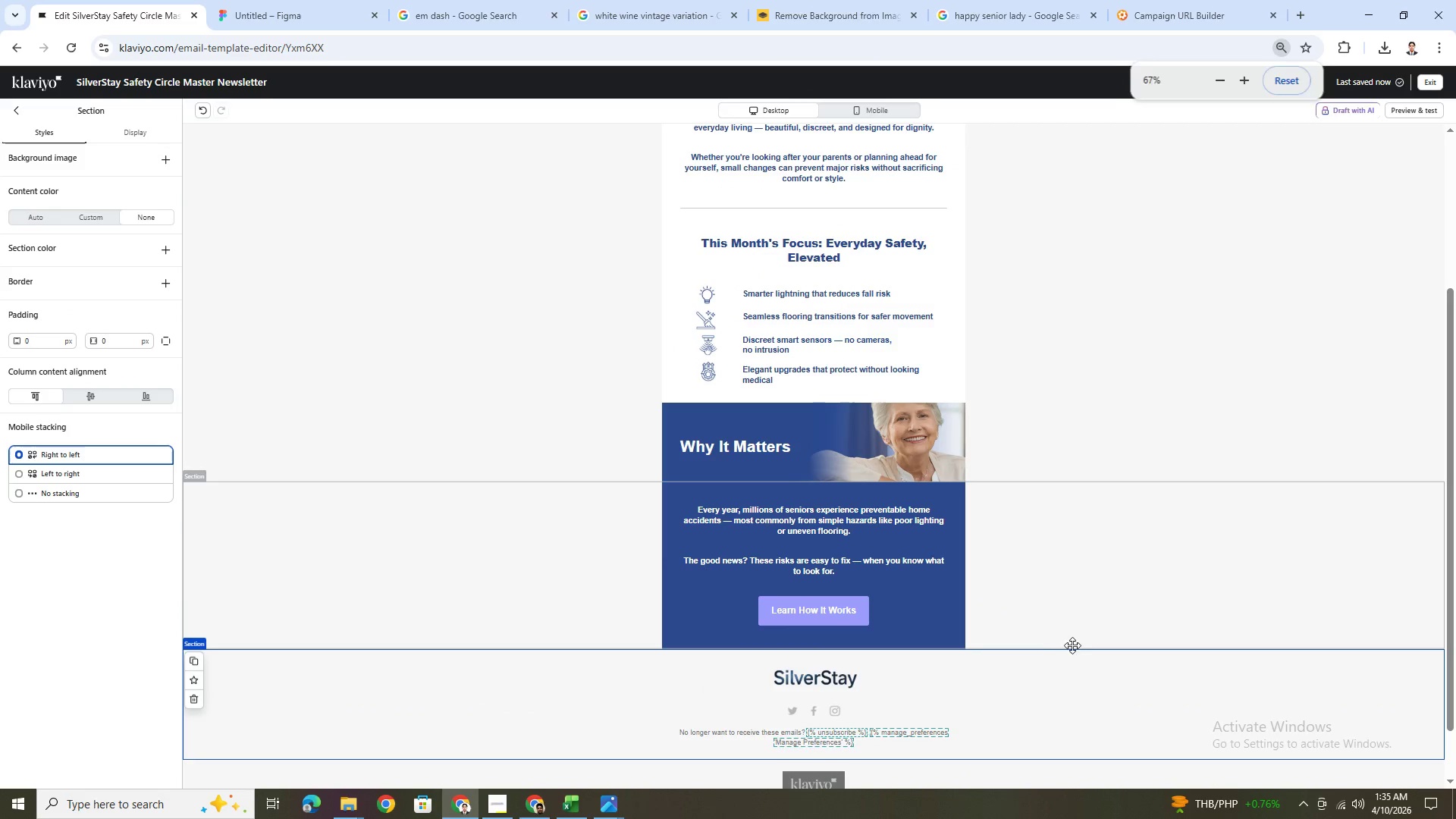 
scroll: coordinate [1091, 645], scroll_direction: up, amount: 1.0
 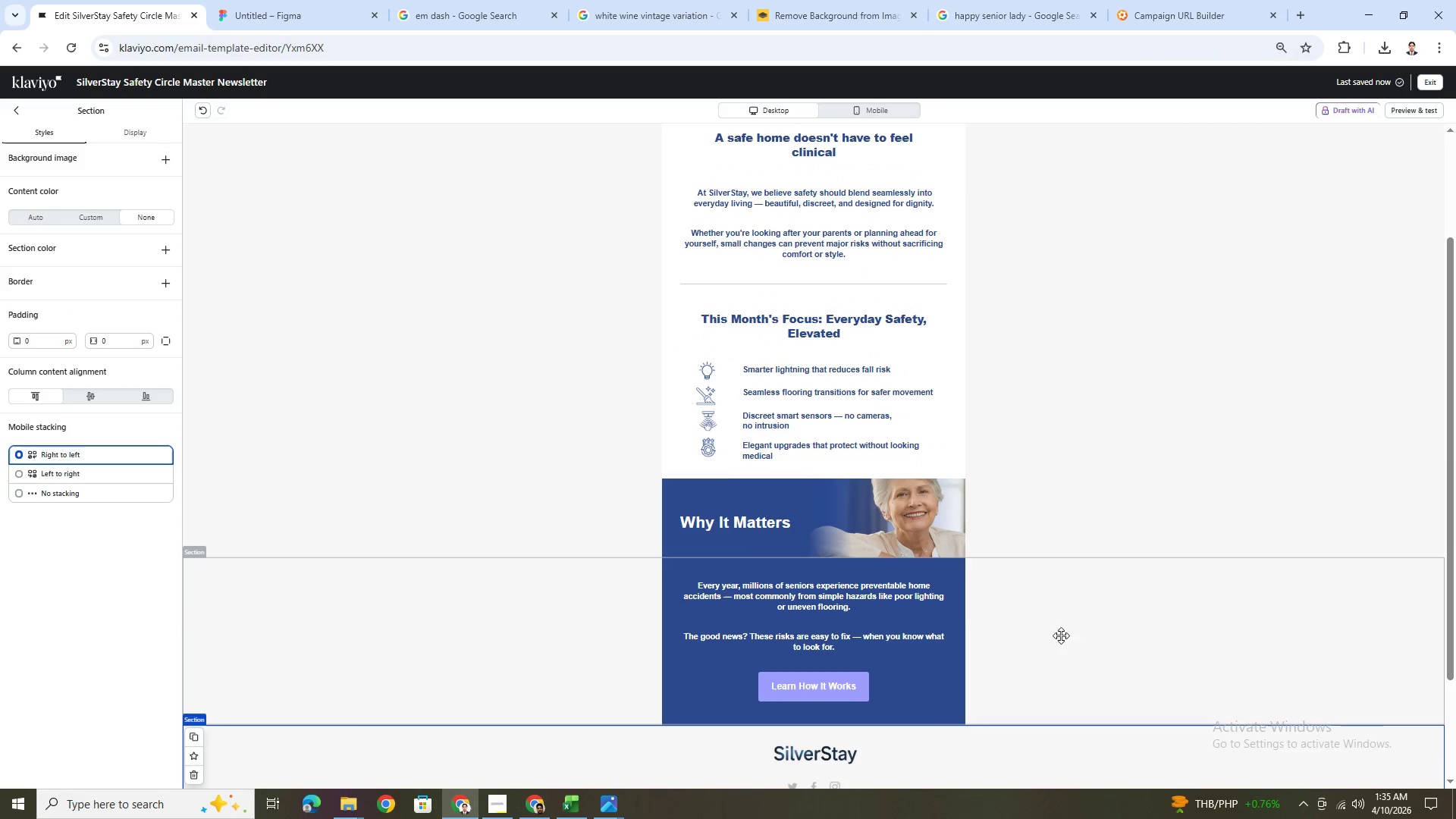 
left_click([904, 590])
 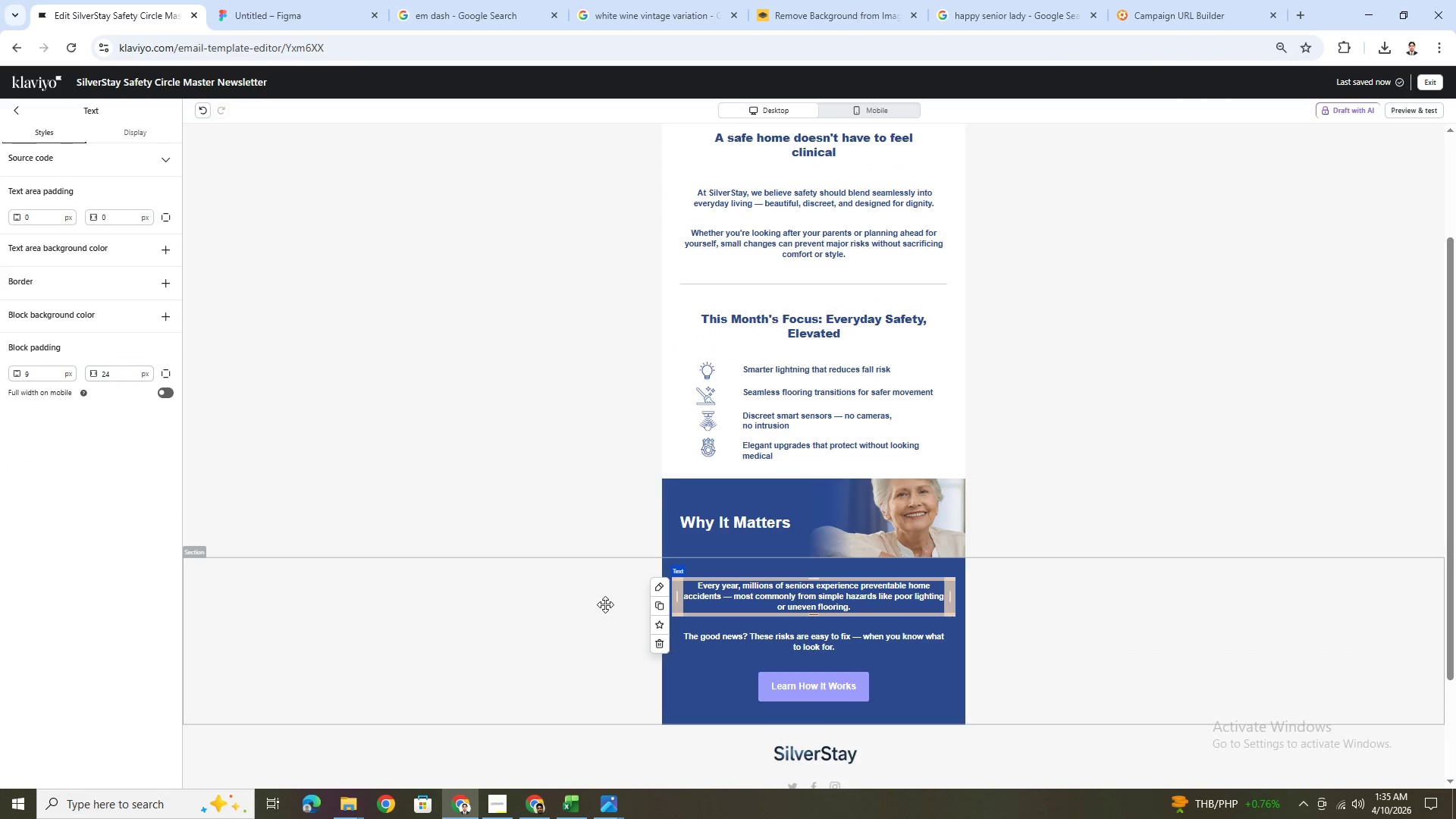 
left_click([559, 608])
 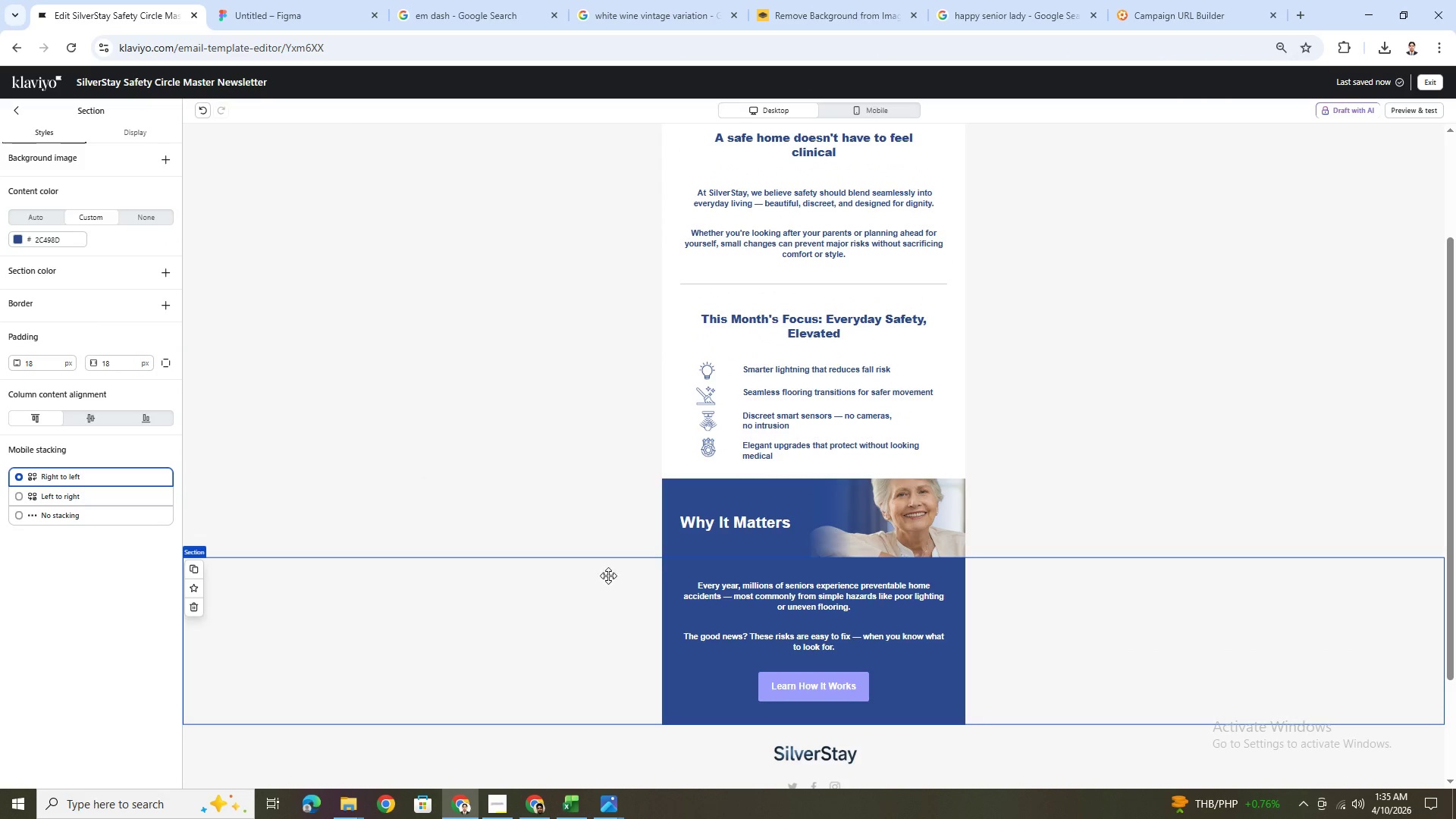 
double_click([128, 362])
 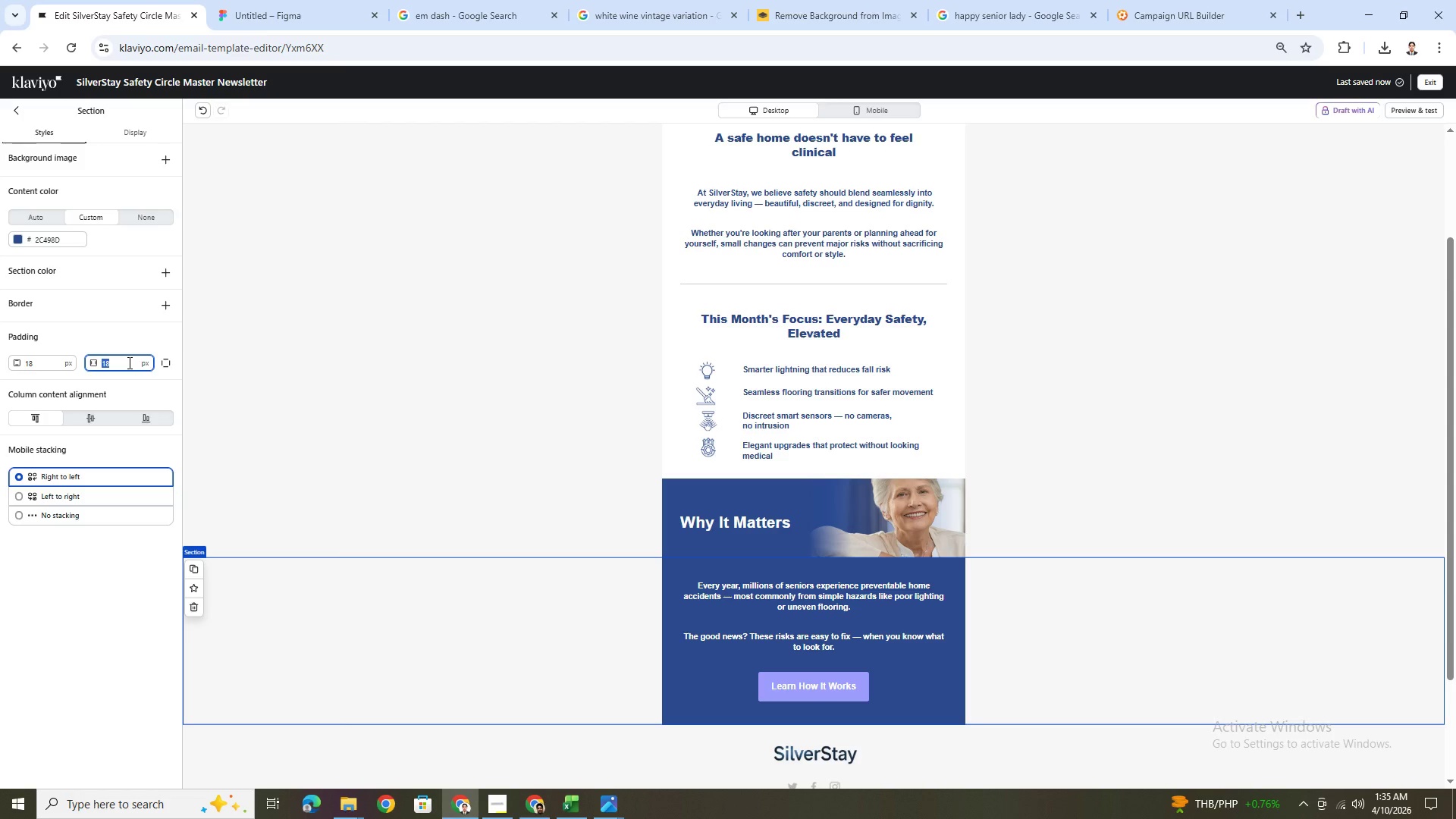 
key(Numpad2)
 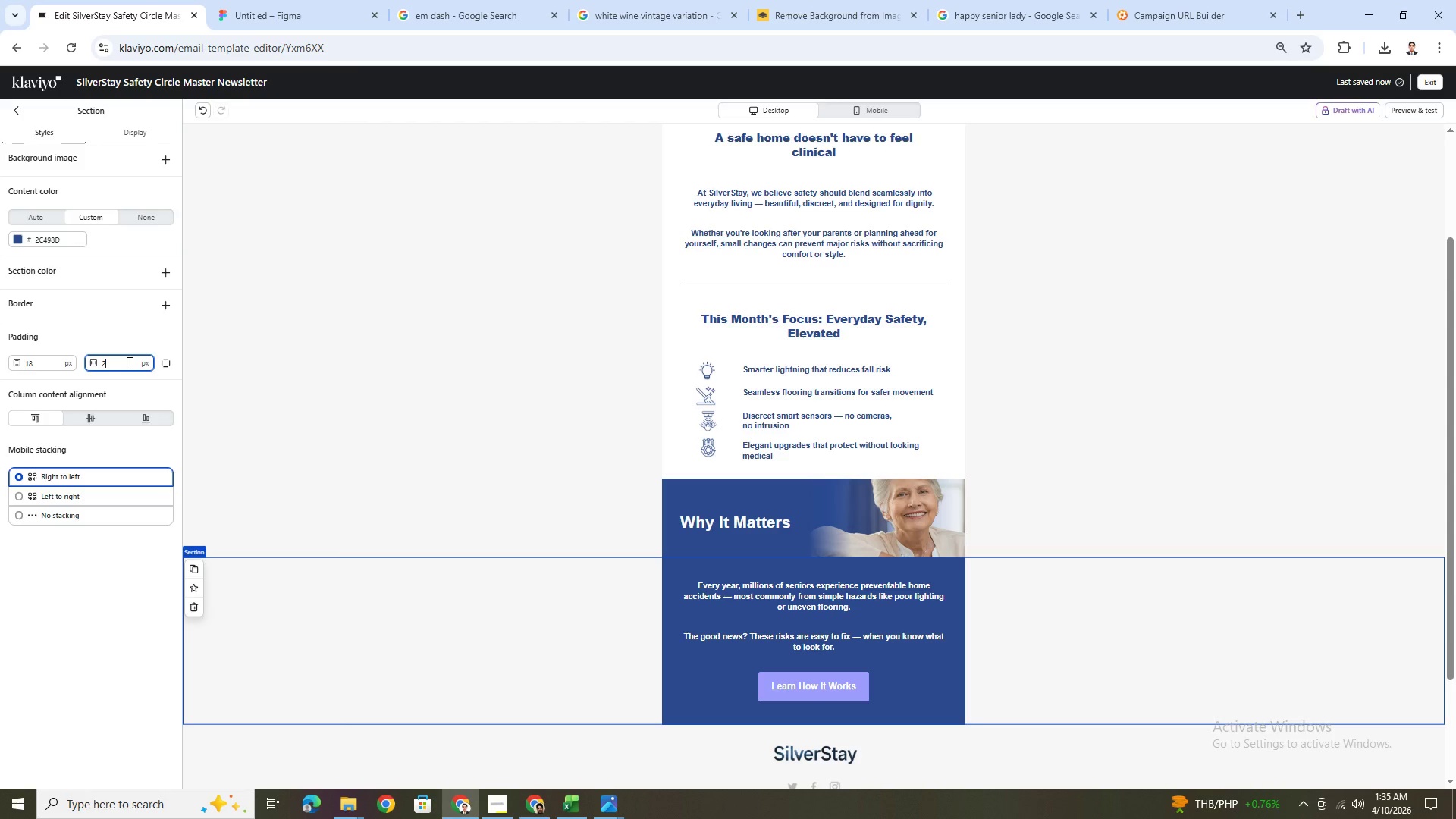 
key(Numpad4)
 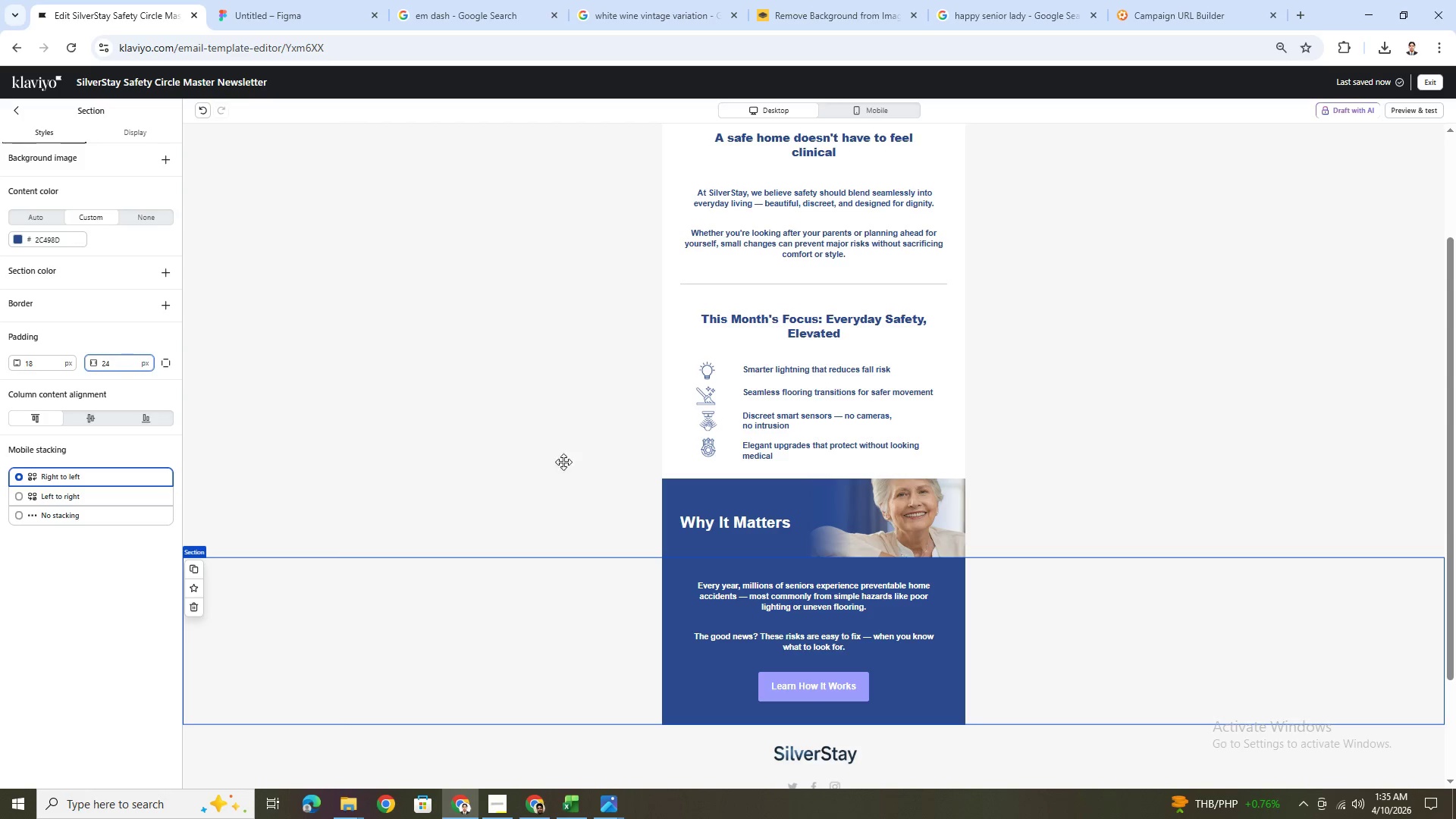 
left_click([1112, 726])
 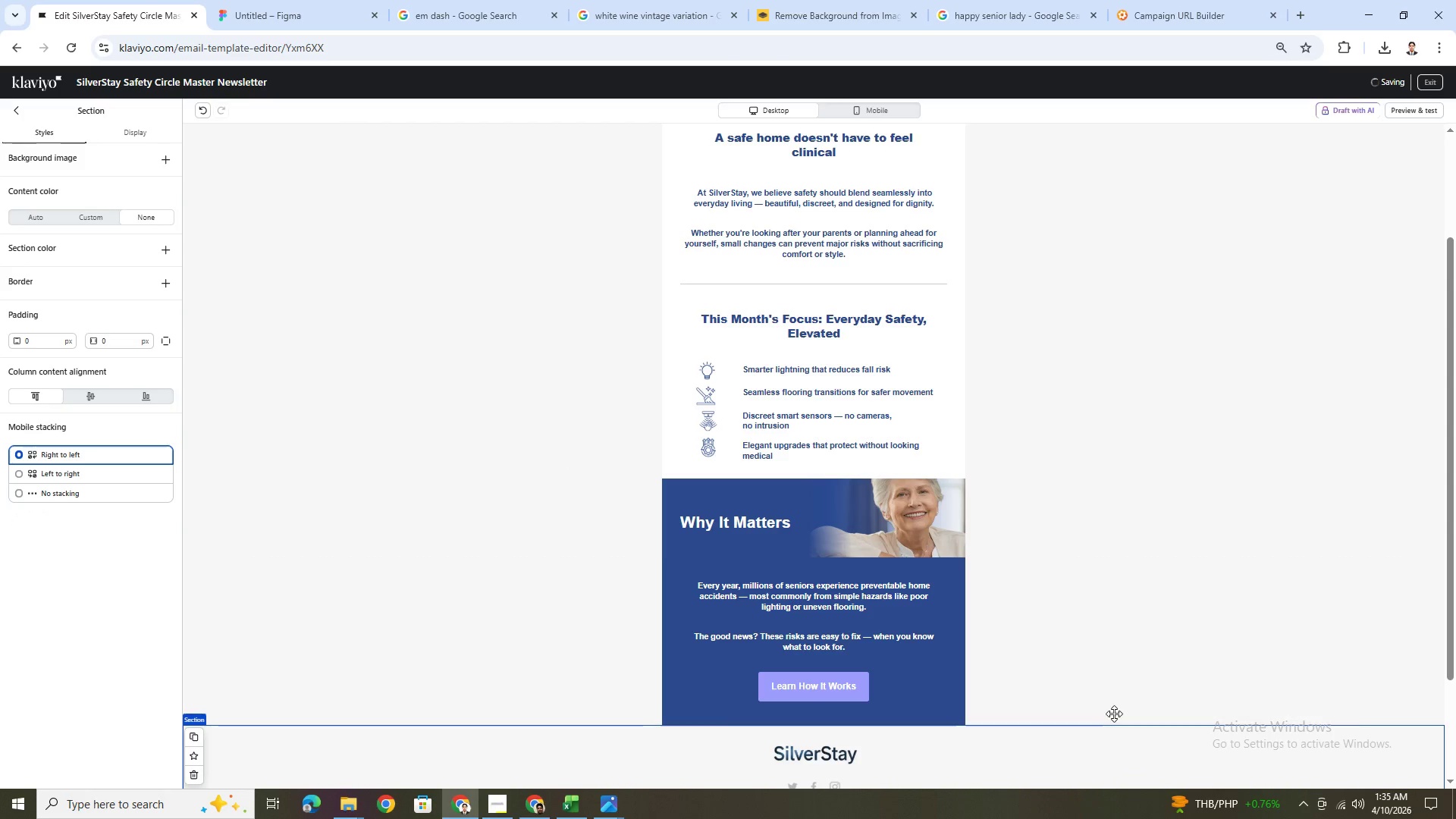 
scroll: coordinate [1112, 650], scroll_direction: down, amount: 3.0
 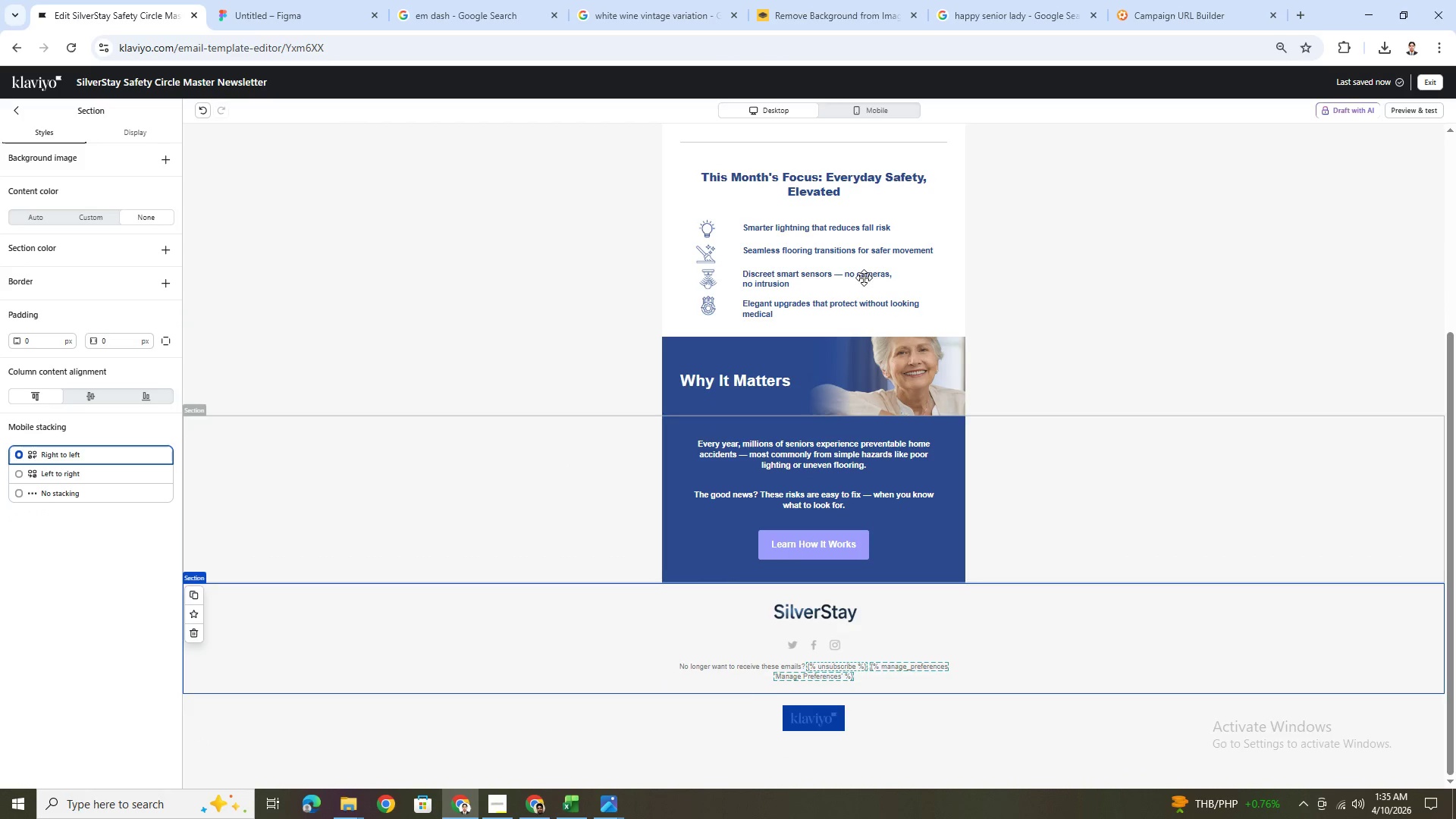 
left_click([877, 108])
 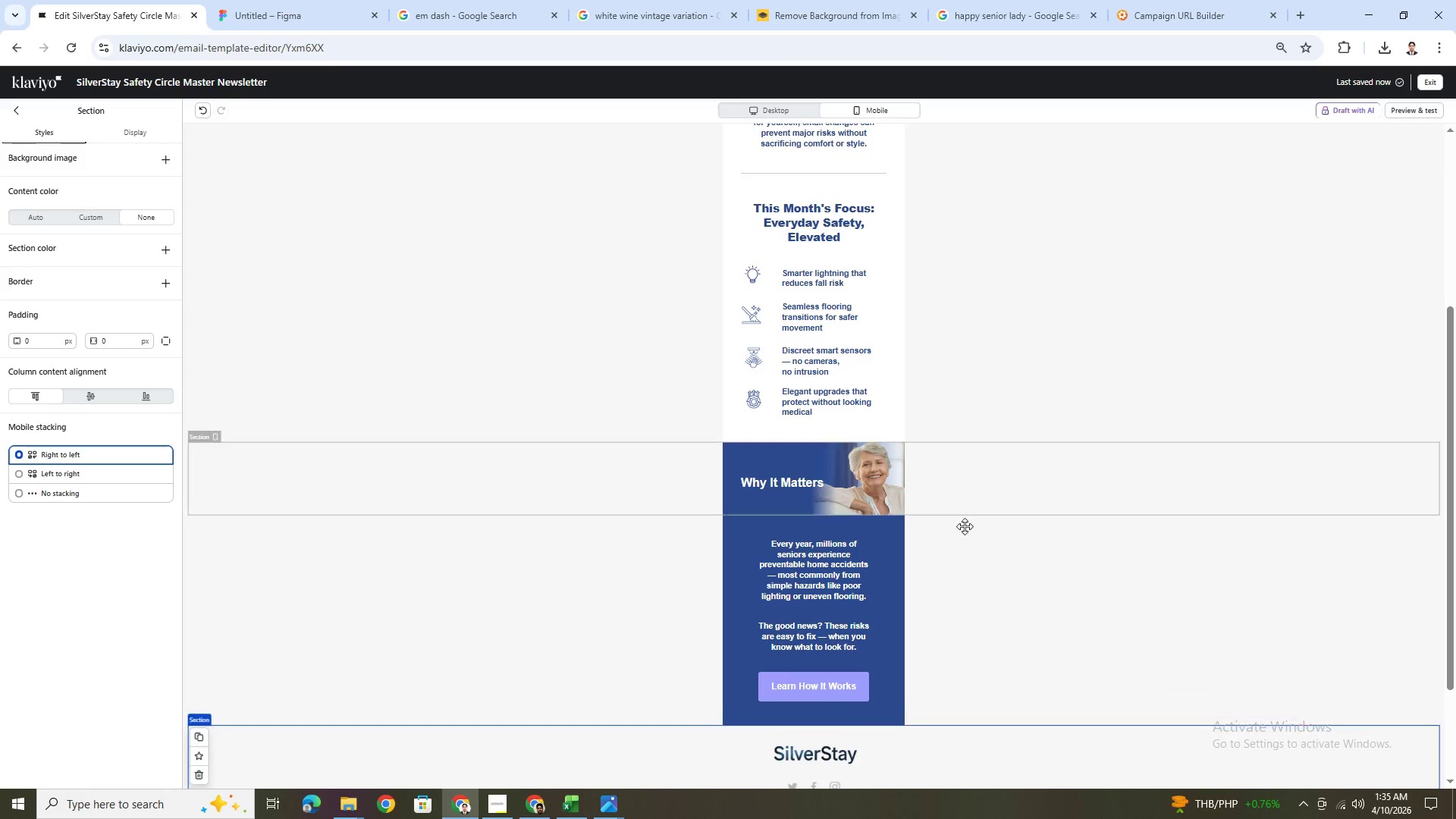 
scroll: coordinate [968, 536], scroll_direction: down, amount: 2.0
 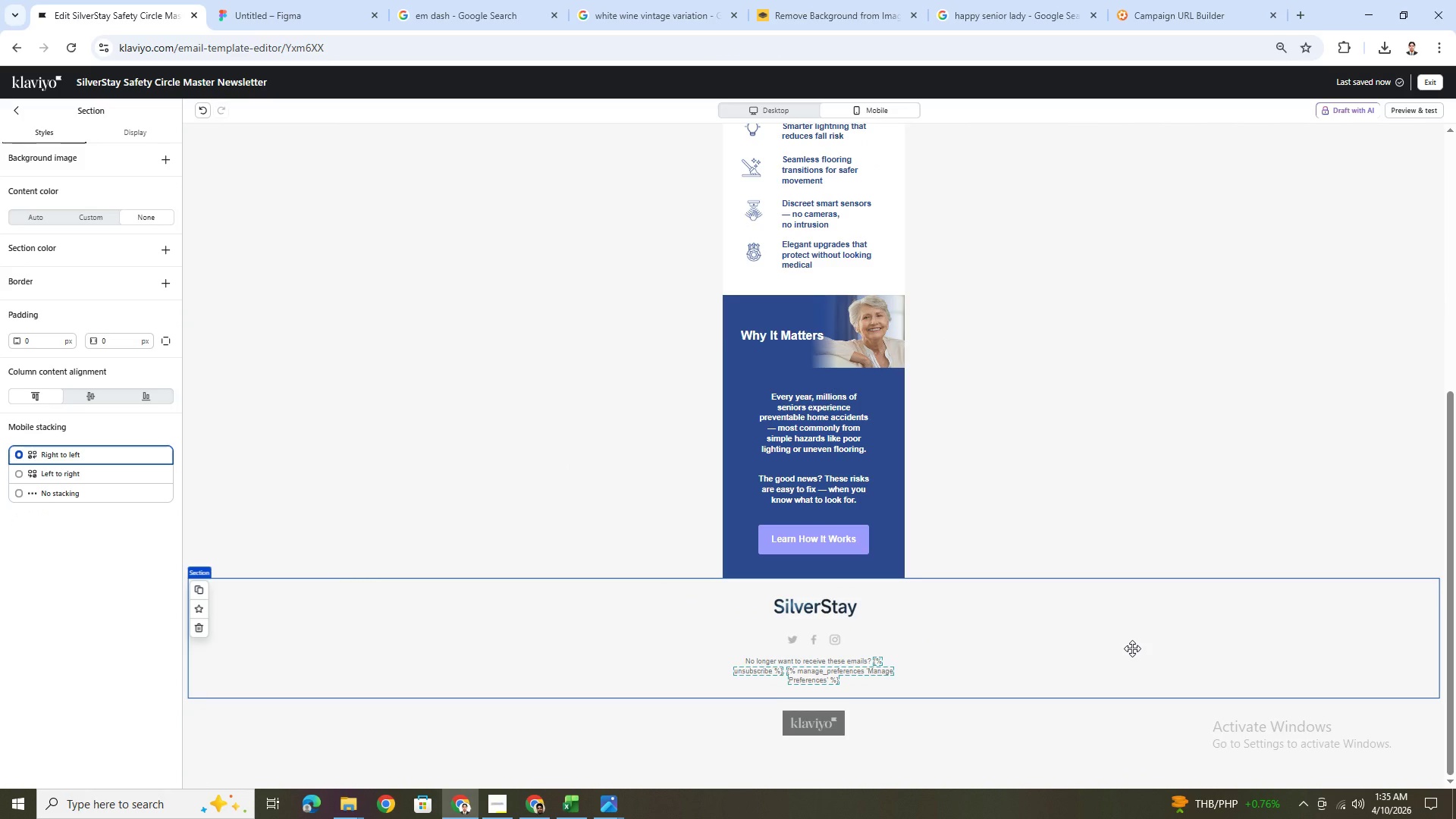 
scroll: coordinate [1132, 648], scroll_direction: up, amount: 2.0
 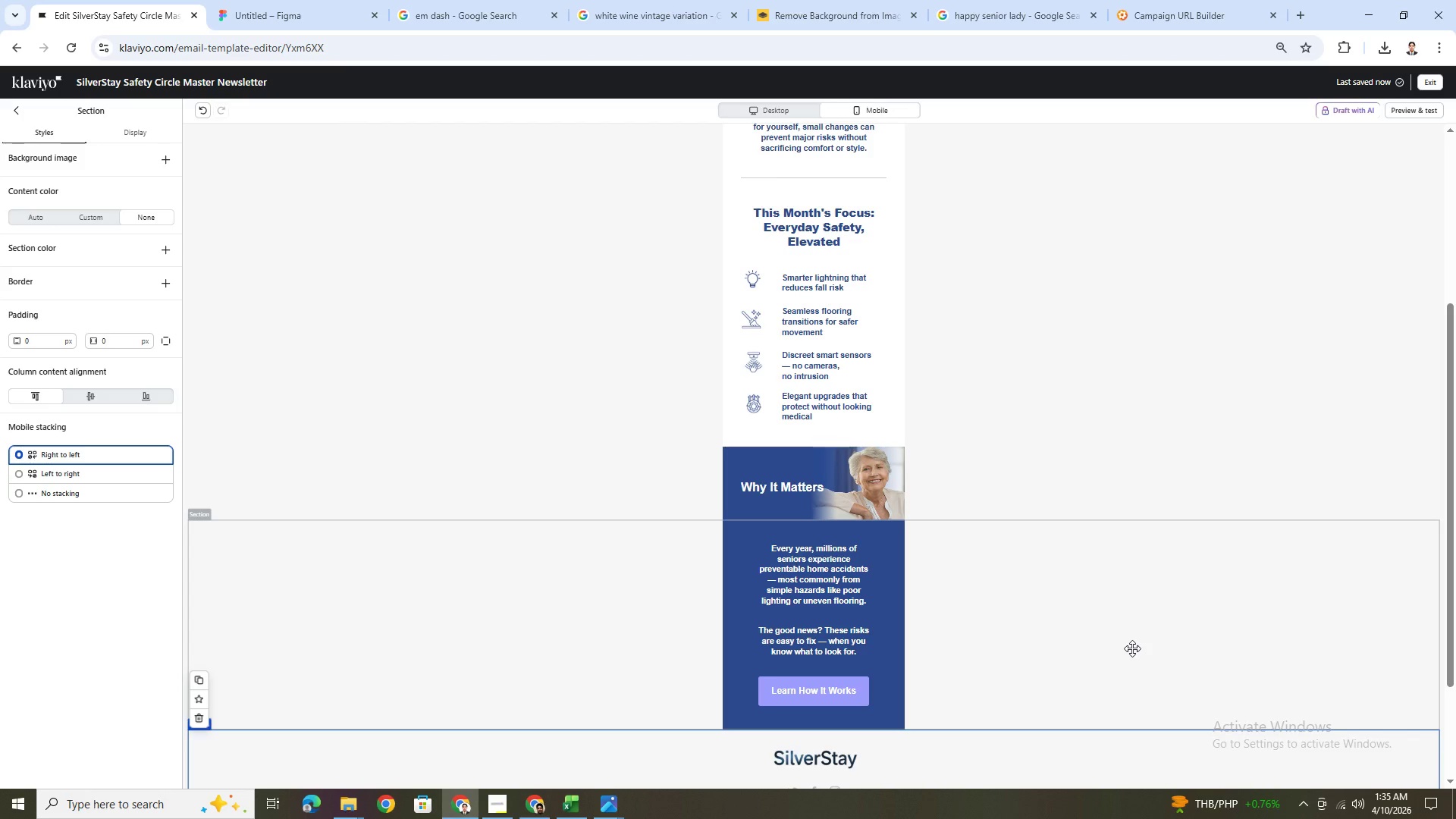 
scroll: coordinate [1132, 648], scroll_direction: down, amount: 2.0
 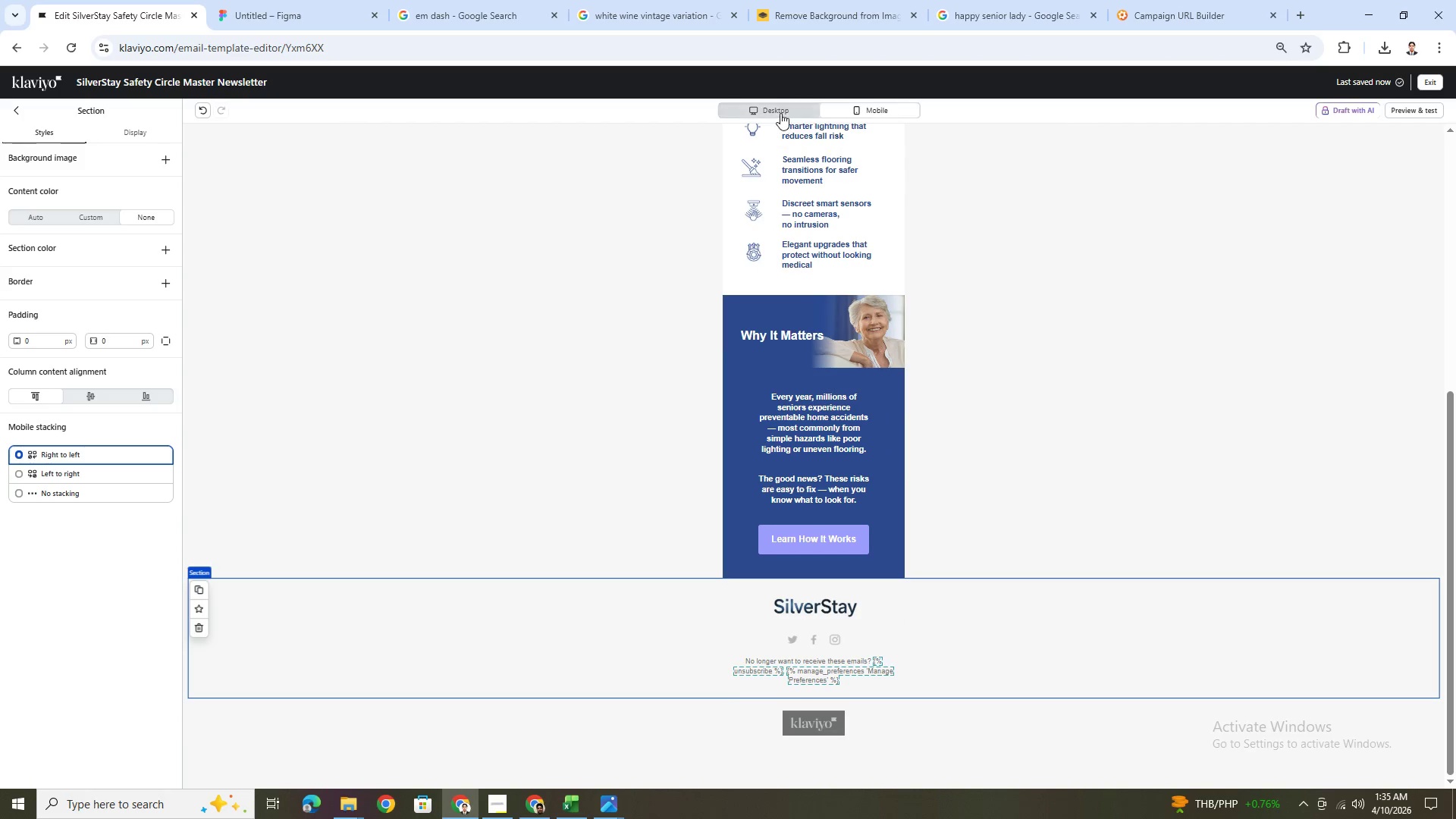 
left_click([780, 112])
 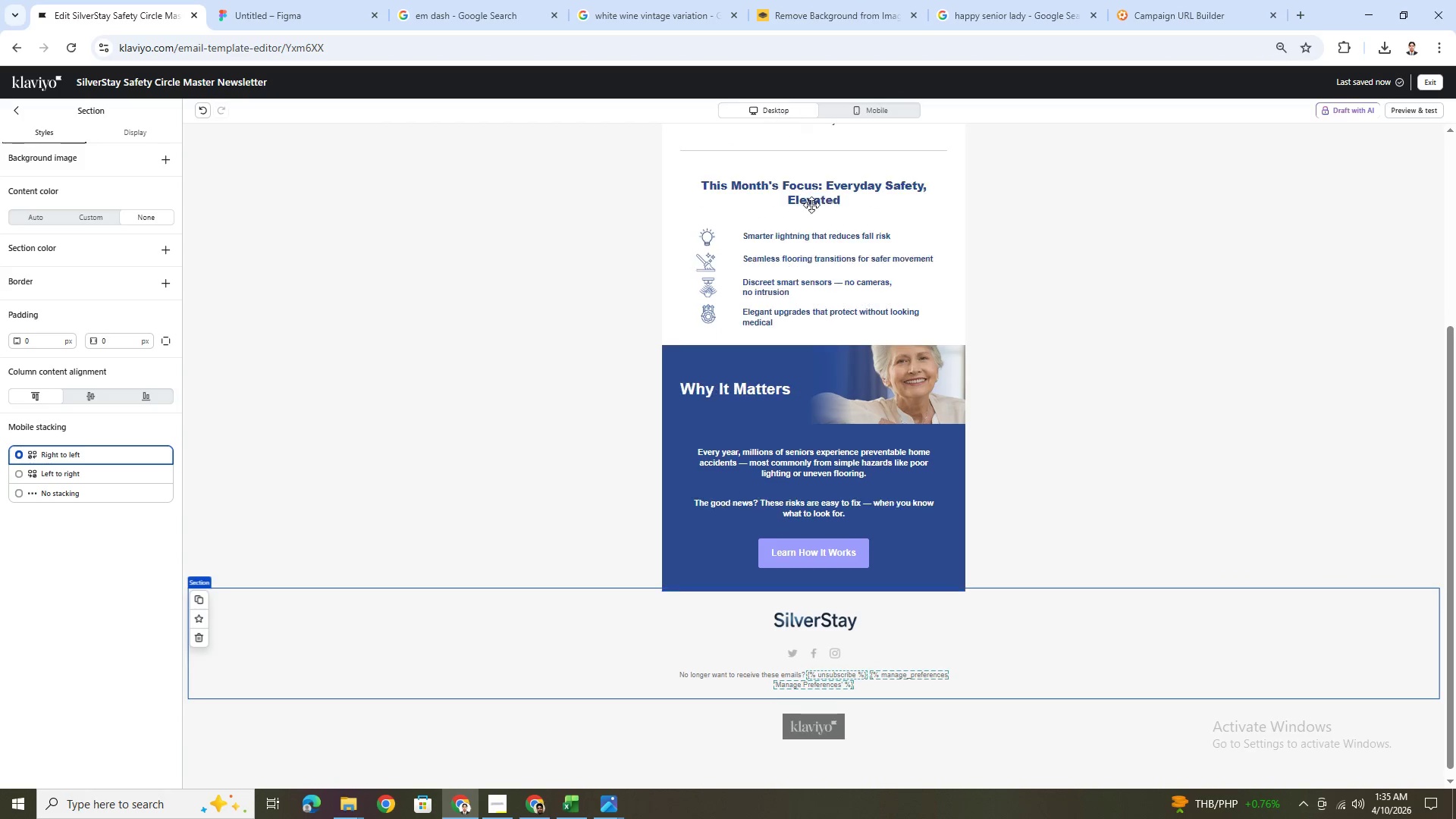 
hold_key(key=ControlLeft, duration=0.44)
scroll: coordinate [864, 494], scroll_direction: up, amount: 2.0
 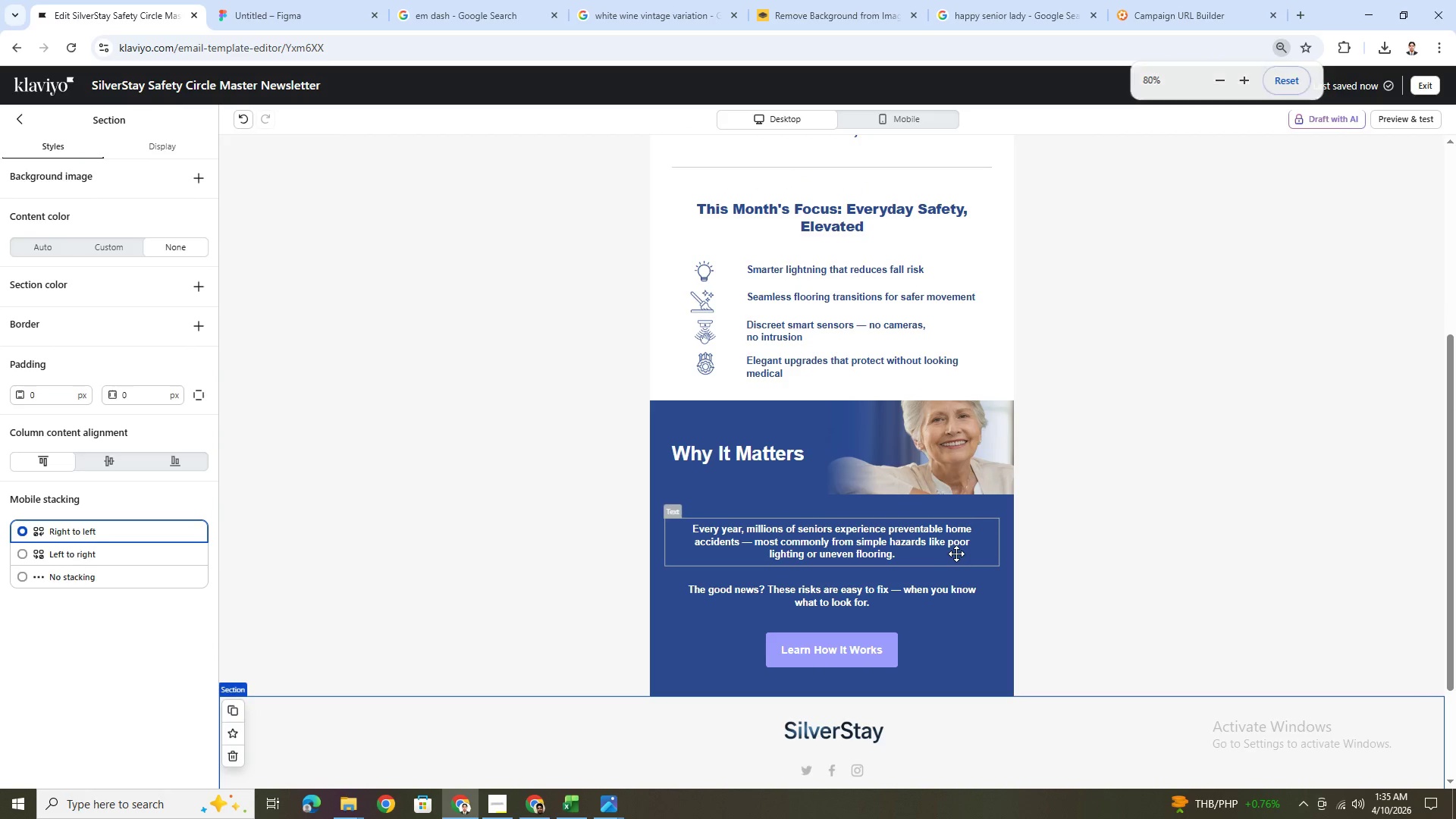 
double_click([956, 554])
 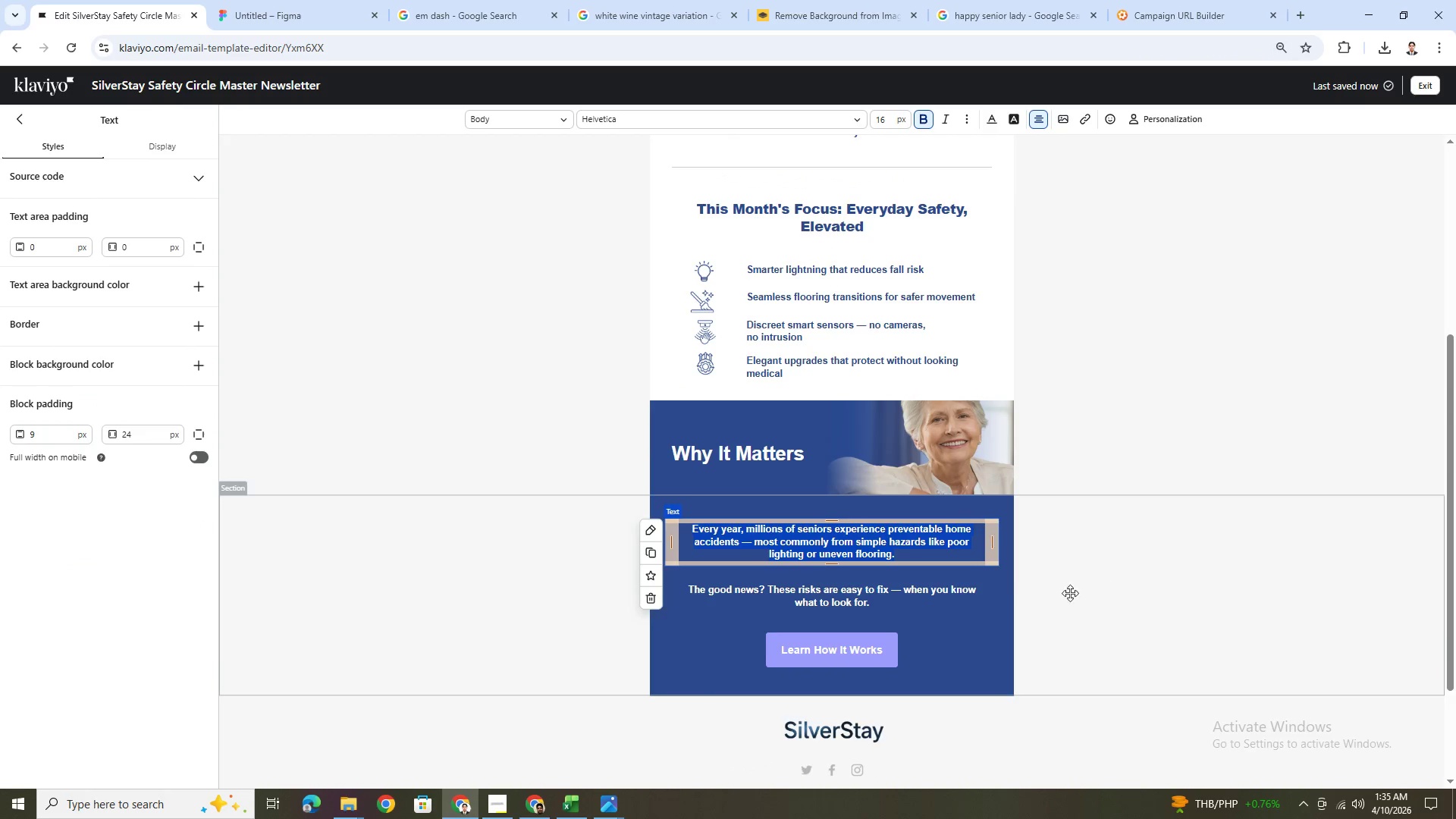 
scroll: coordinate [959, 522], scroll_direction: up, amount: 3.0
 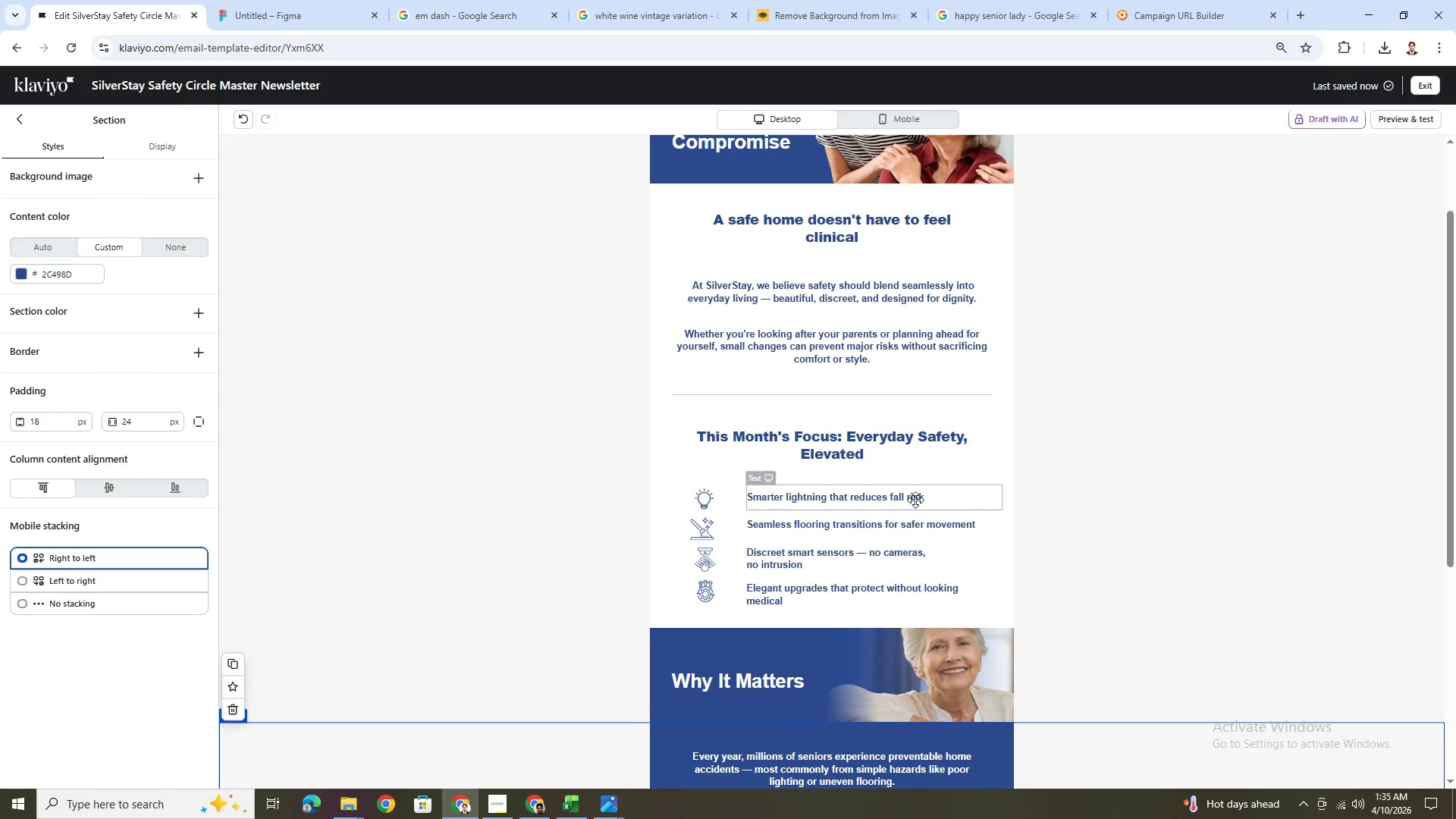 
left_click([914, 497])
 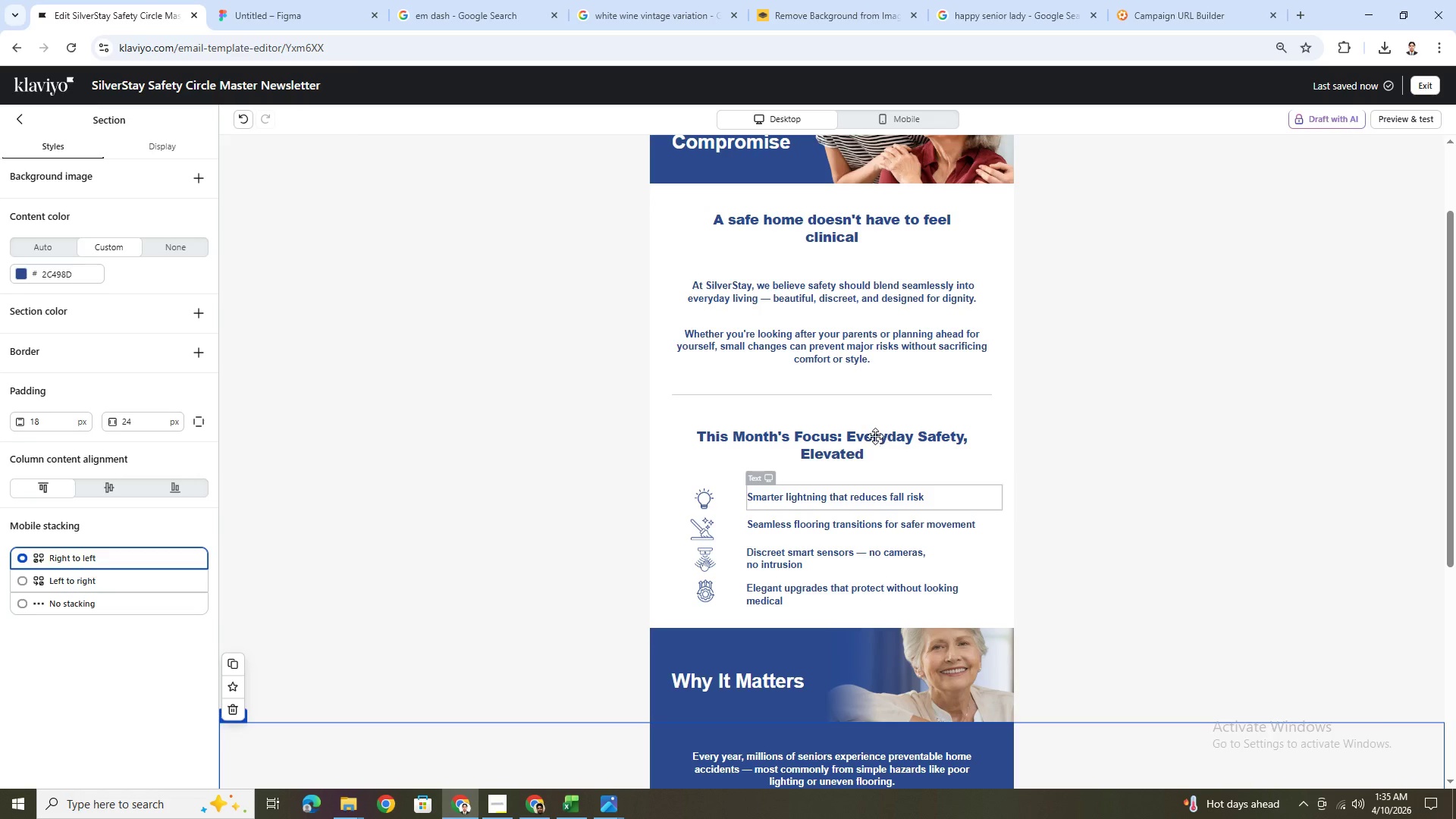 
left_click([875, 436])
 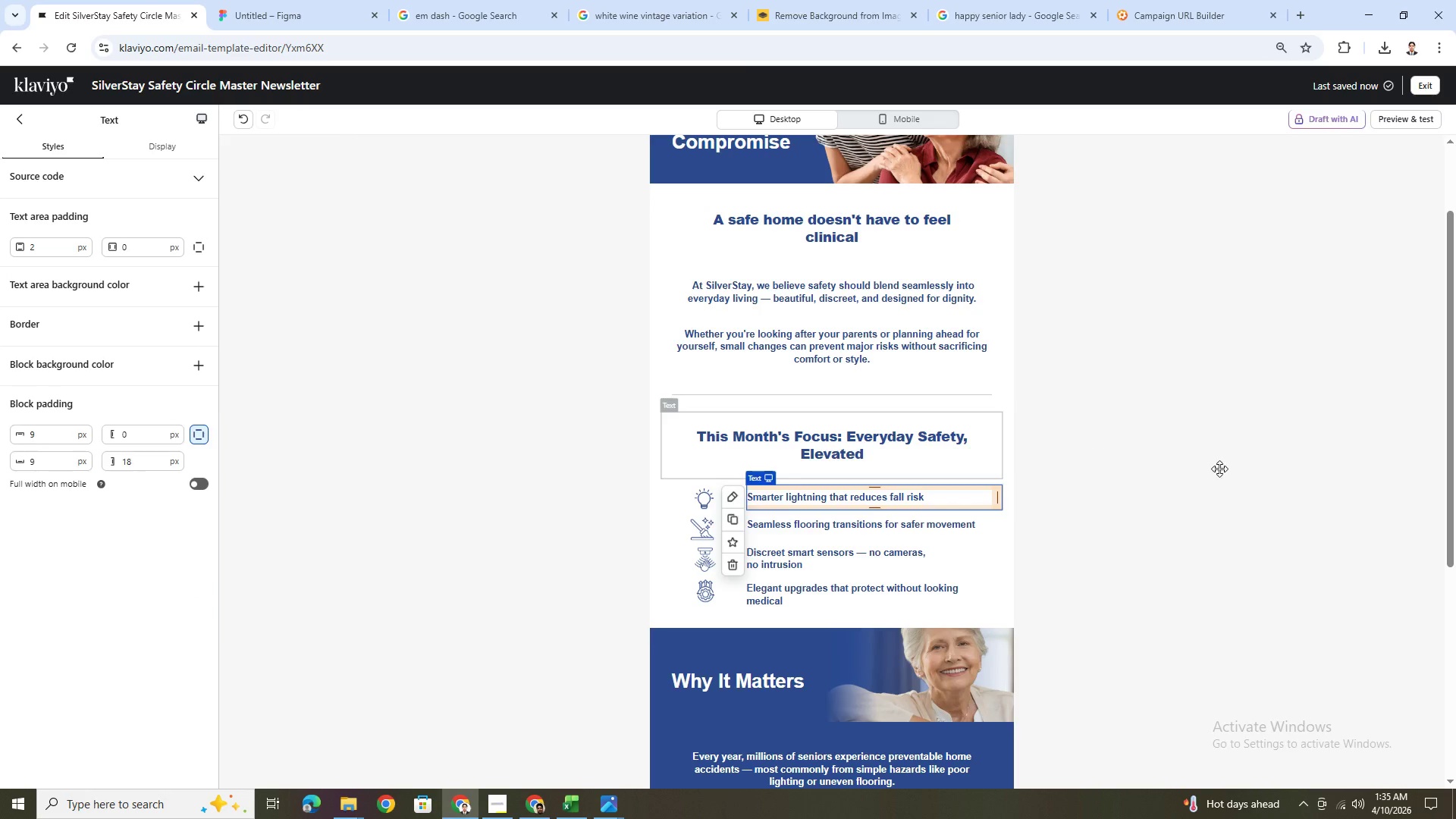 
left_click([1225, 469])
 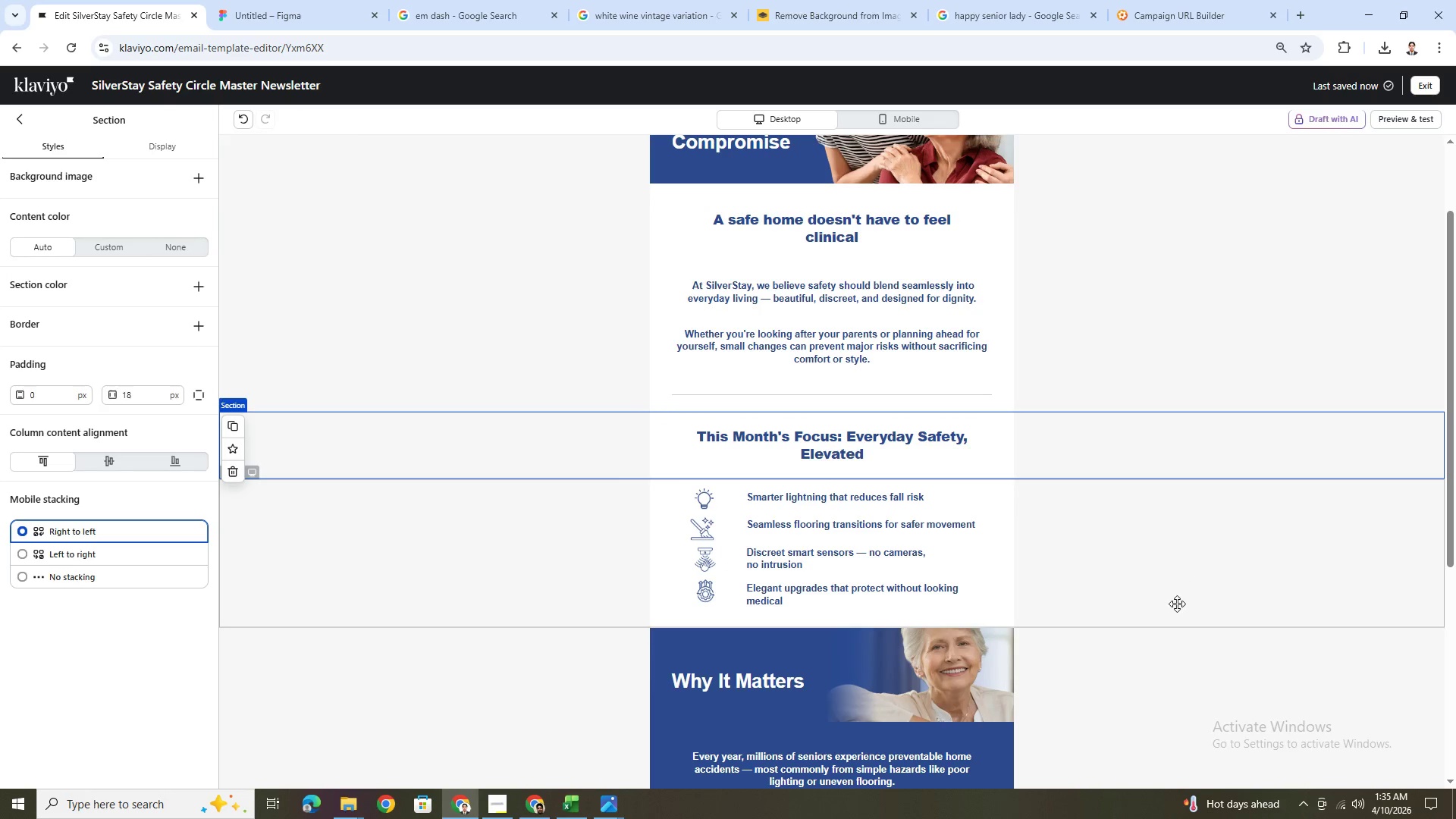 
scroll: coordinate [1177, 608], scroll_direction: up, amount: 3.0
 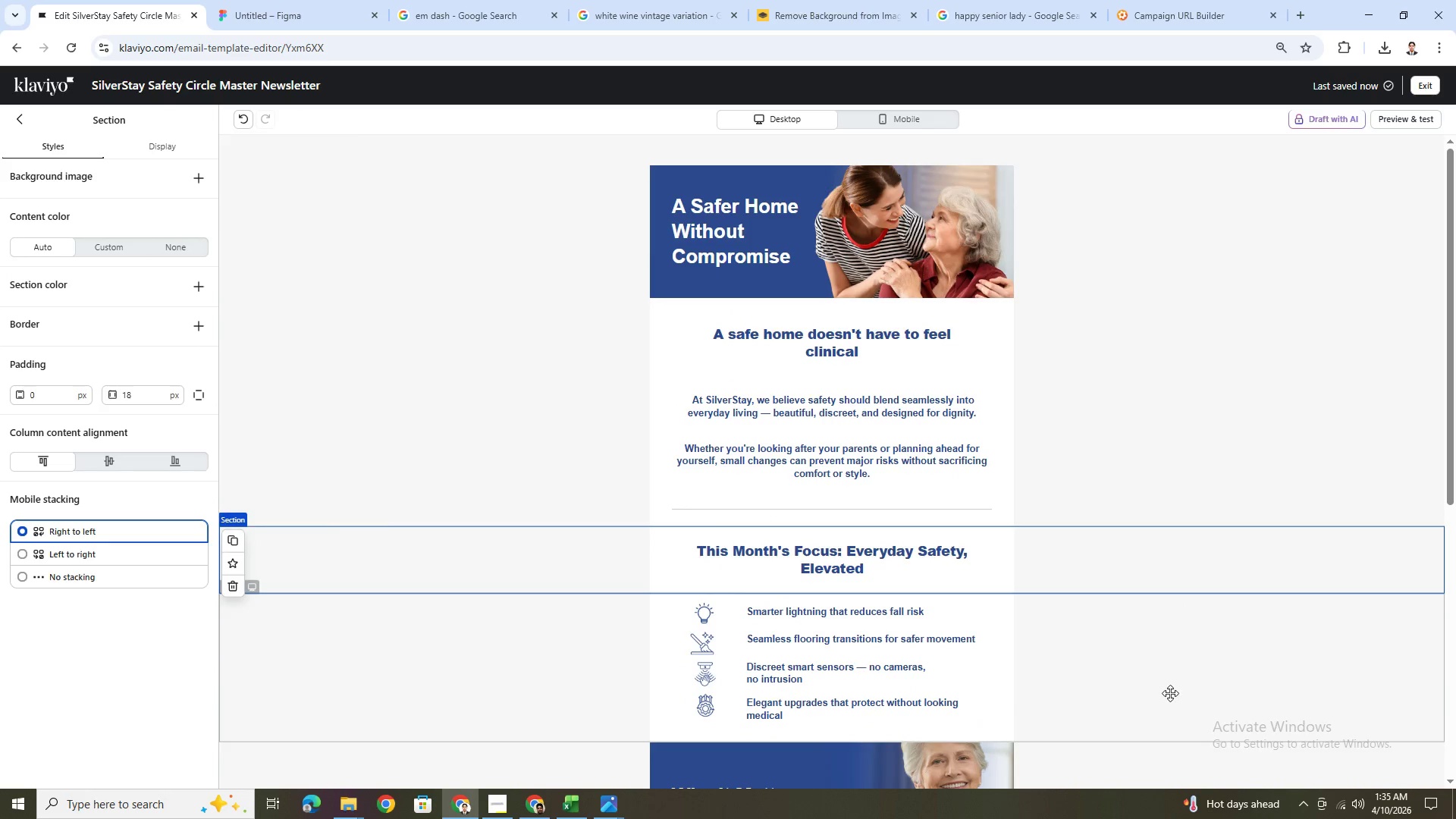 
left_click([1169, 700])
 